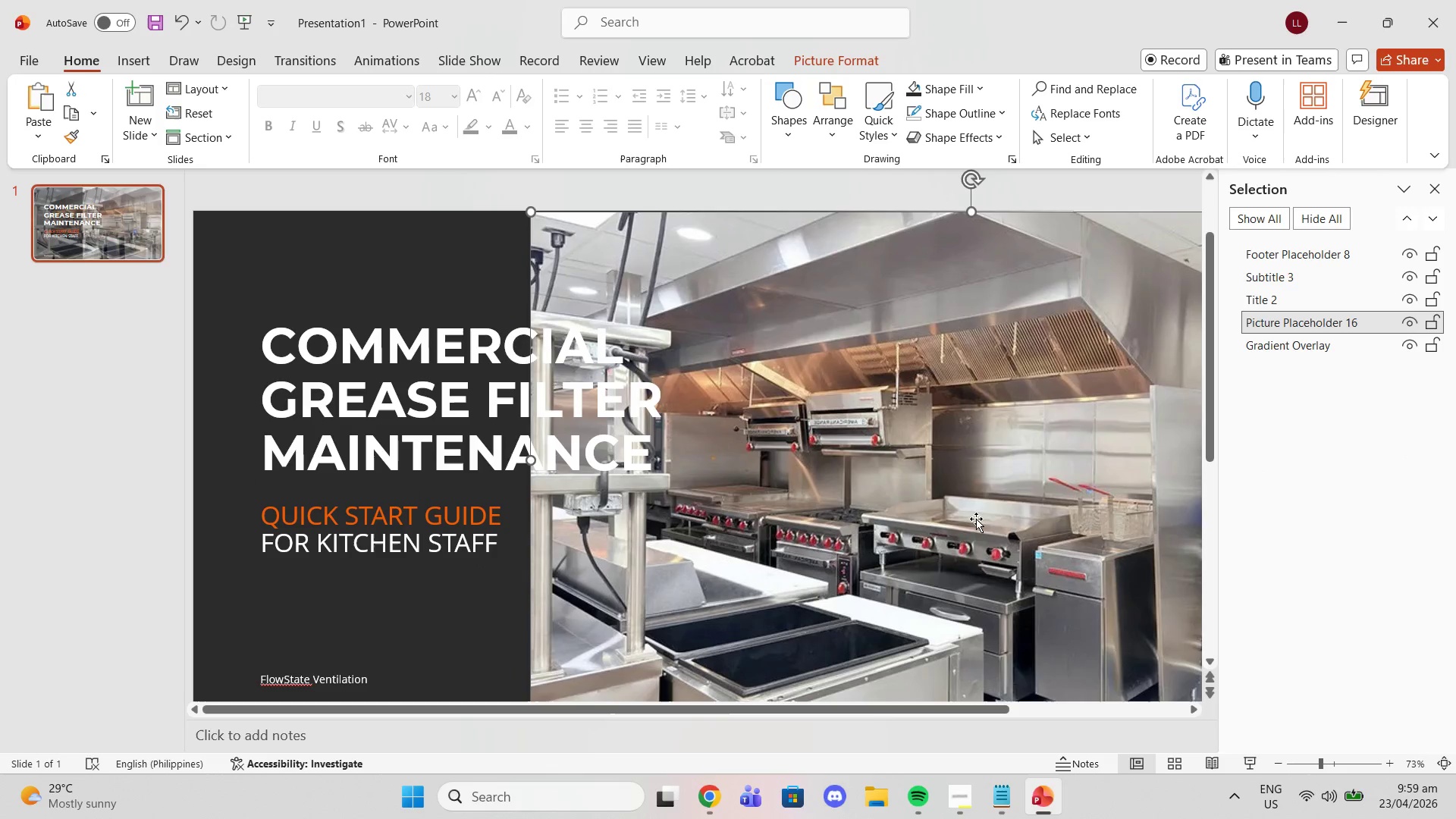 
left_click_drag(start_coordinate=[976, 519], to_coordinate=[962, 521])
 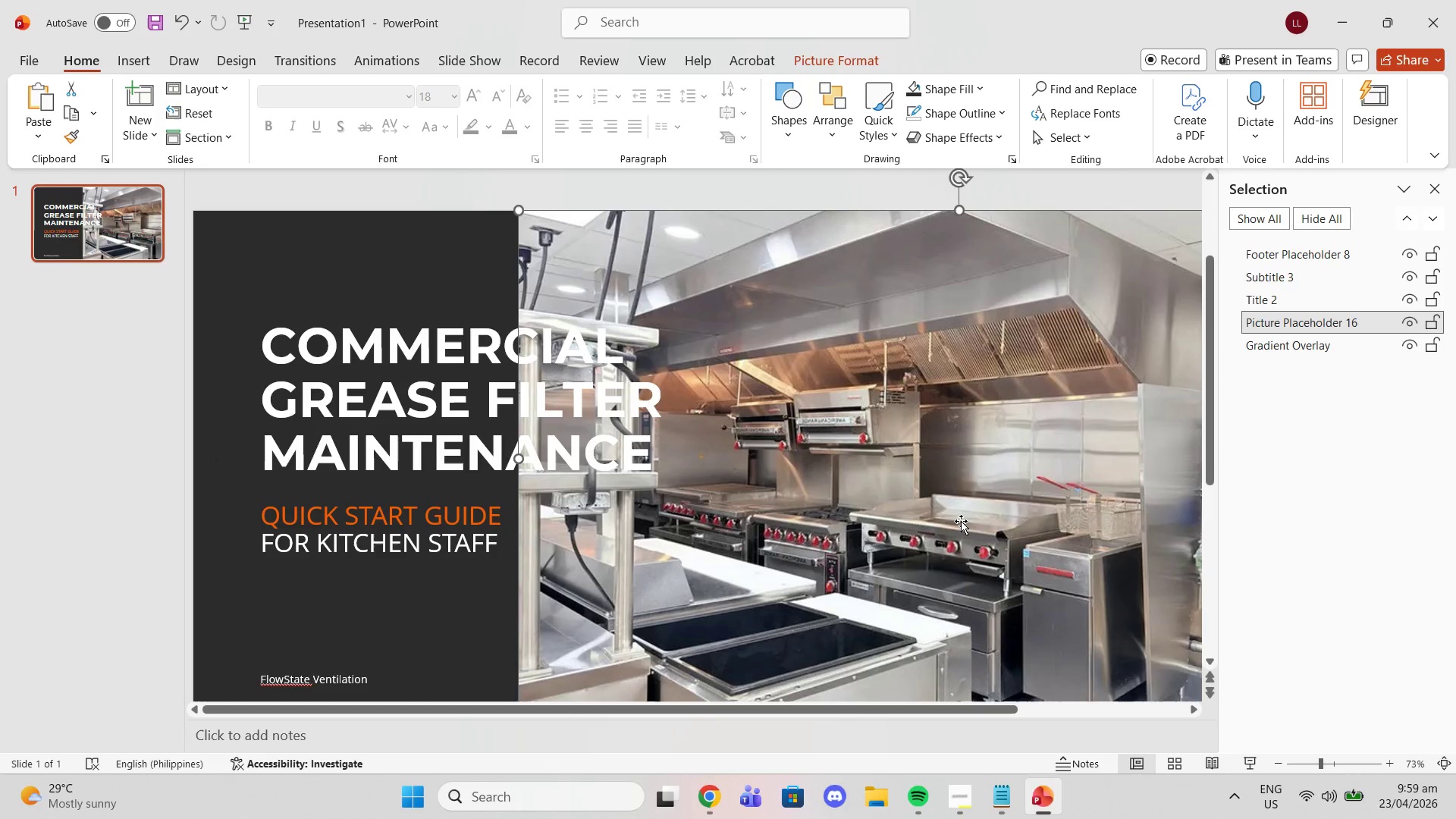 
right_click([961, 521])
 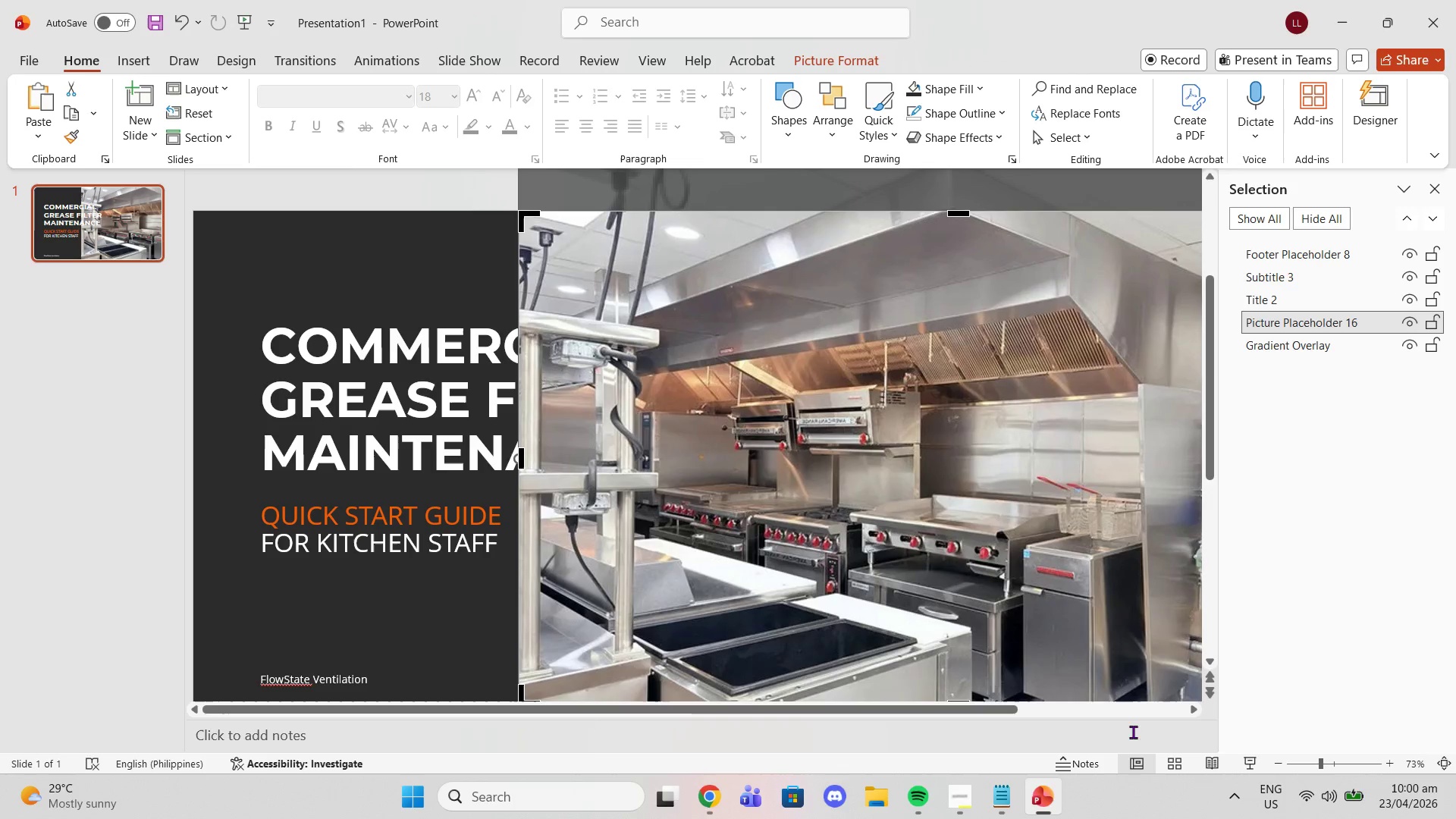 
double_click([1275, 764])
 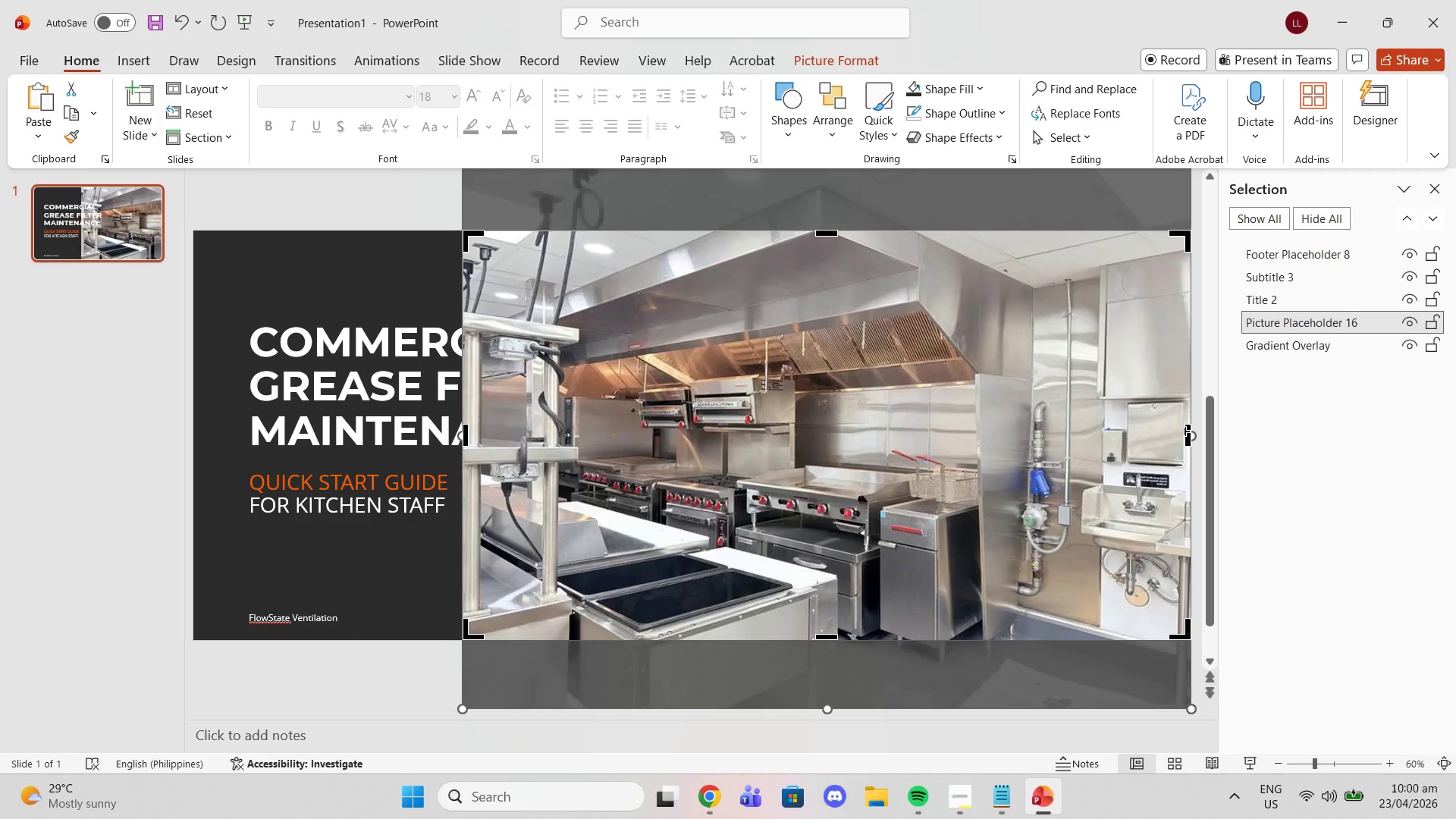 
left_click_drag(start_coordinate=[1185, 431], to_coordinate=[921, 422])
 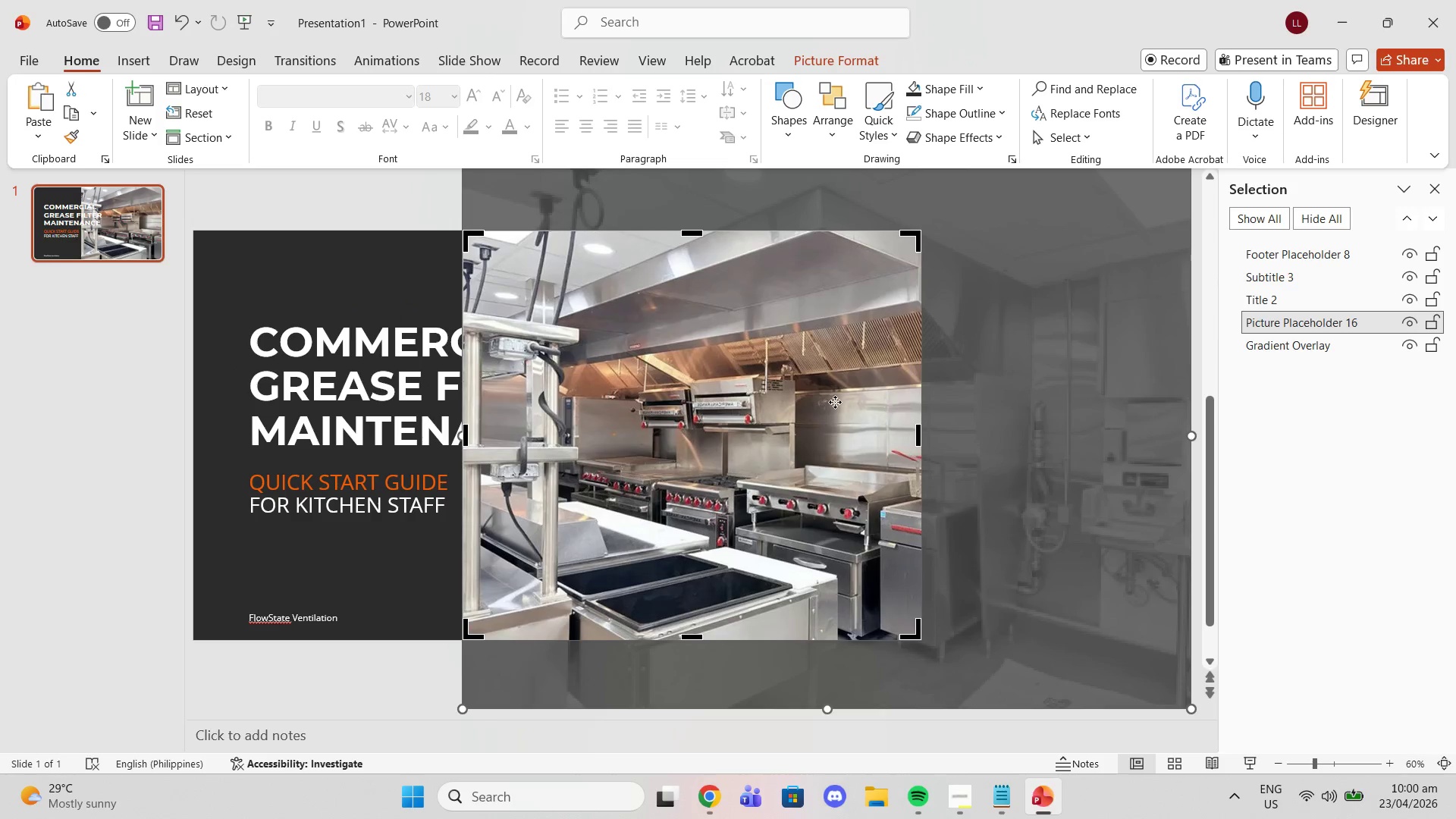 
left_click_drag(start_coordinate=[835, 402], to_coordinate=[786, 402])
 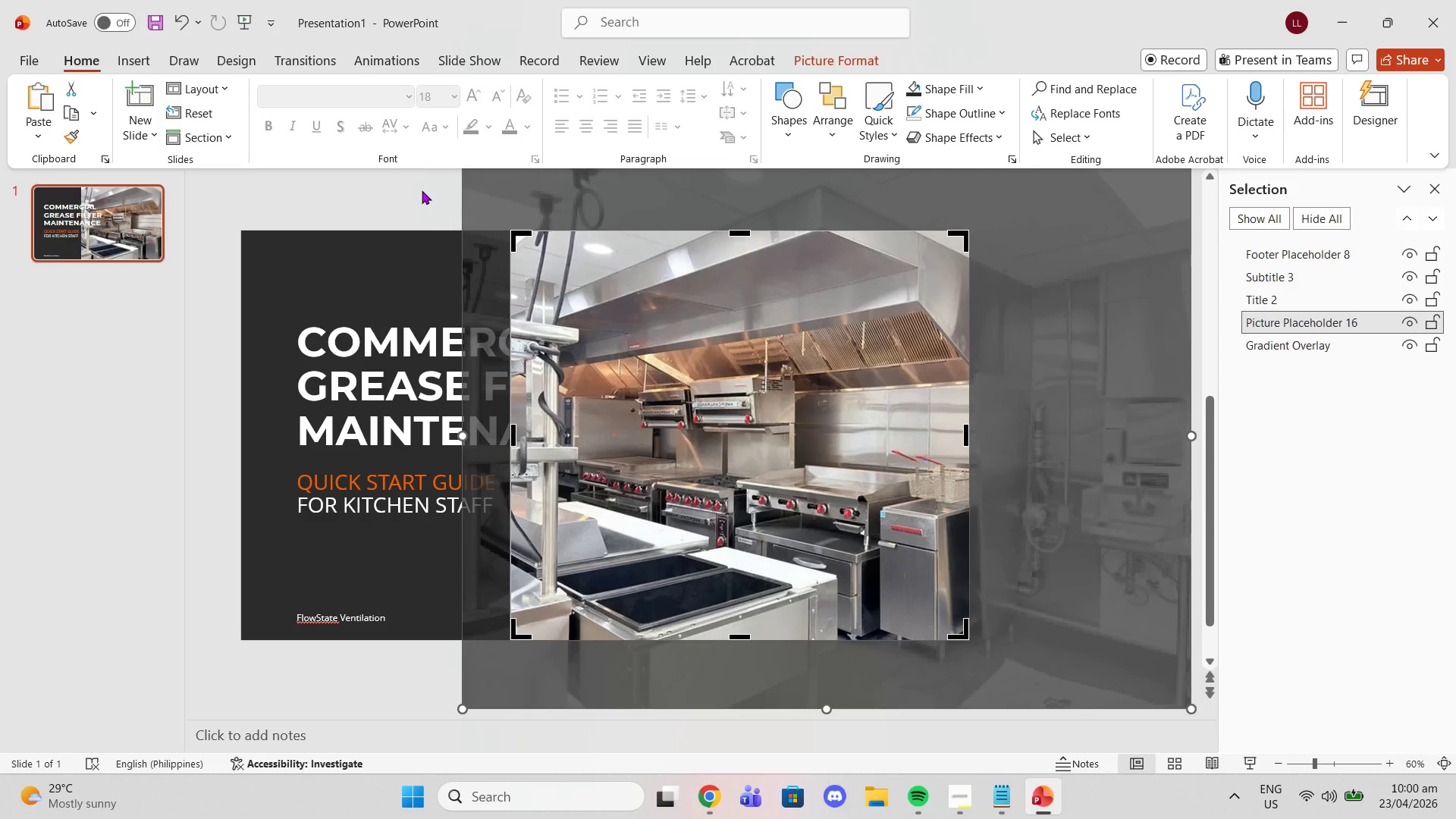 
left_click([418, 190])
 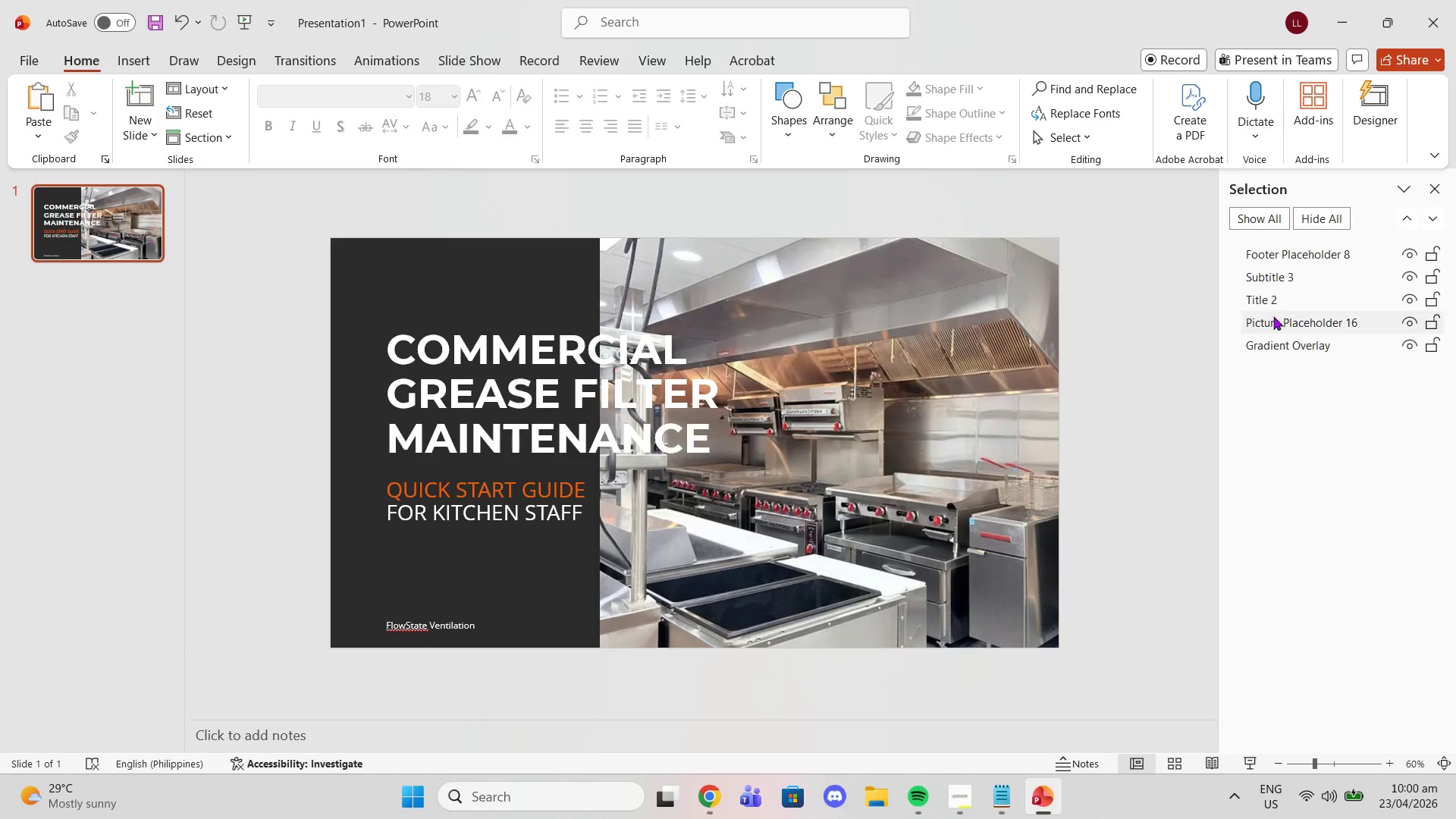 
left_click_drag(start_coordinate=[1284, 314], to_coordinate=[1287, 356])
 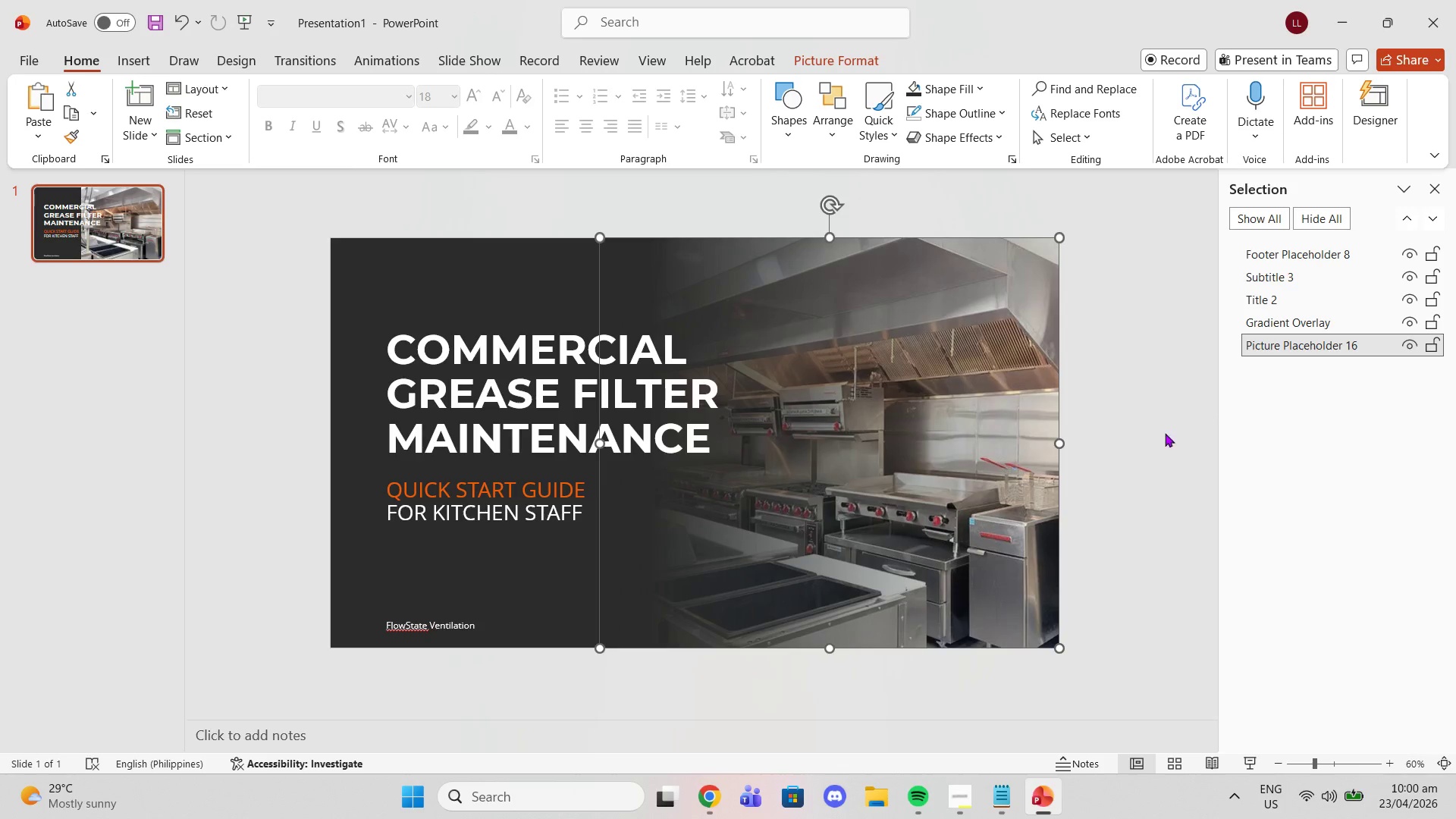 
left_click([1159, 434])
 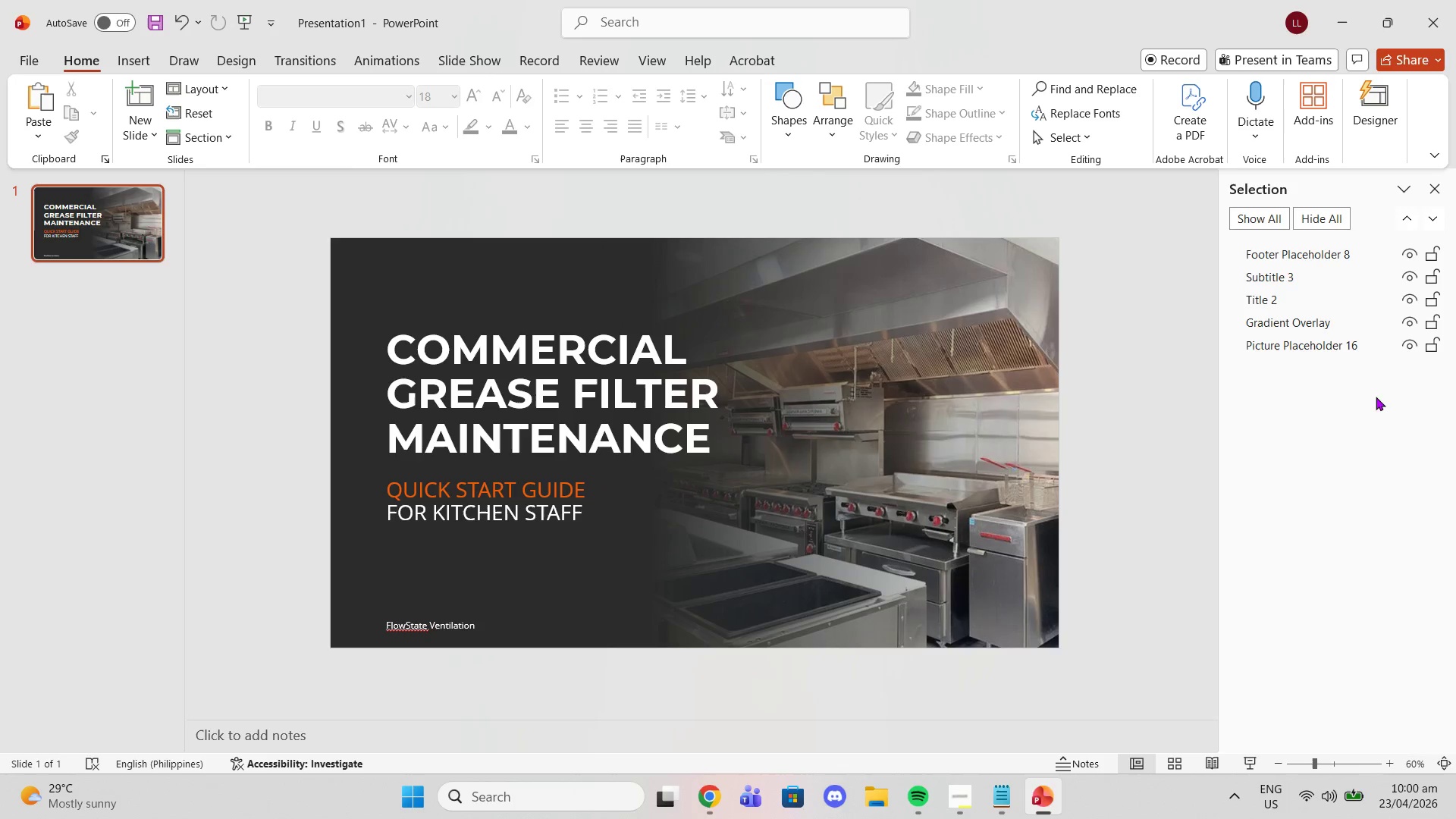 
left_click([1301, 314])
 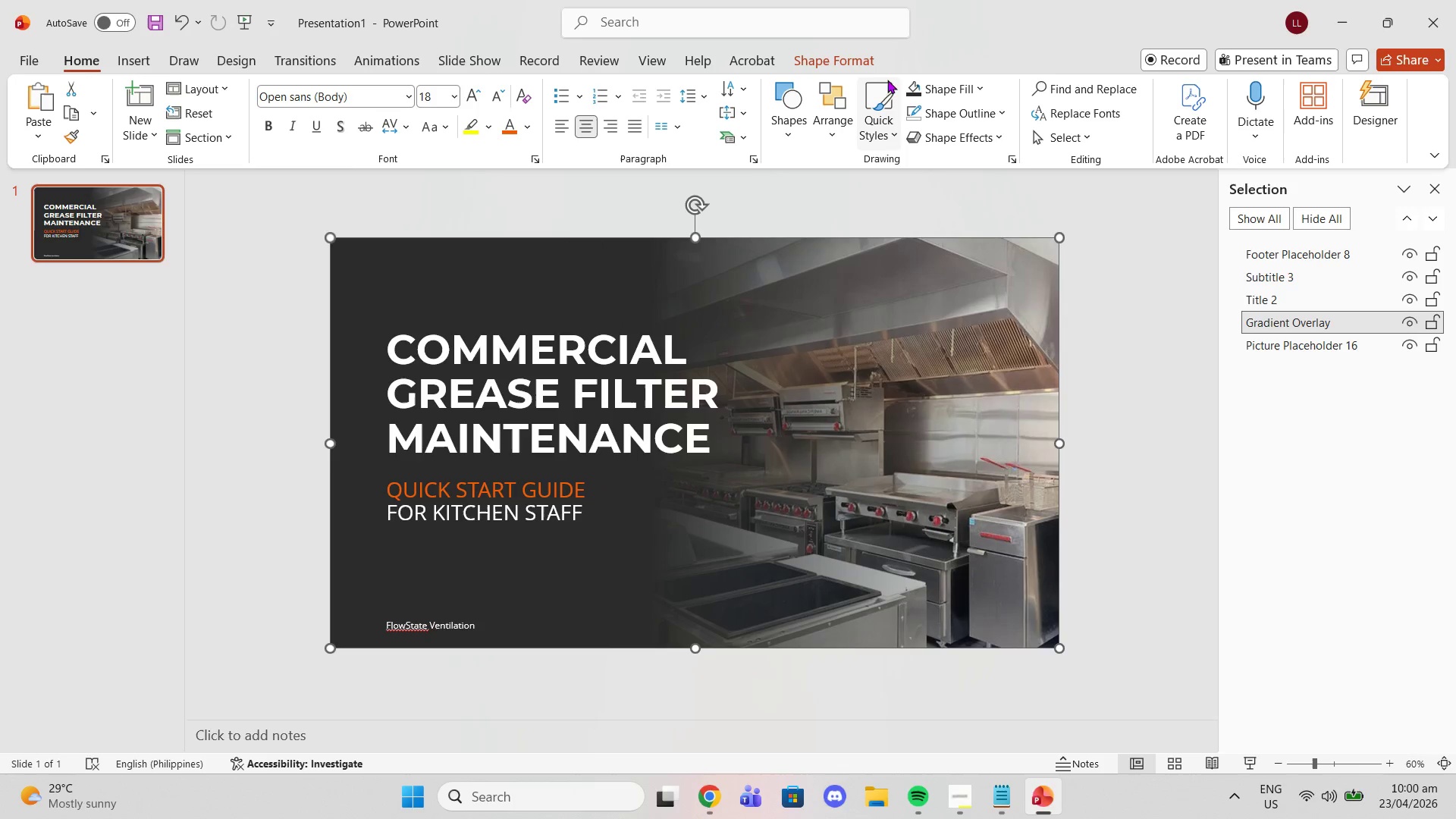 
left_click([946, 93])
 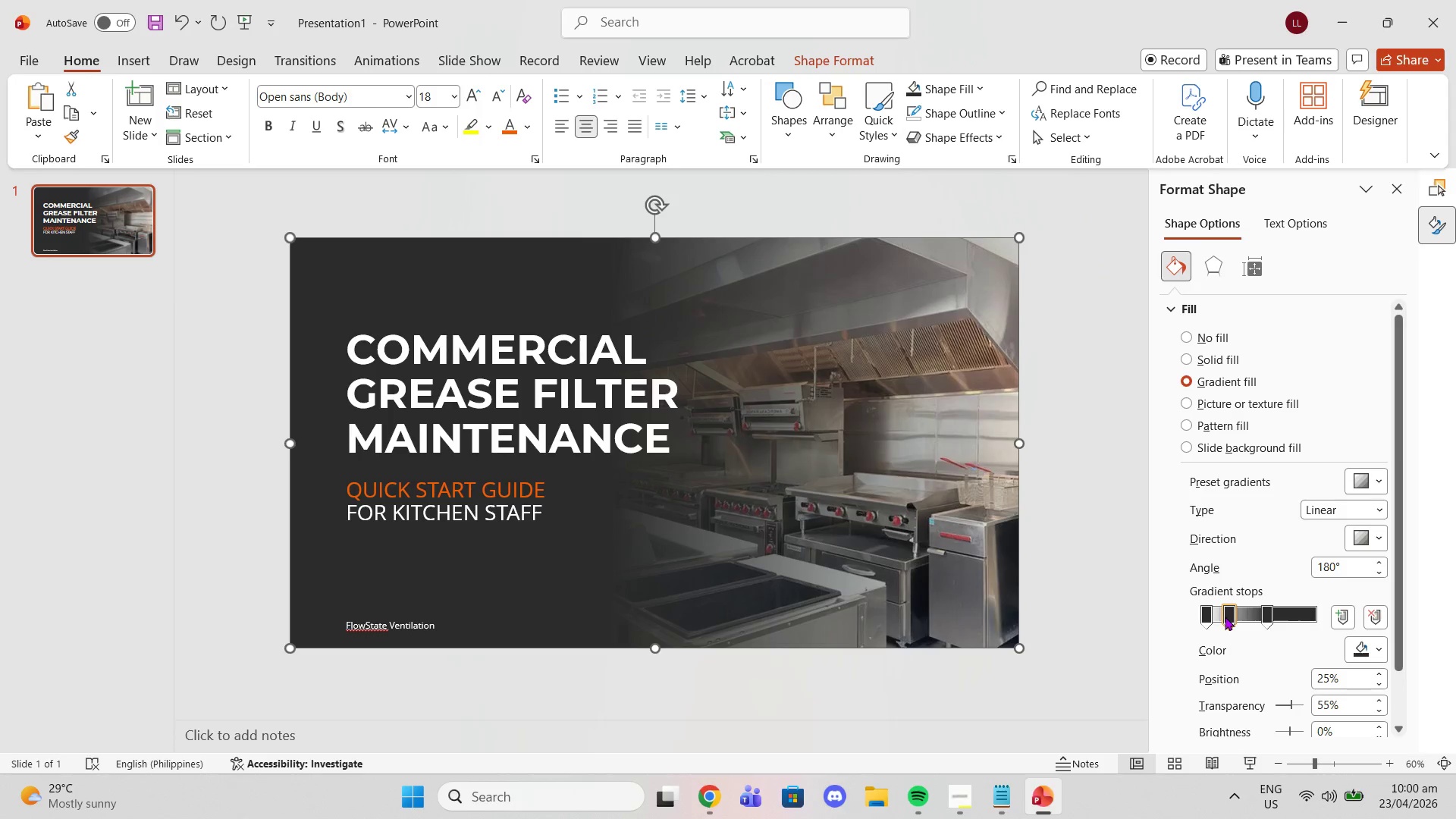 
wait(6.17)
 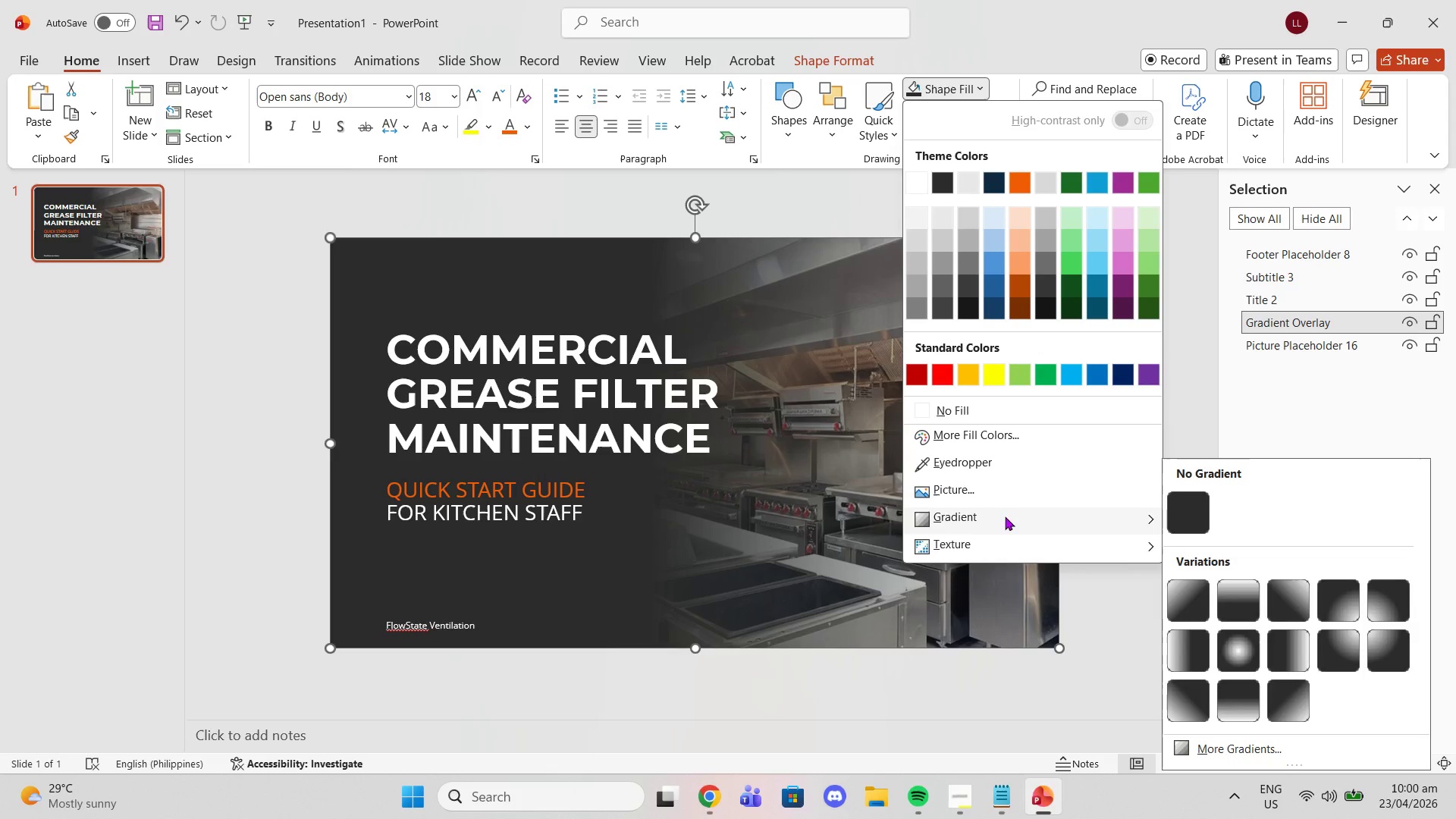 
left_click_drag(start_coordinate=[1267, 617], to_coordinate=[1273, 615])
 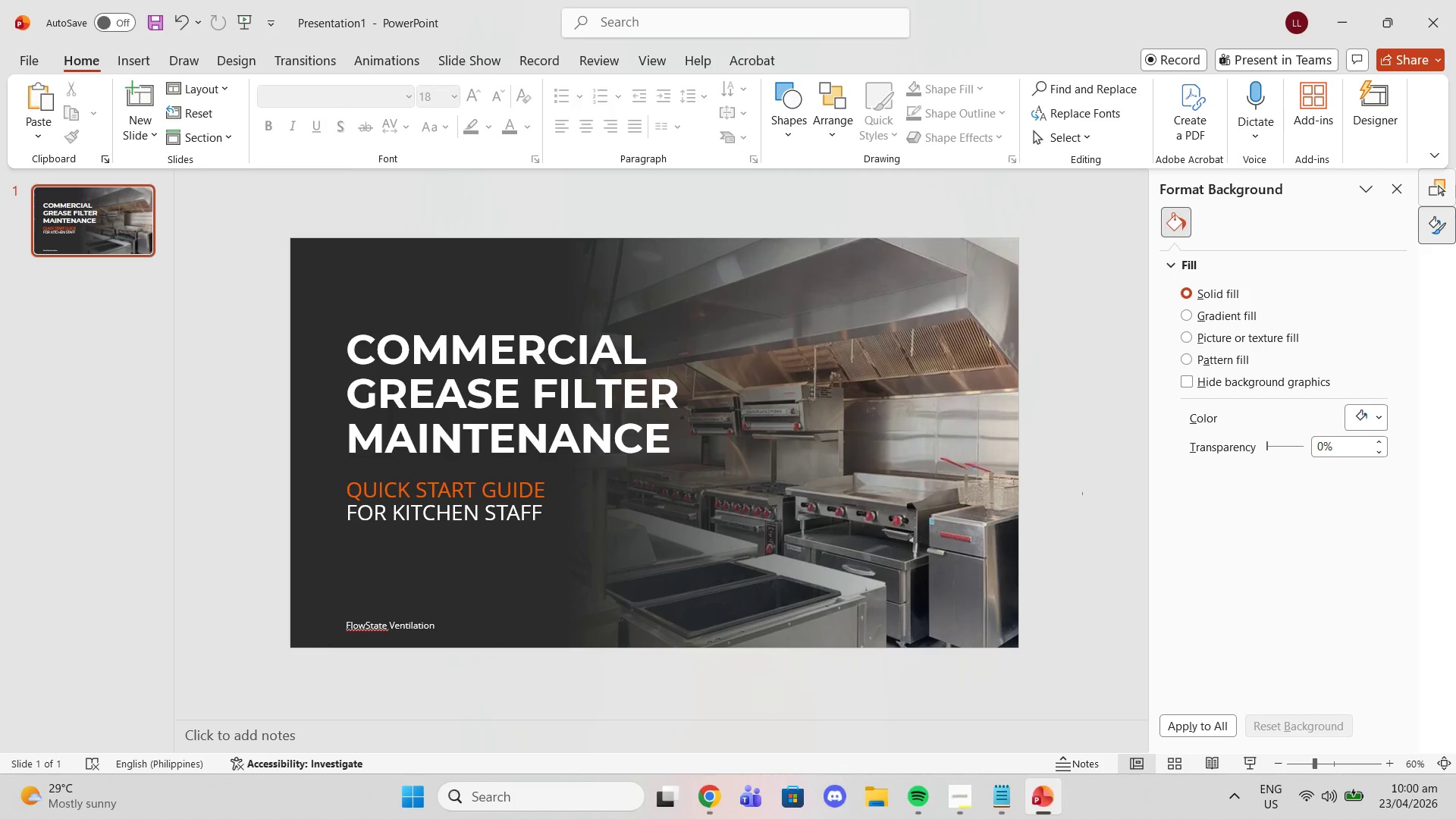 
left_click([1389, 184])
 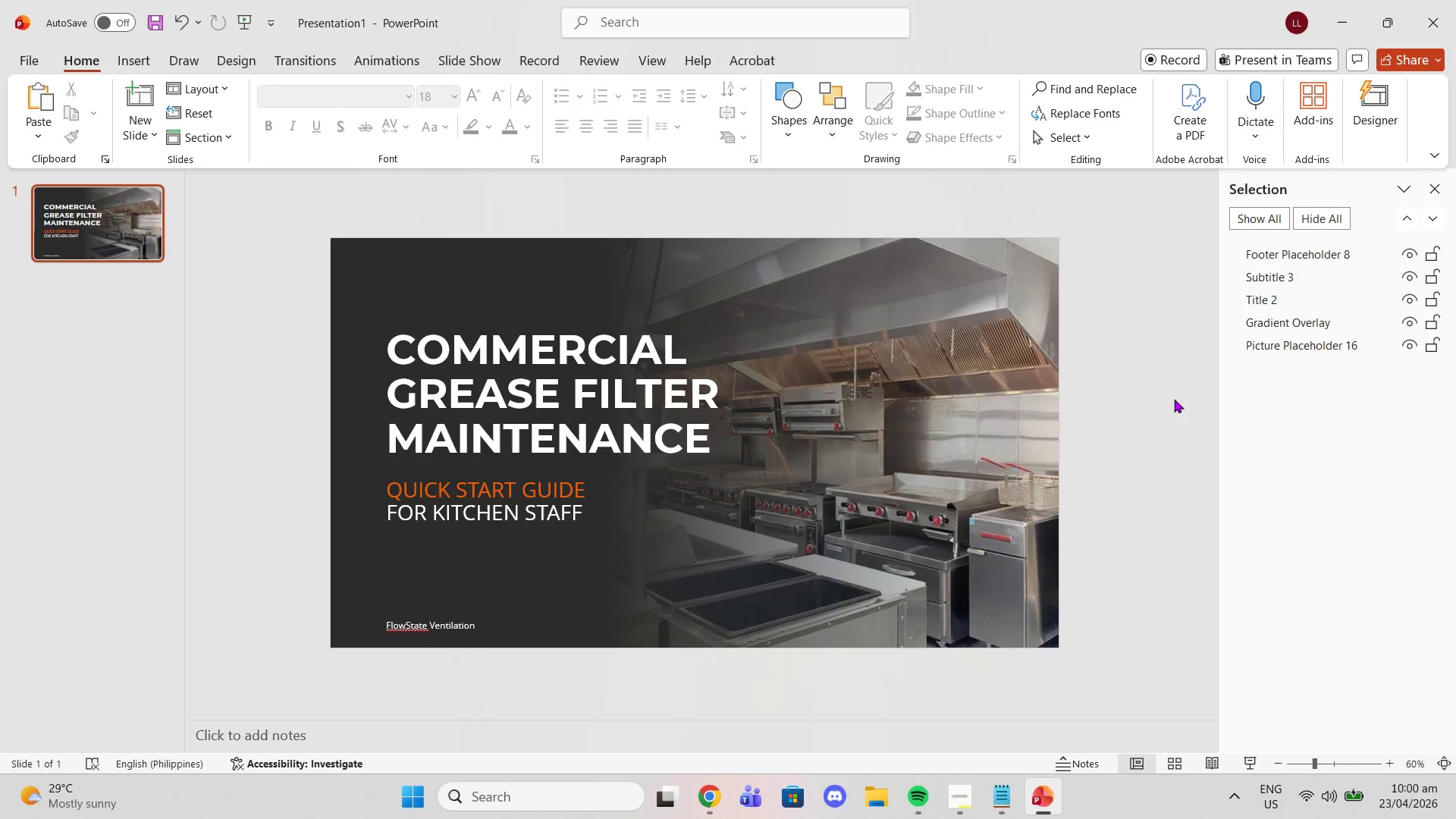 
left_click([1194, 384])
 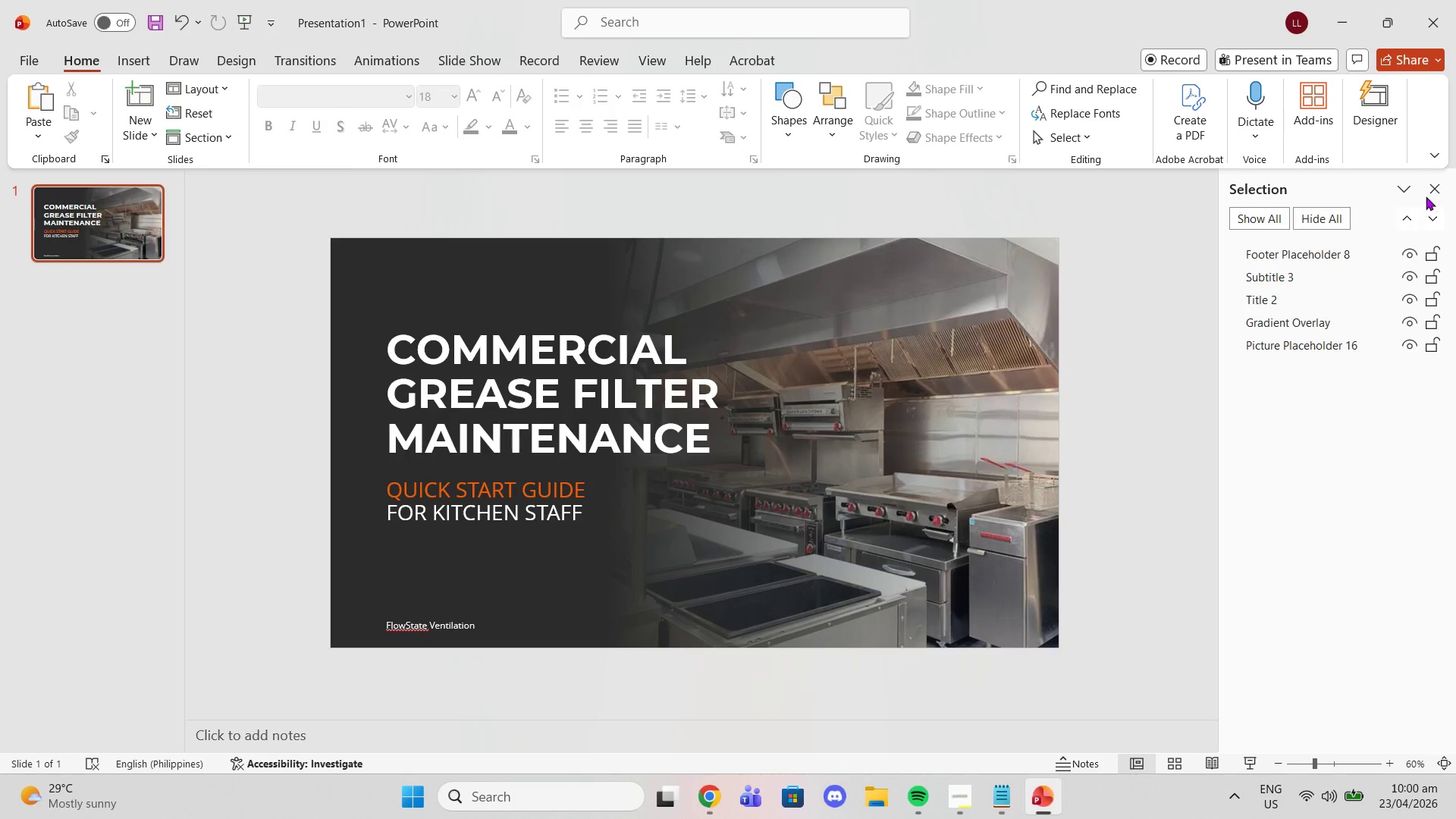 
left_click([1438, 186])
 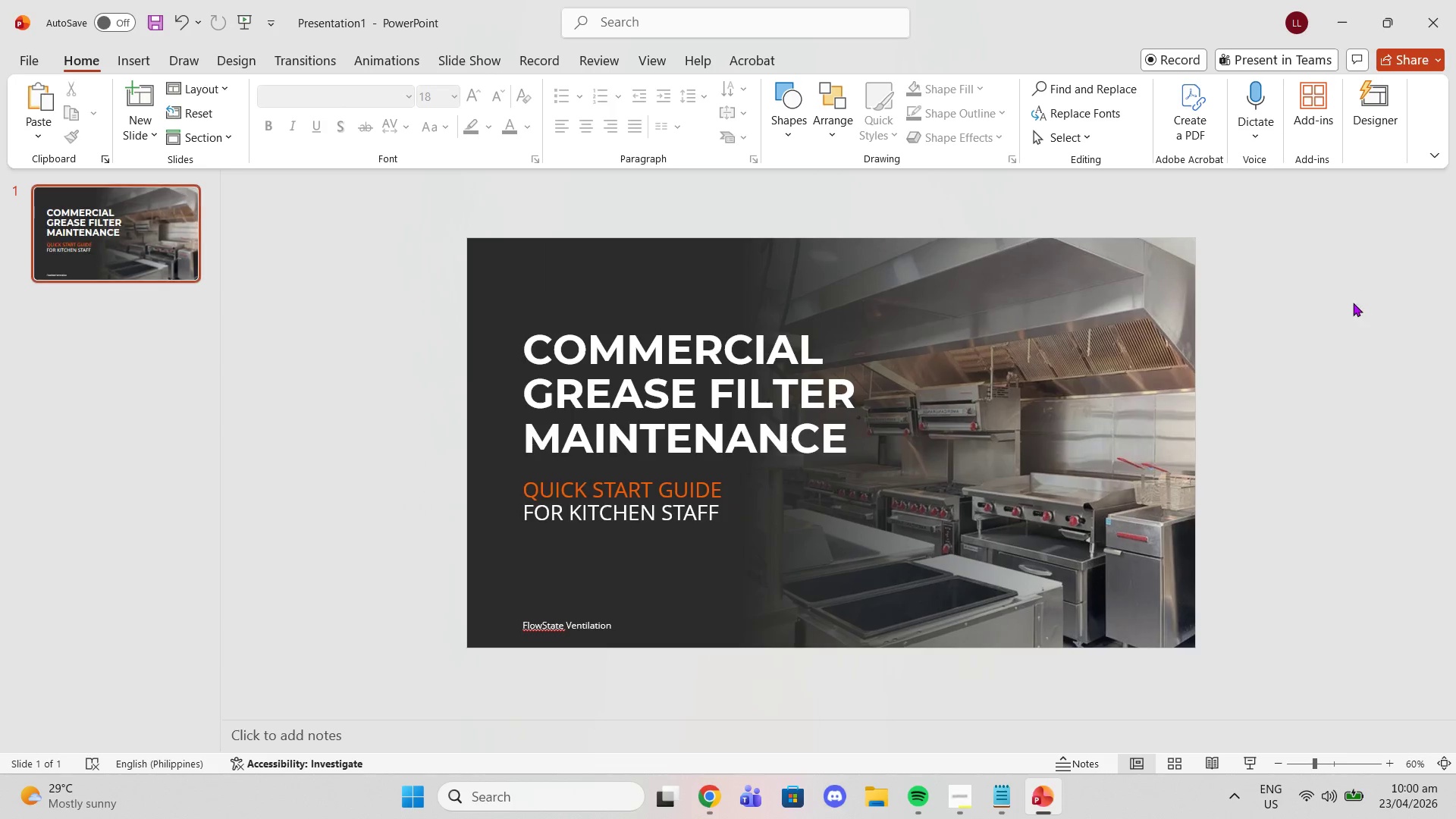 
left_click([1353, 304])
 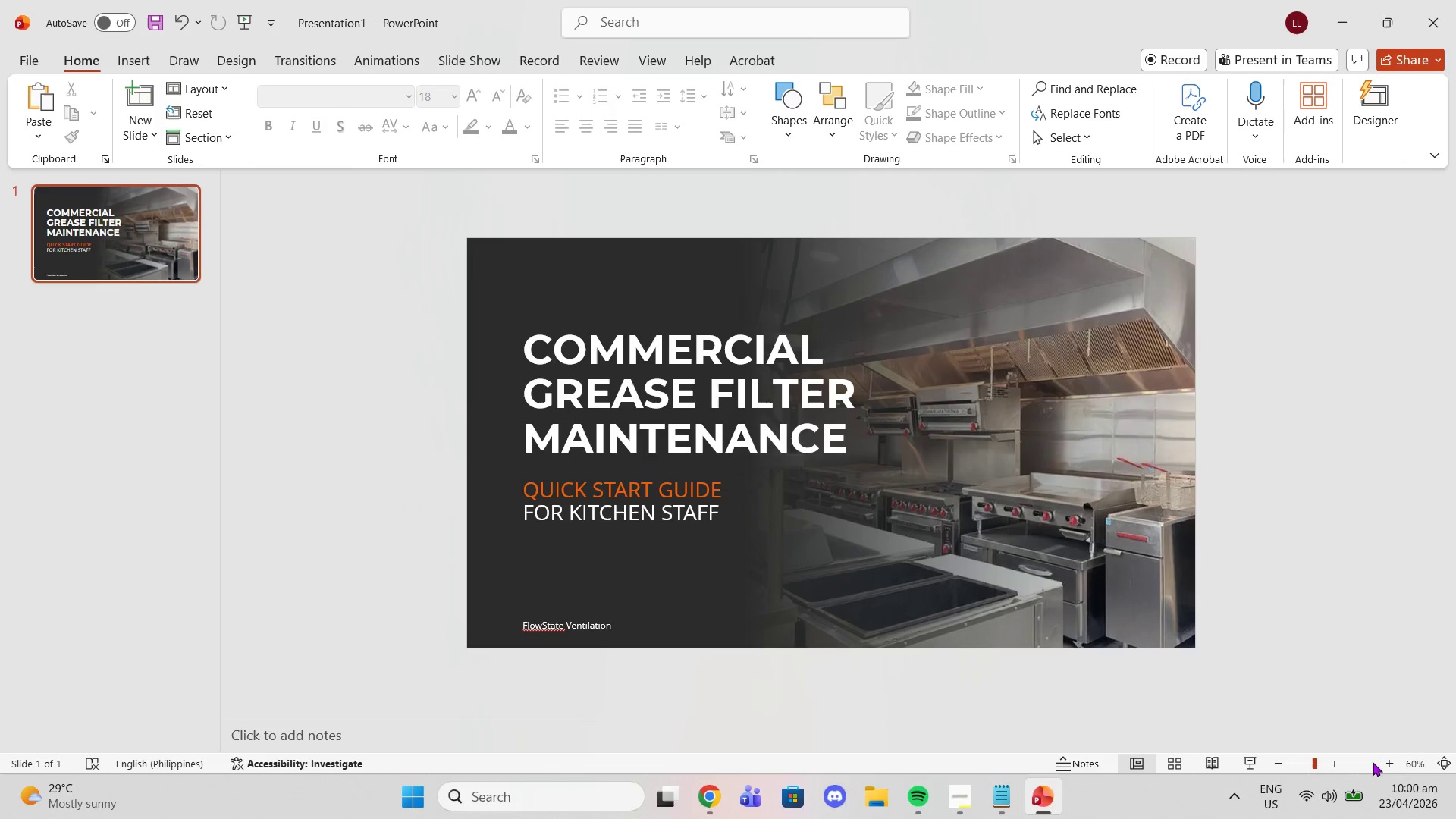 
left_click([1391, 764])
 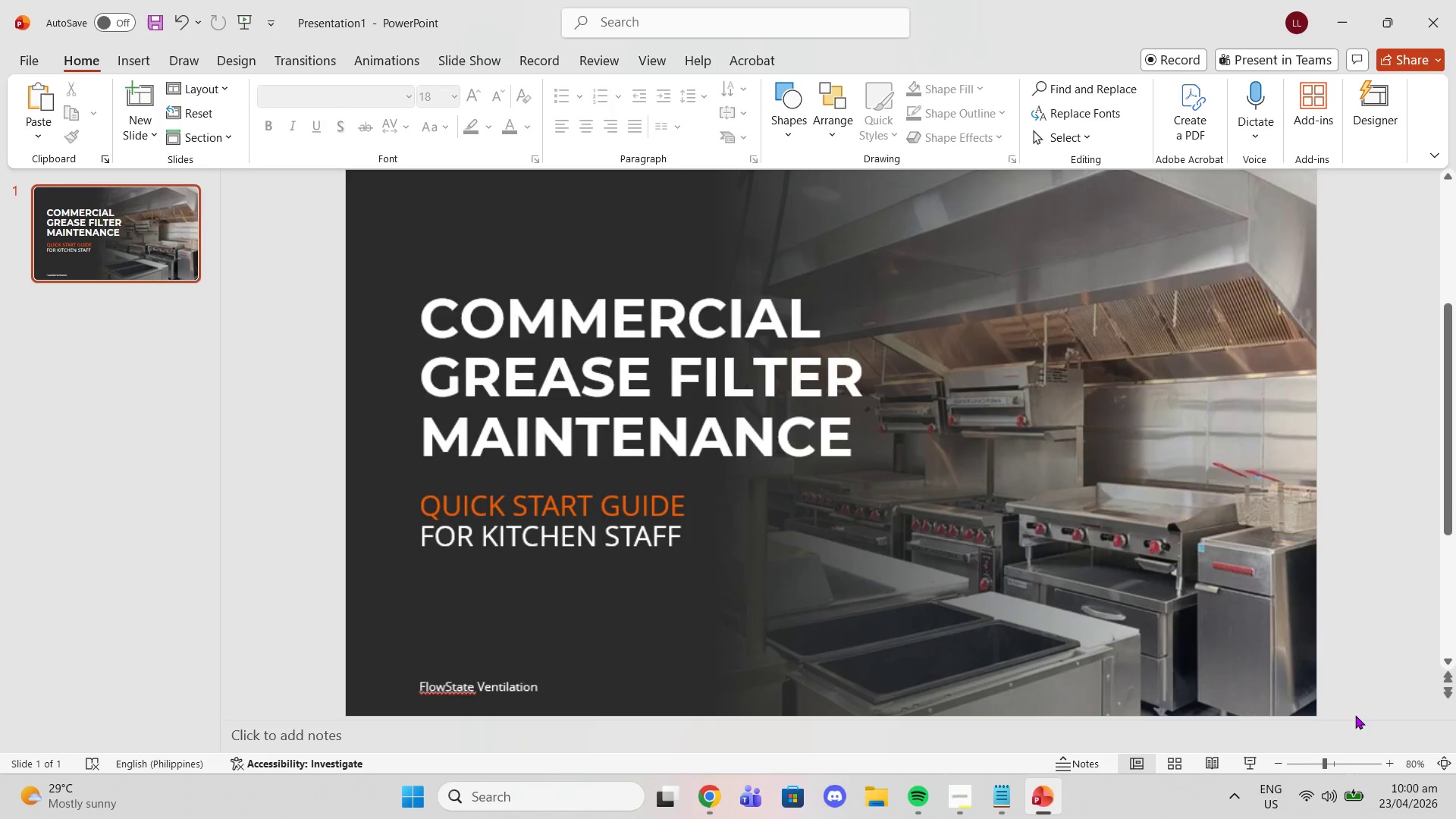 
triple_click([1340, 600])
 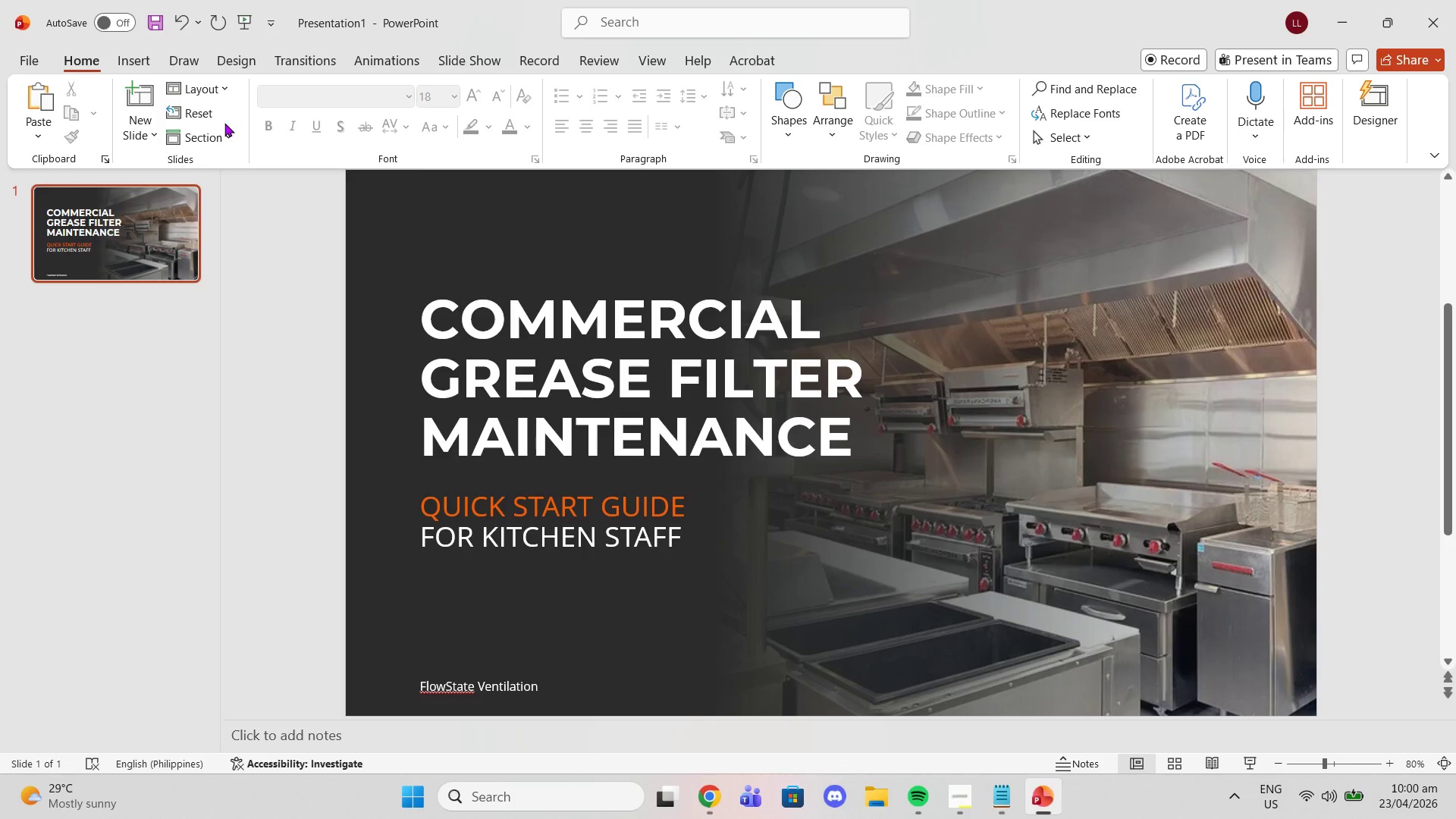 
wait(7.39)
 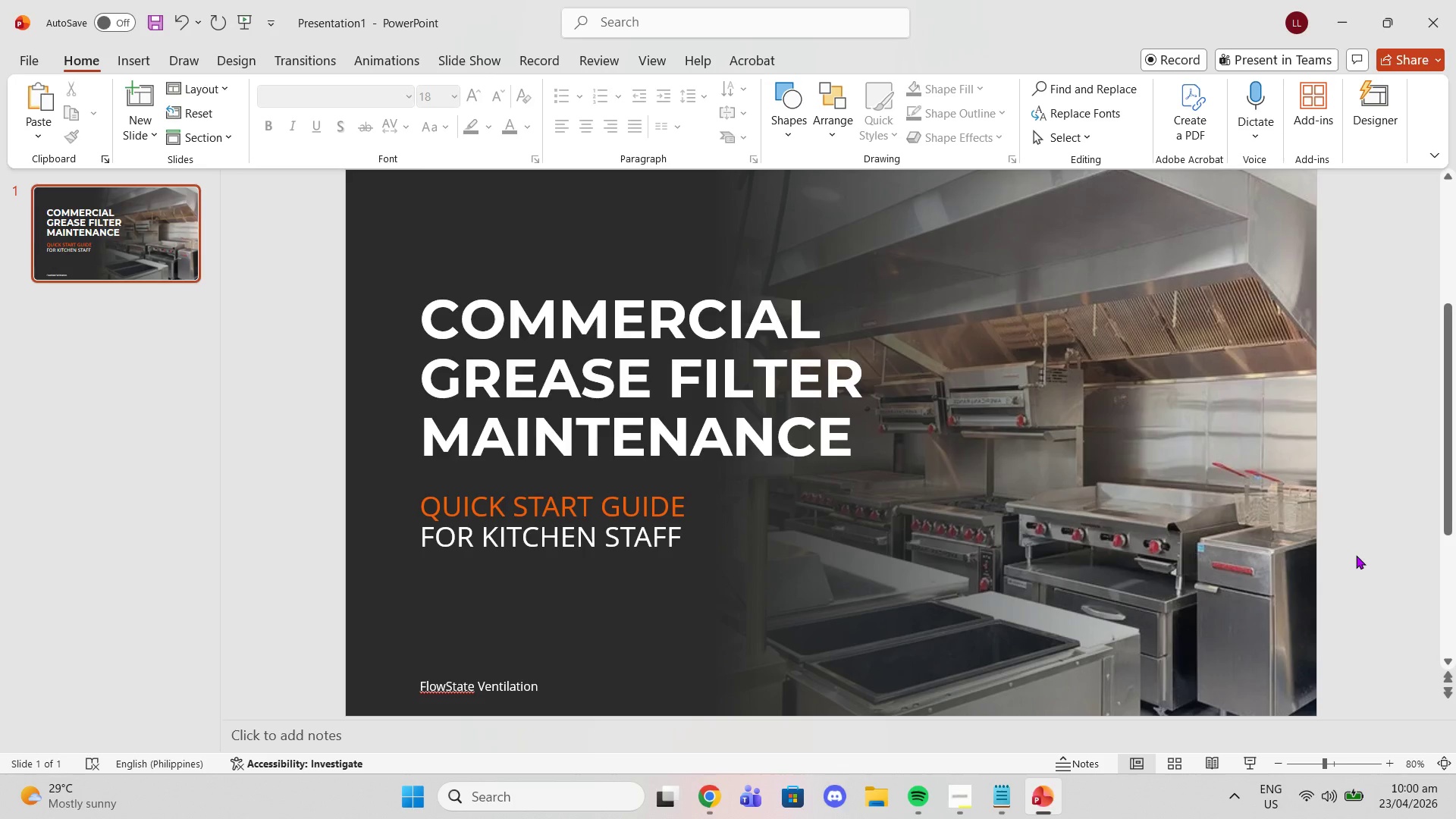 
left_click([147, 136])
 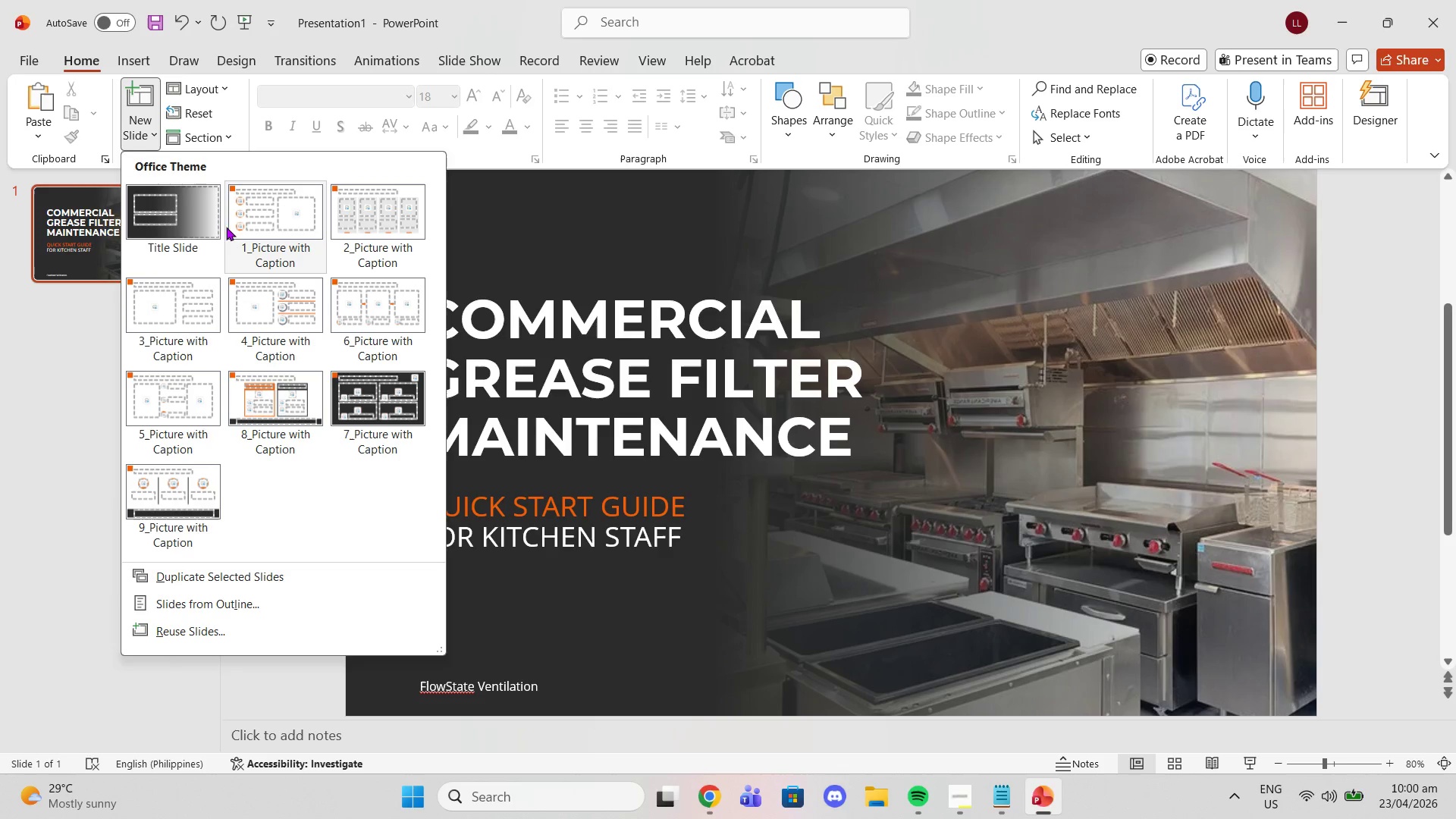 
left_click([237, 227])
 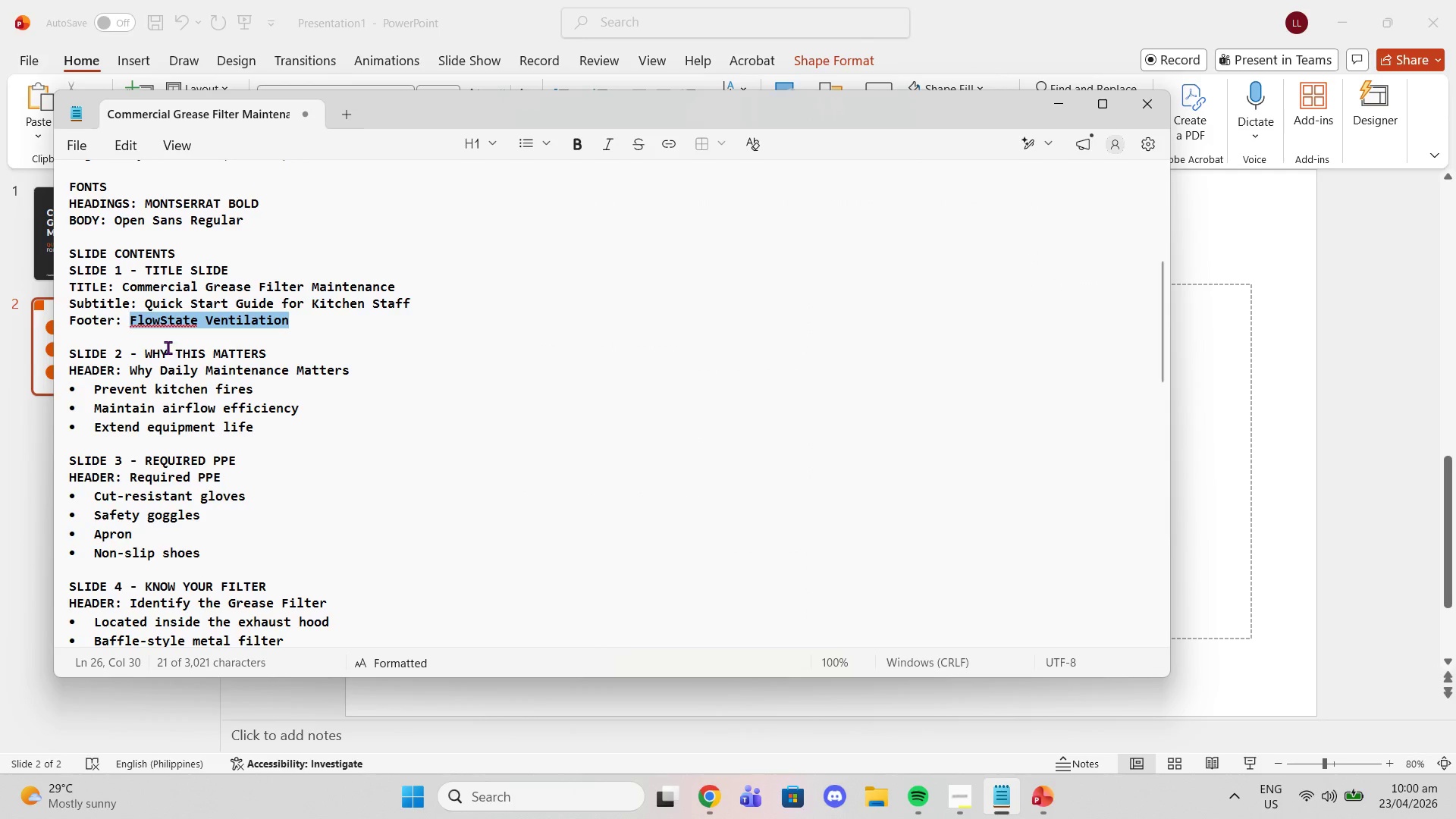 
left_click_drag(start_coordinate=[132, 366], to_coordinate=[352, 372])
 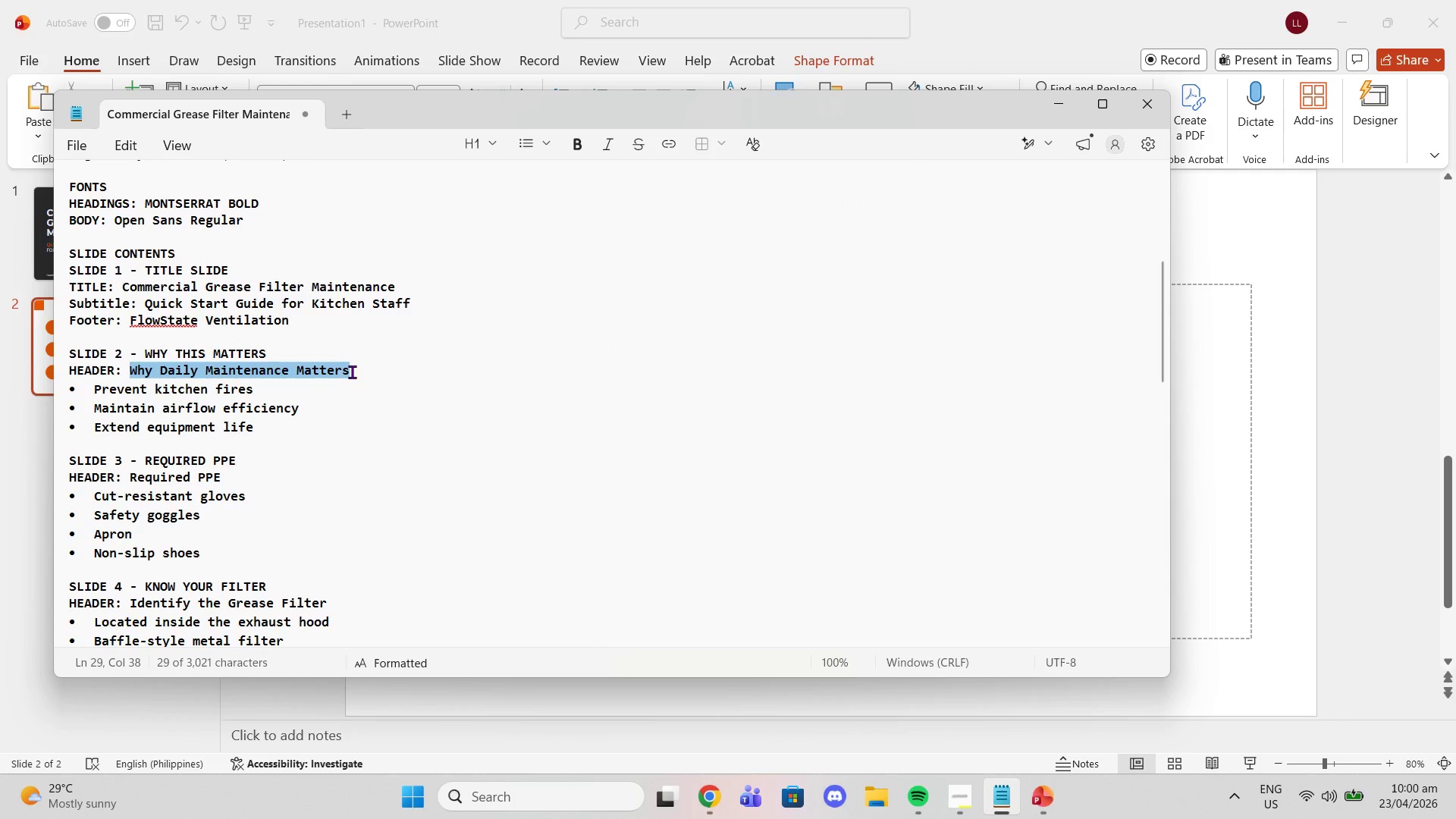 
key(Control+C)
 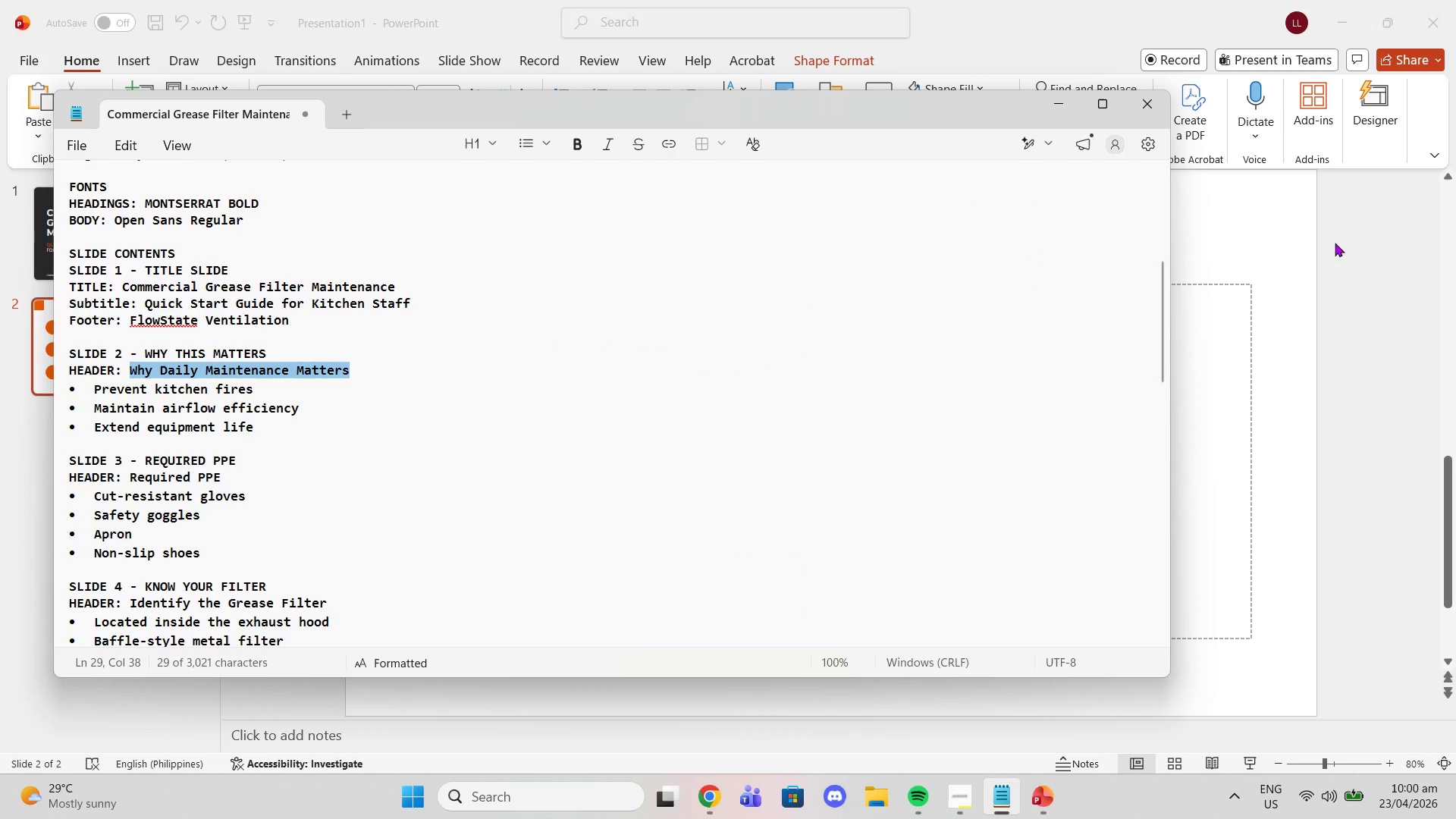 
left_click([1388, 235])
 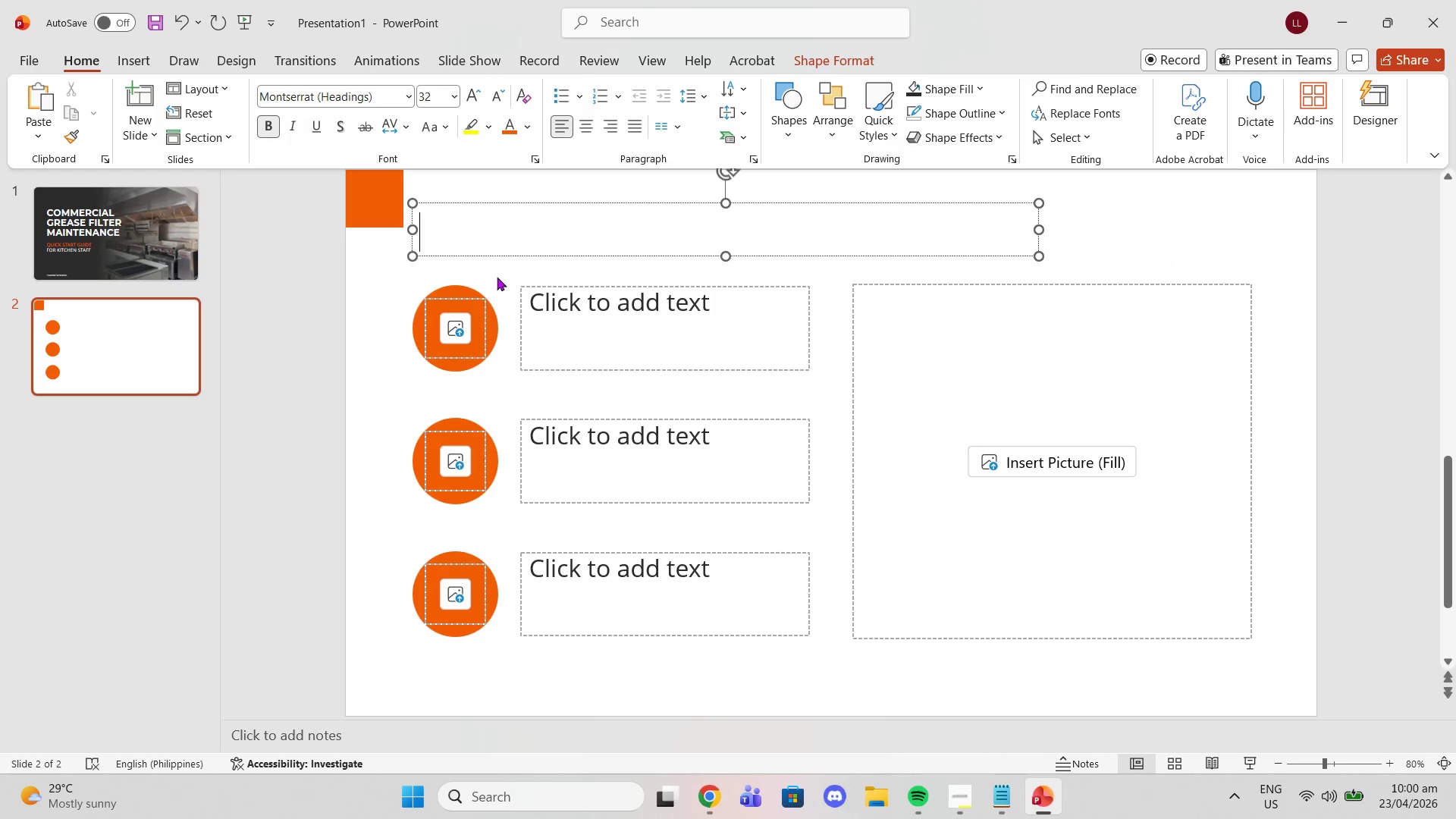 
key(Control+V)
 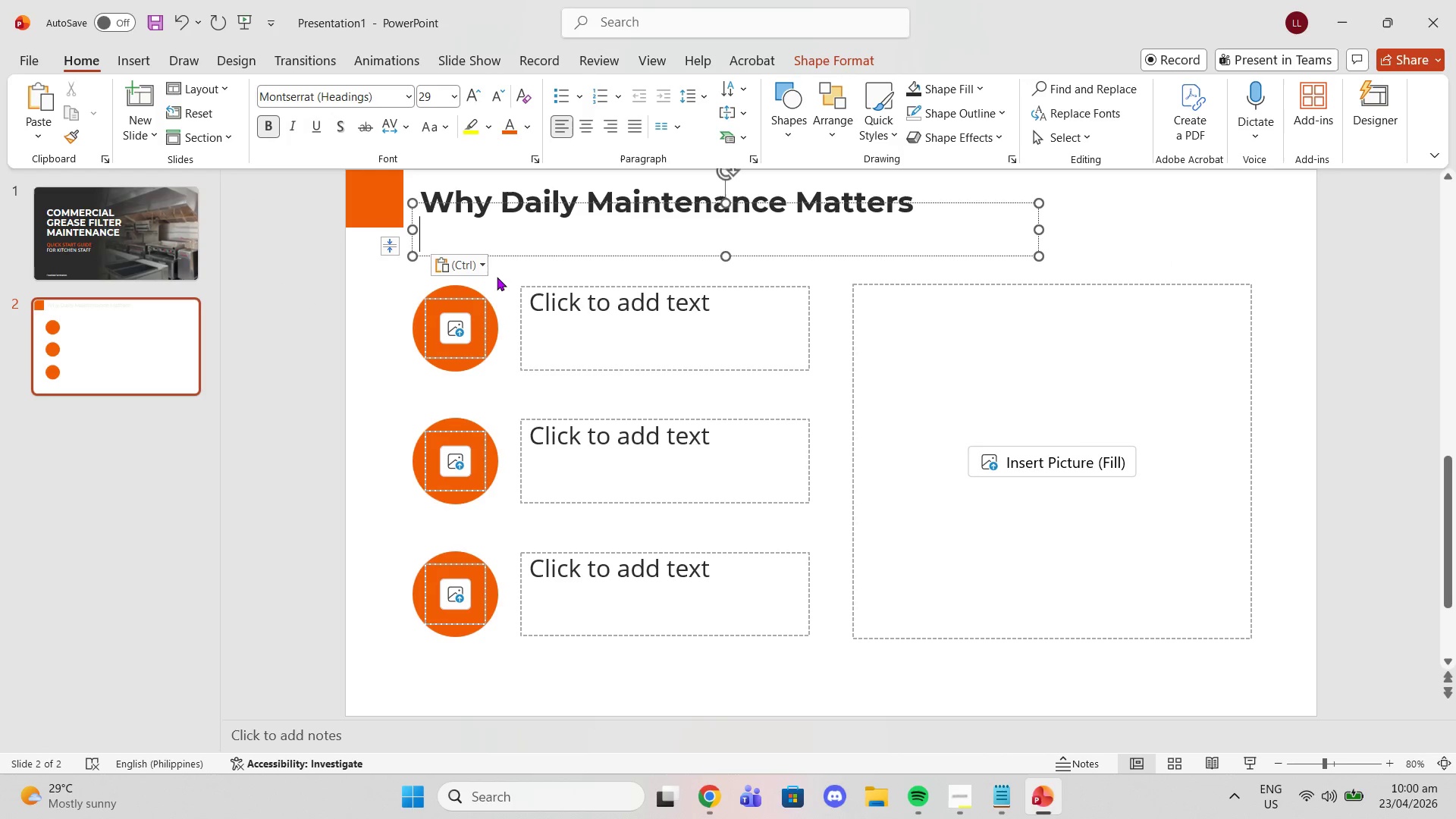 
key(Control+ControlLeft)
 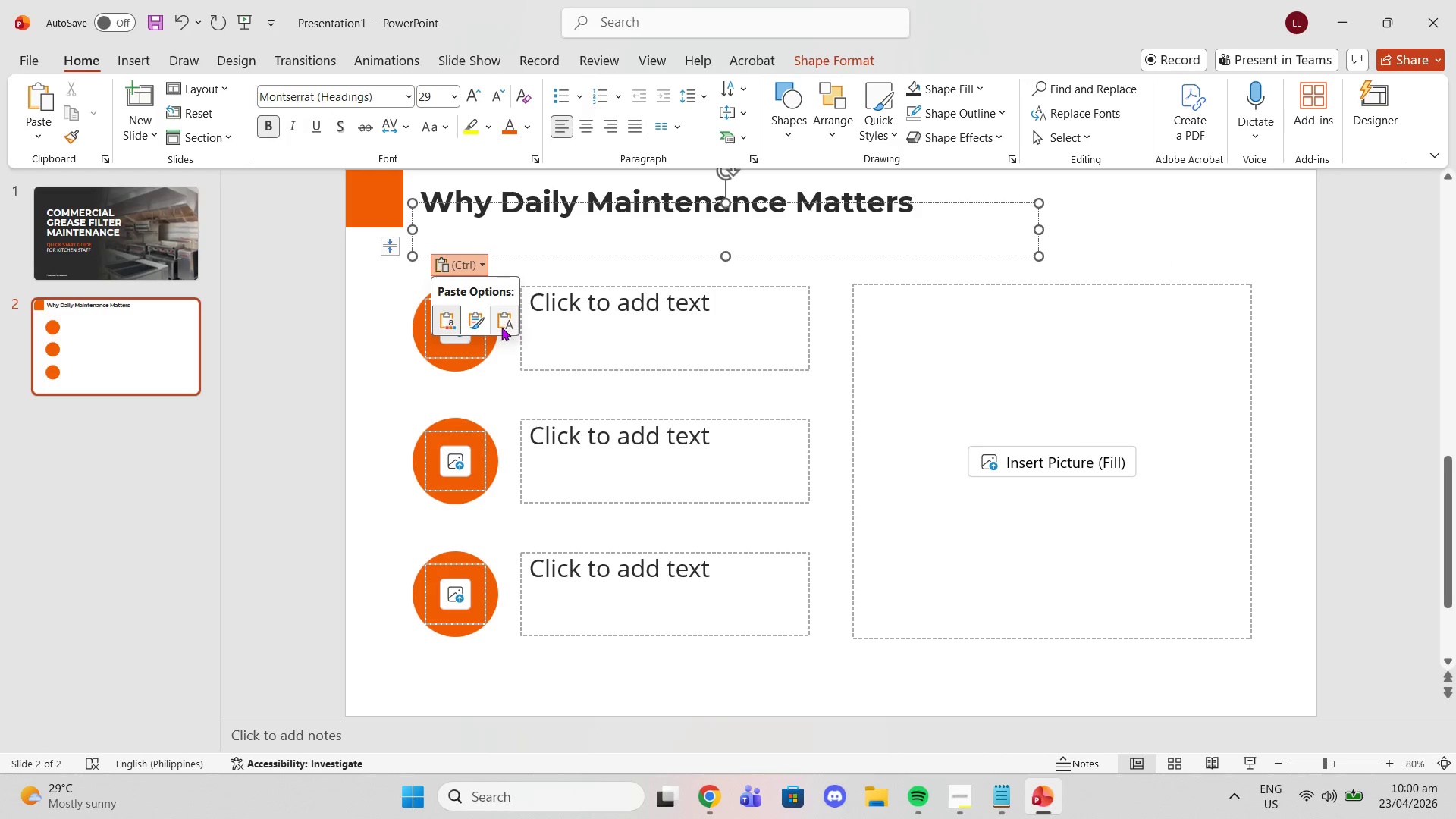 
left_click([504, 326])
 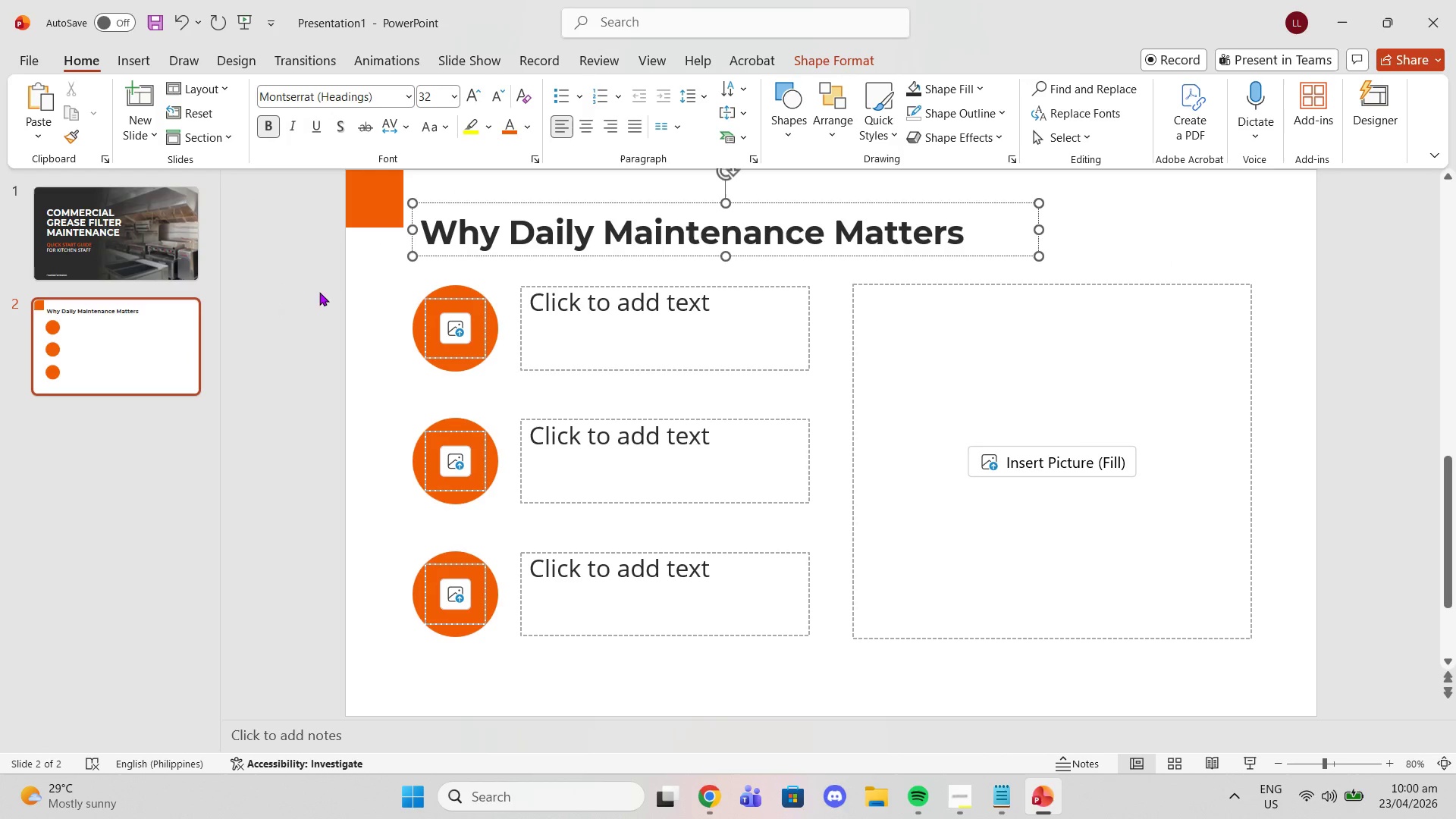 
double_click([465, 224])
 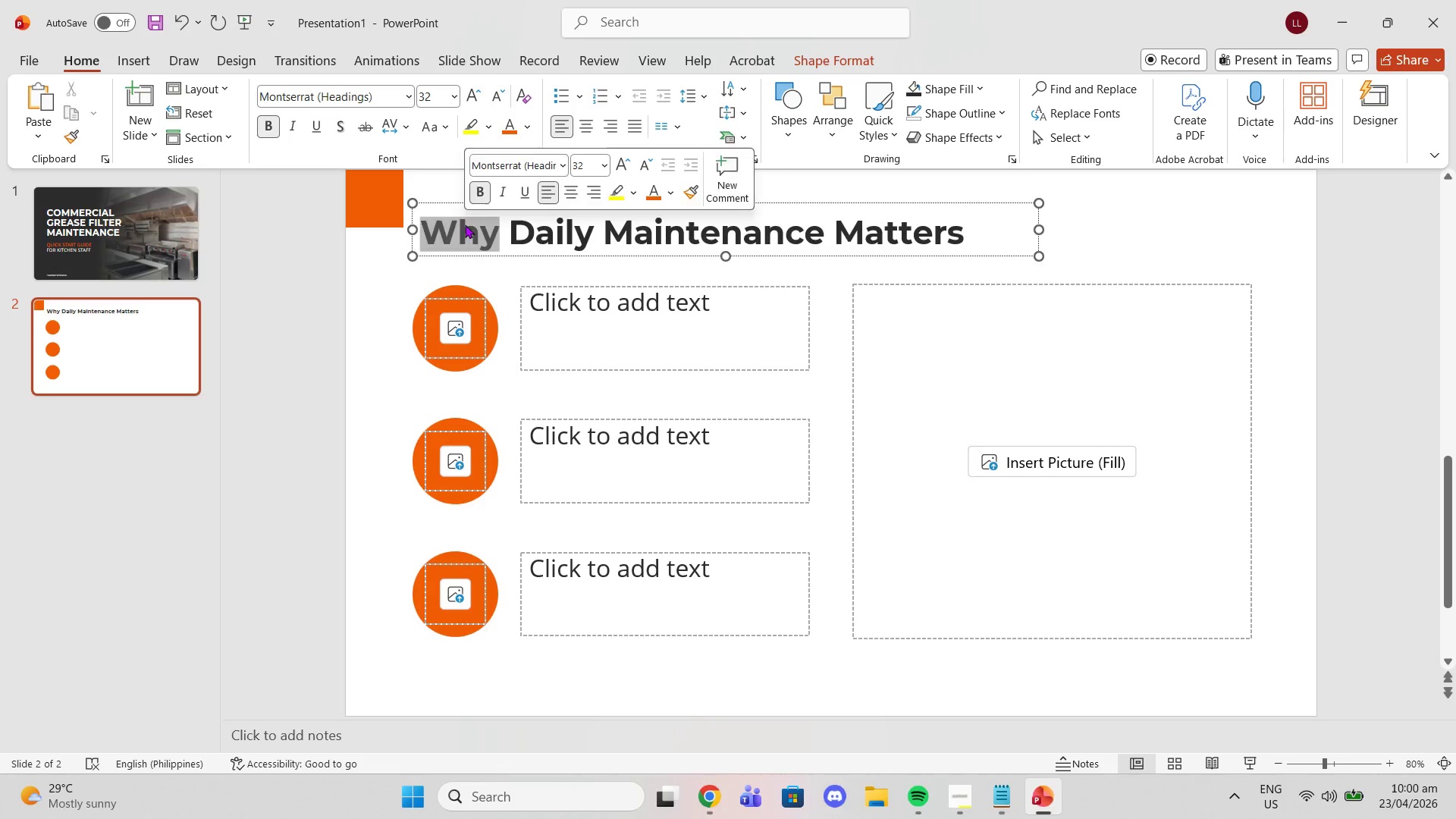 
triple_click([465, 224])
 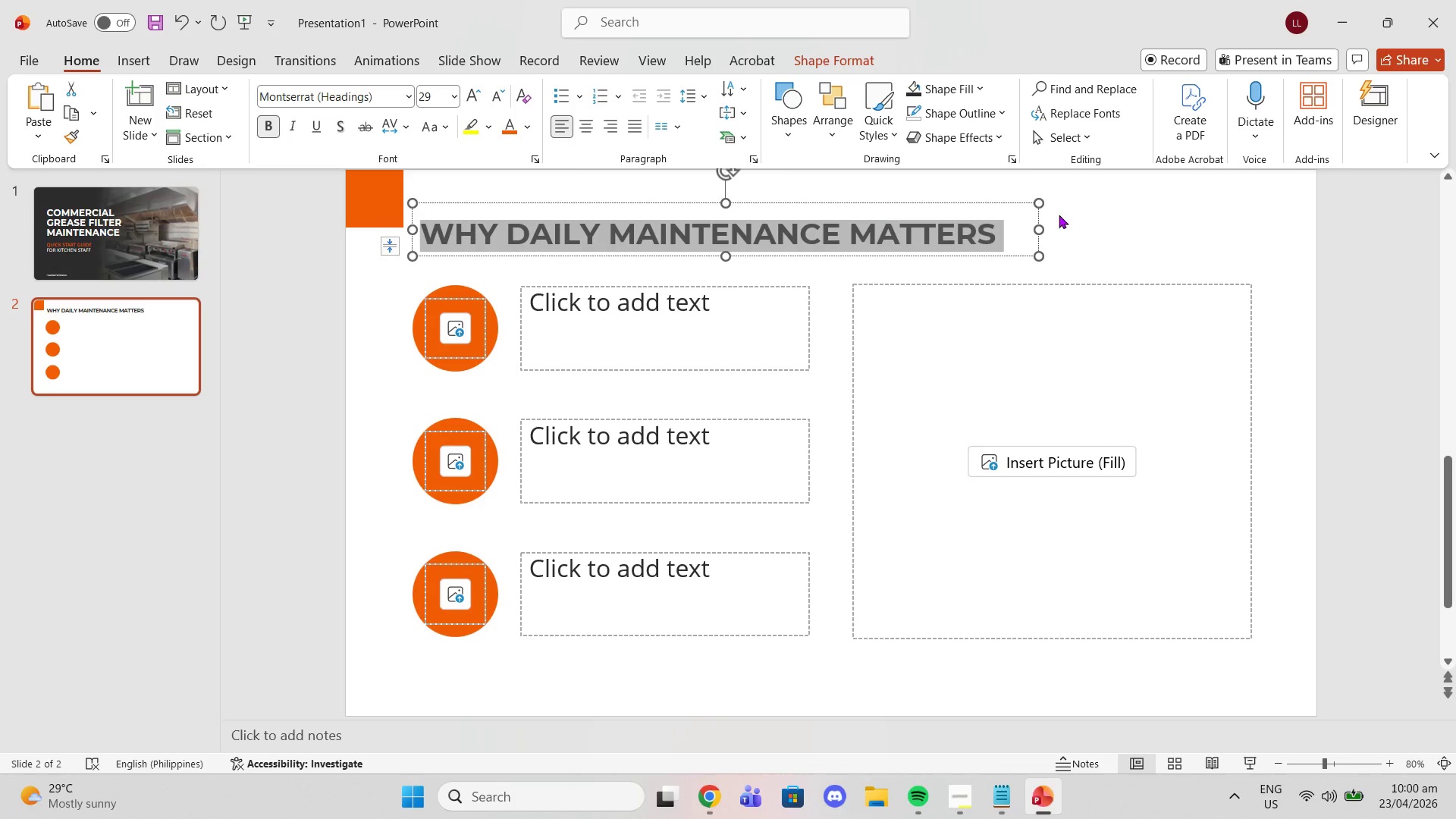 
left_click([127, 275])
 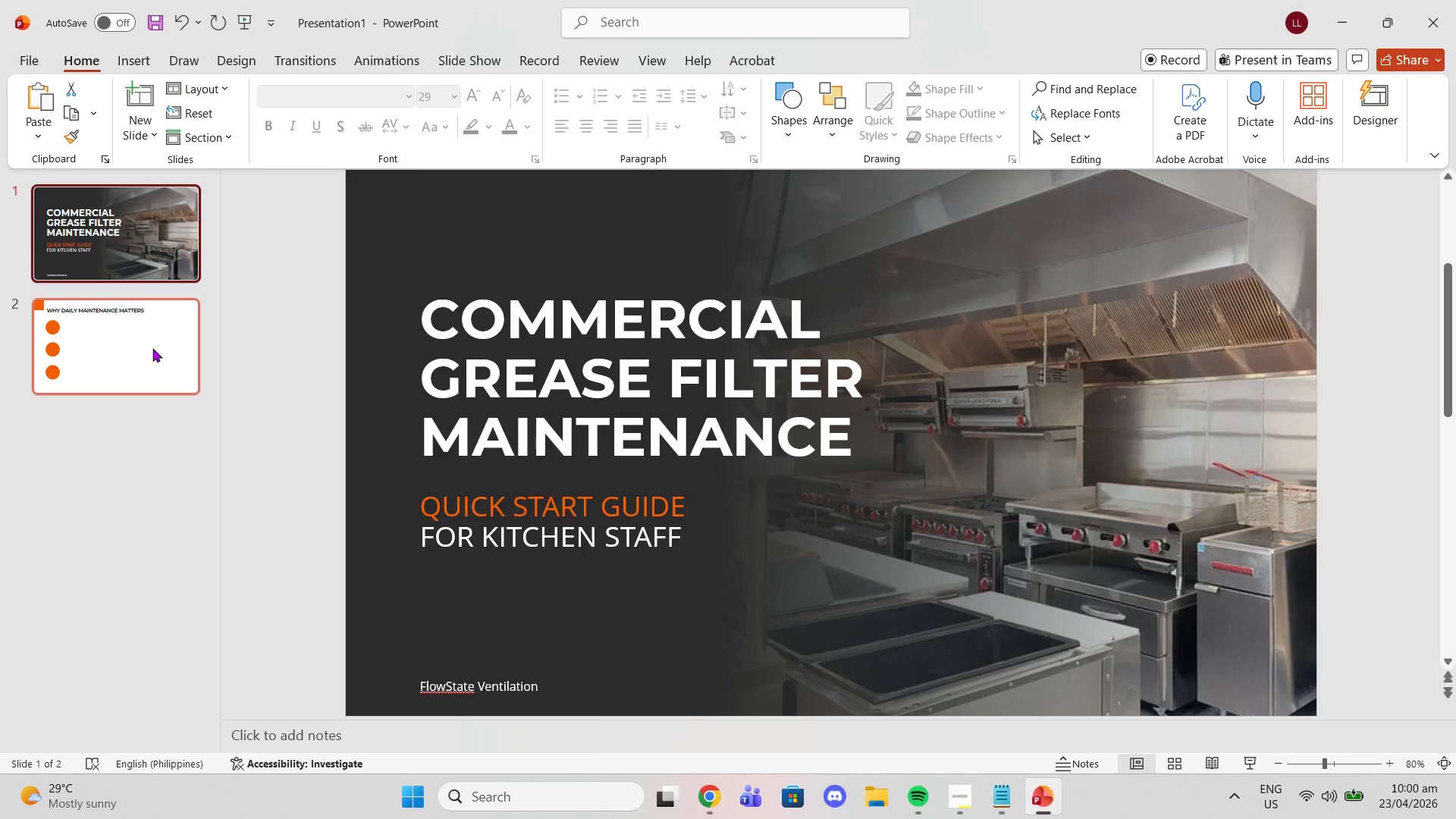 
left_click([152, 348])
 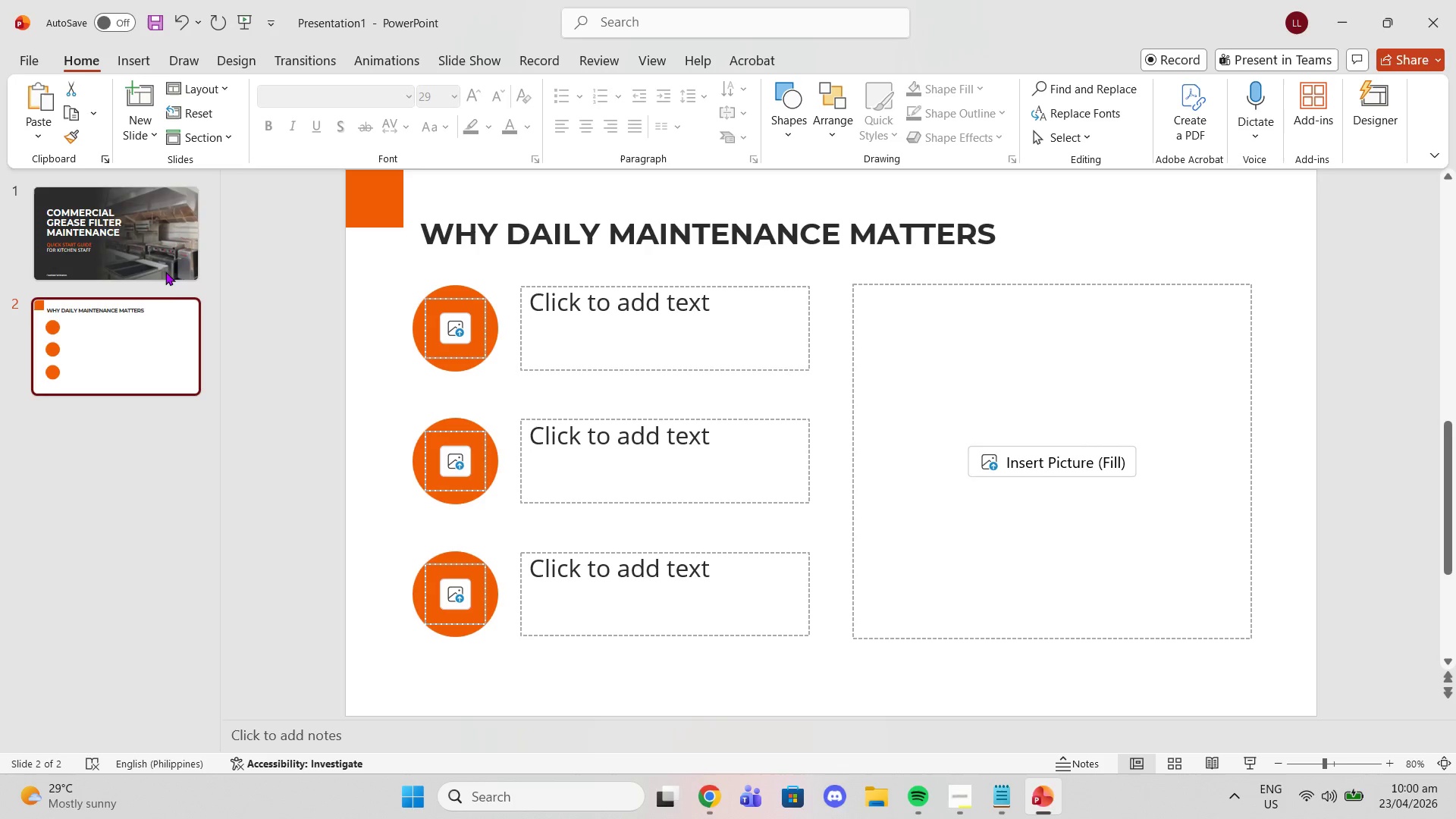 
left_click([169, 266])
 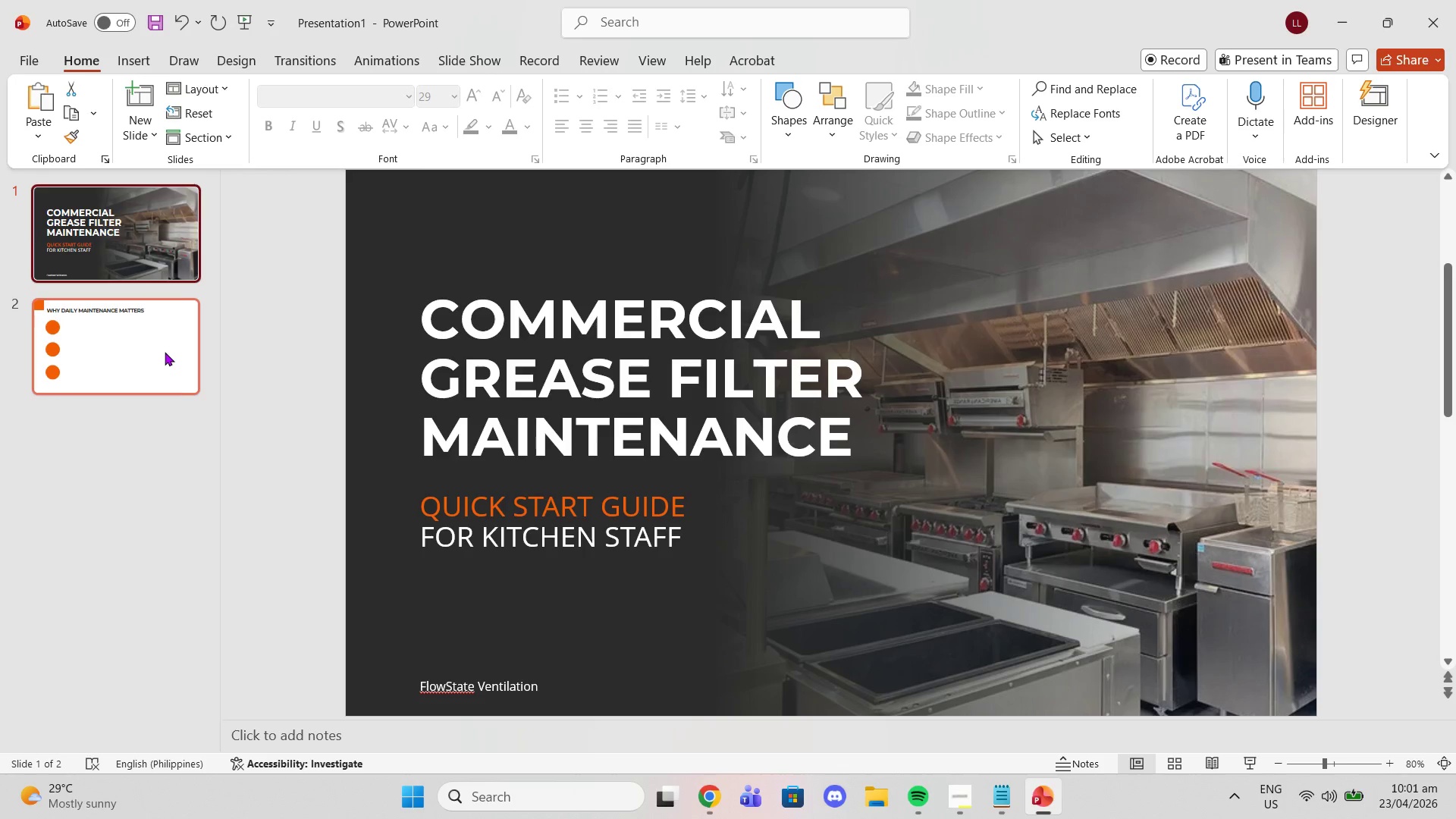 
double_click([166, 236])
 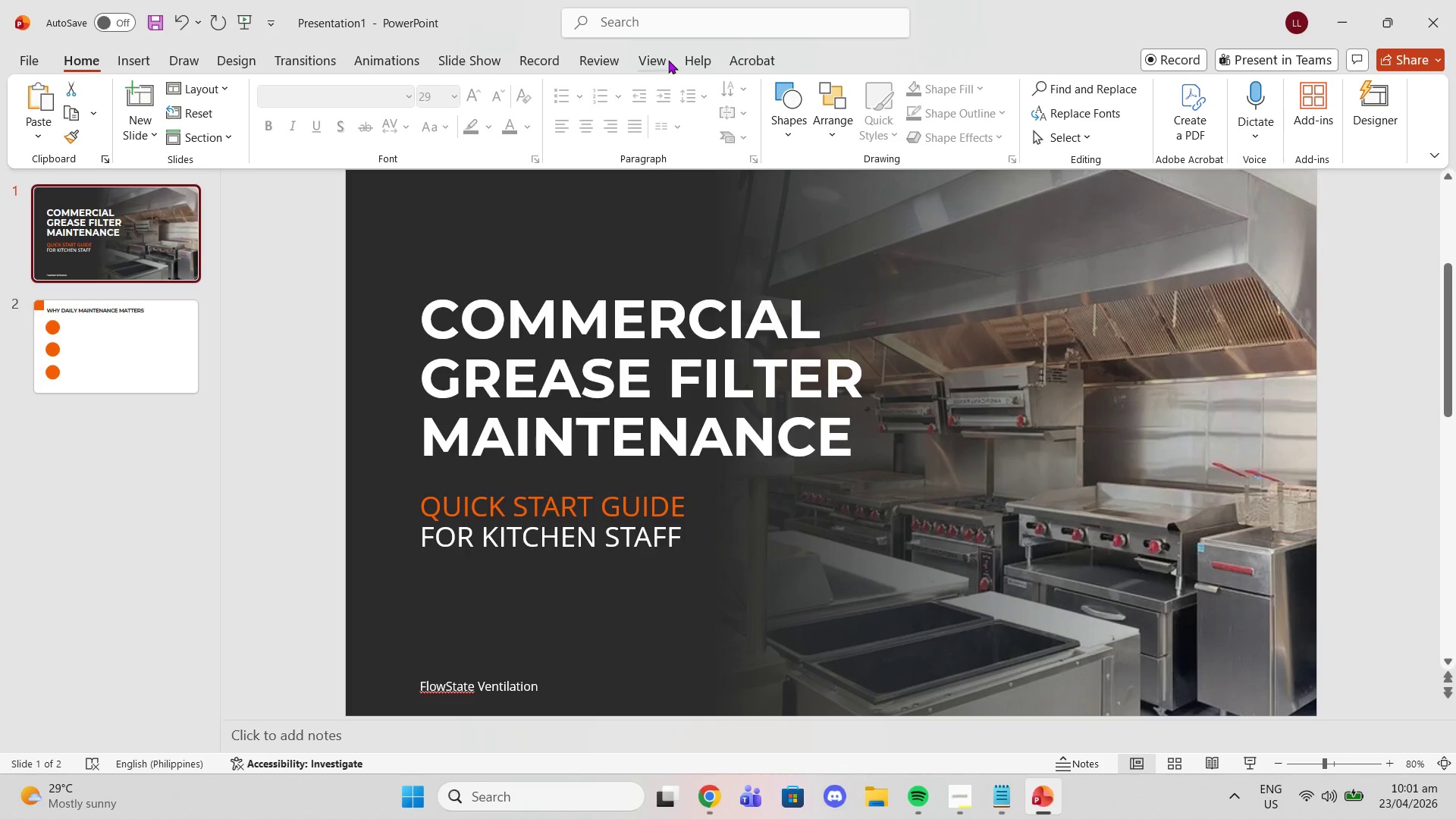 
left_click([658, 57])
 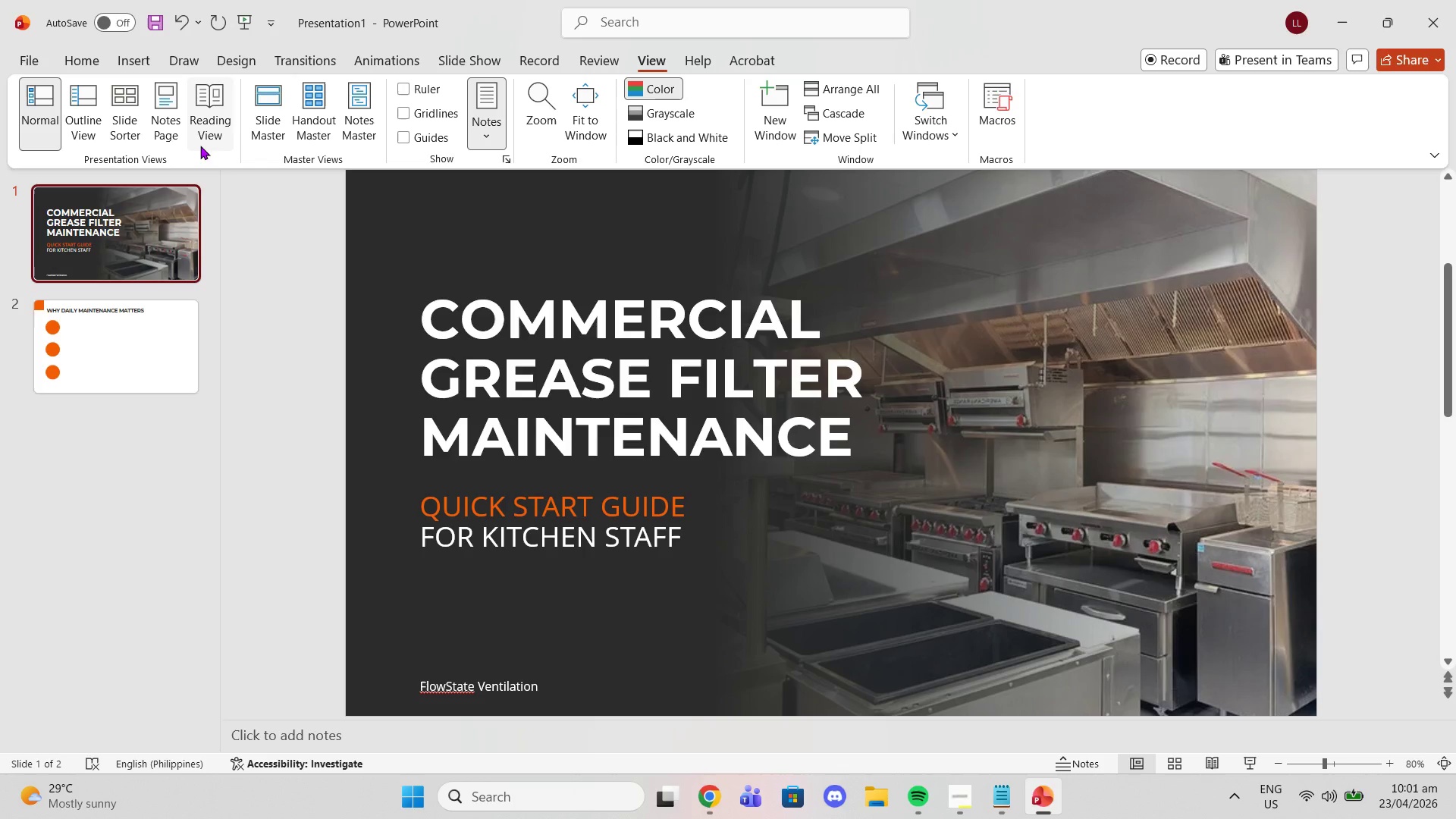 
left_click([263, 135])
 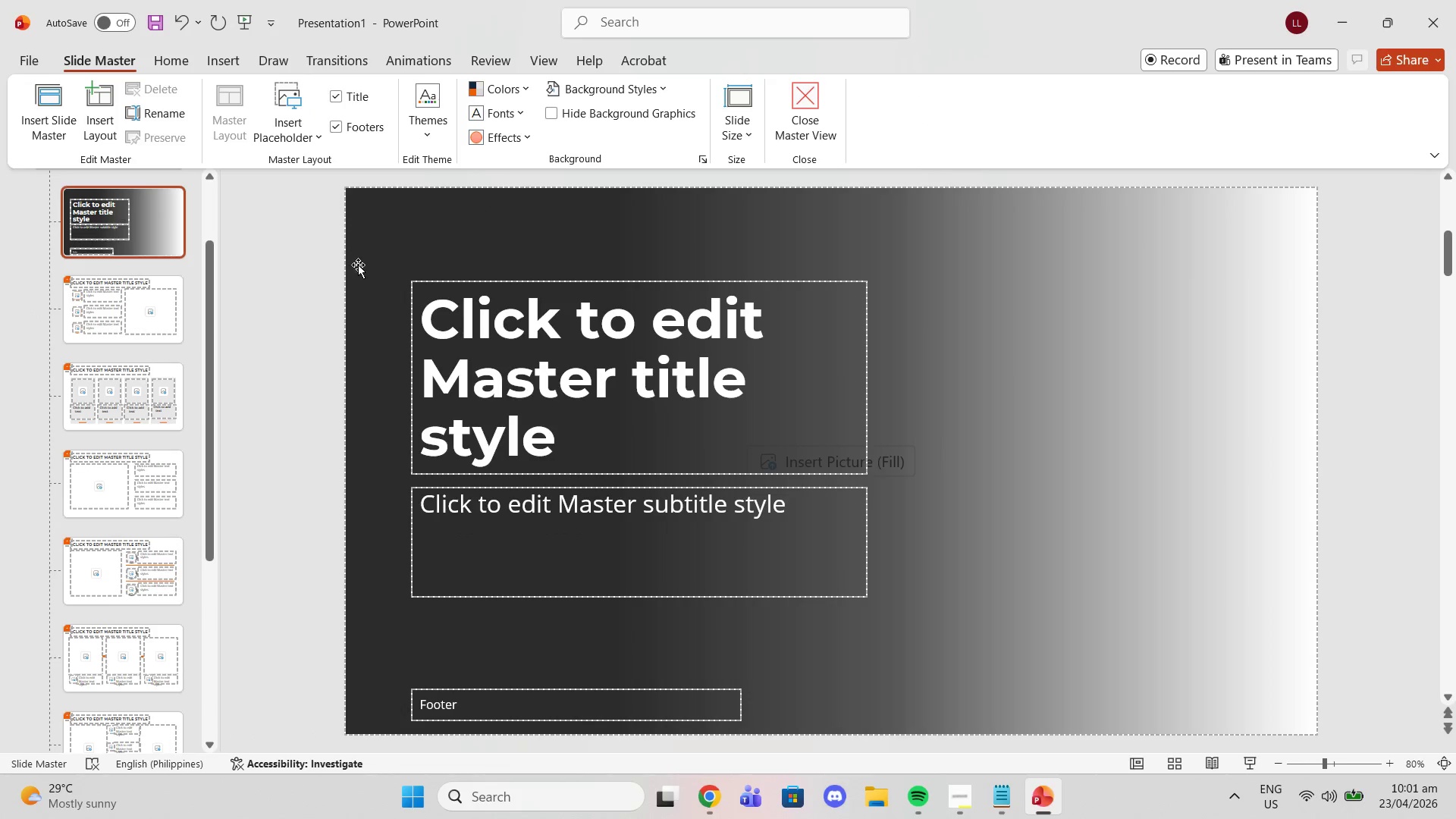 
scroll: coordinate [280, 264], scroll_direction: up, amount: 1.0
 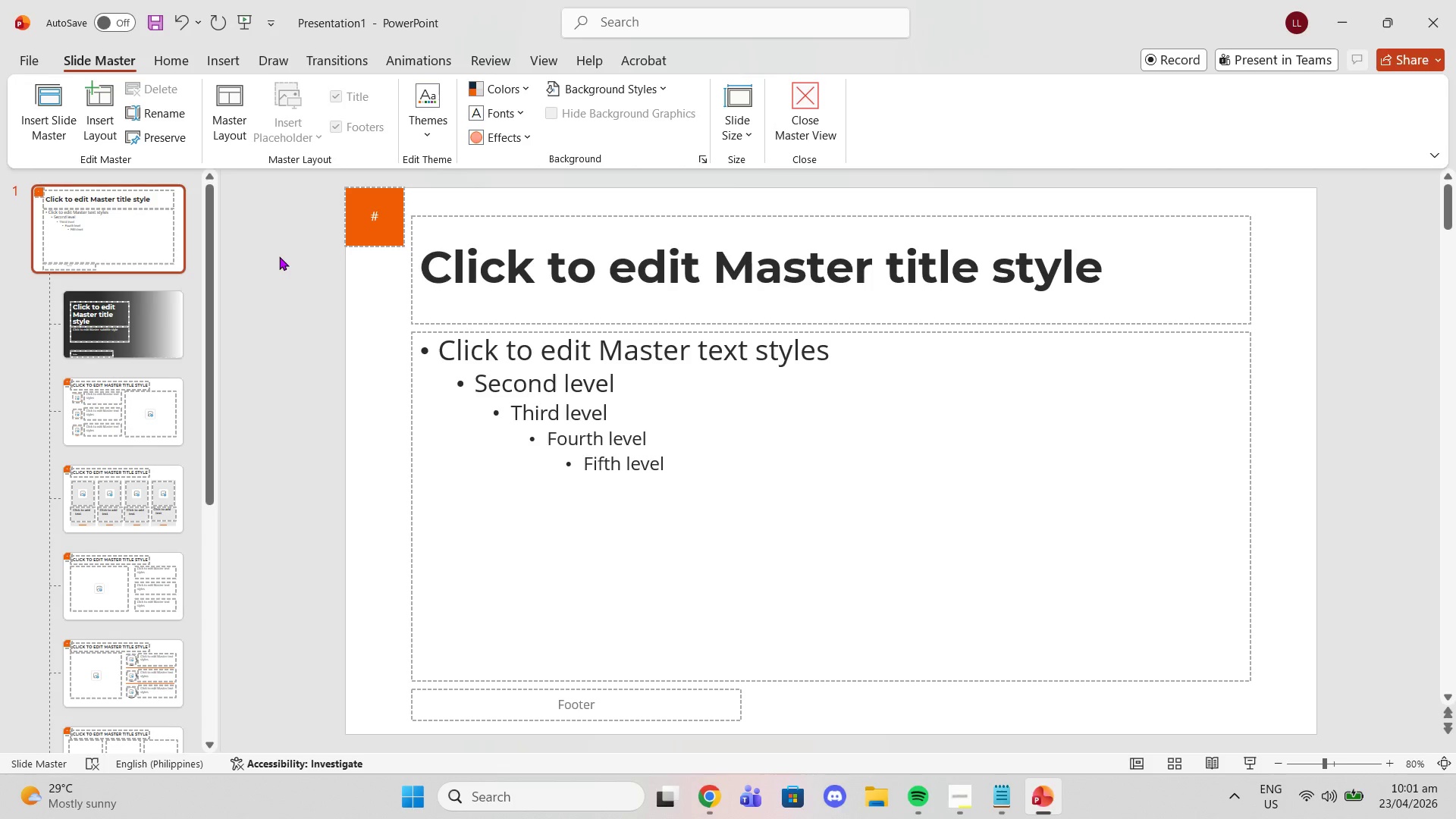 
scroll: coordinate [279, 256], scroll_direction: down, amount: 1.0
 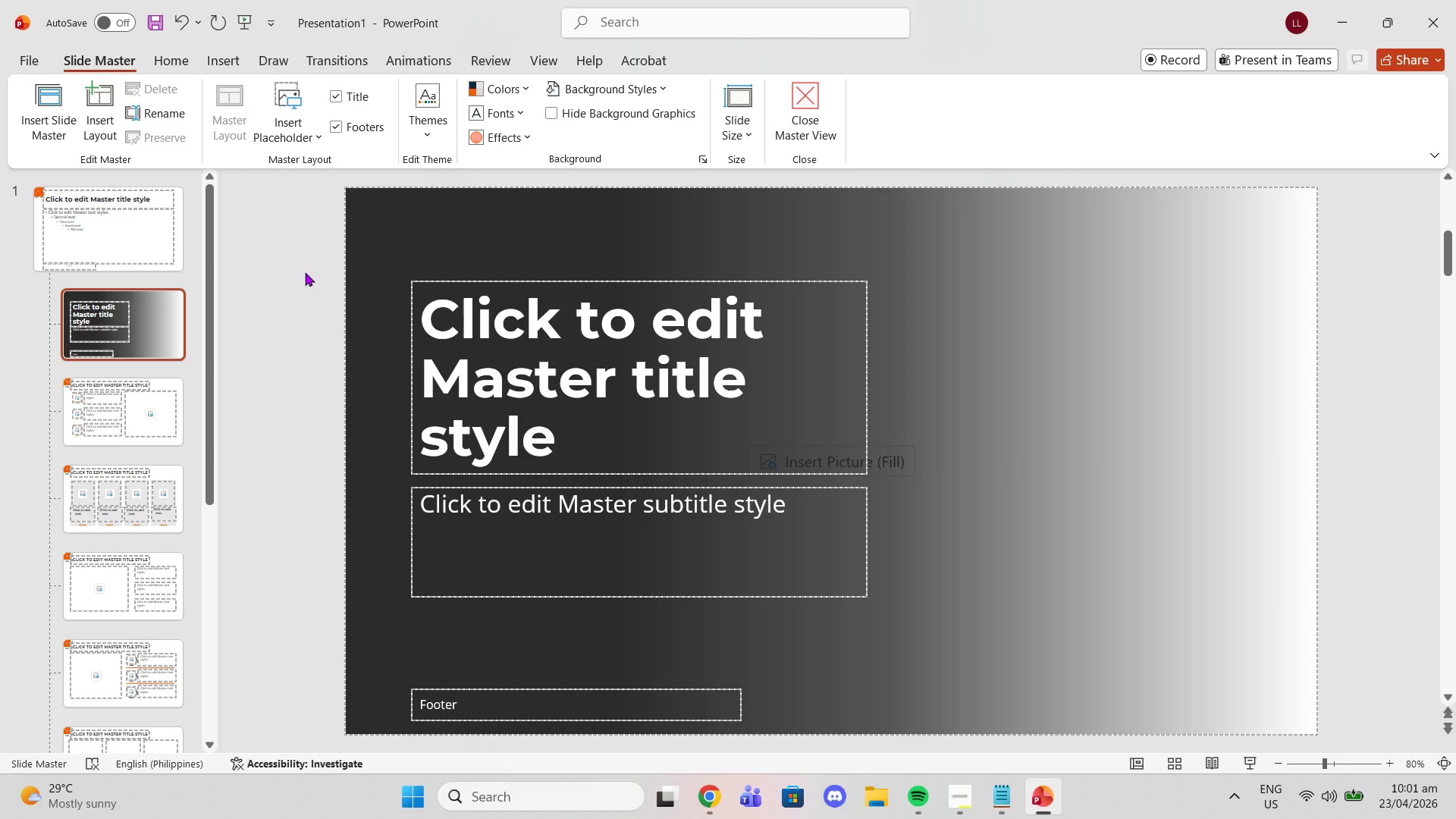 
scroll: coordinate [312, 277], scroll_direction: up, amount: 1.0
 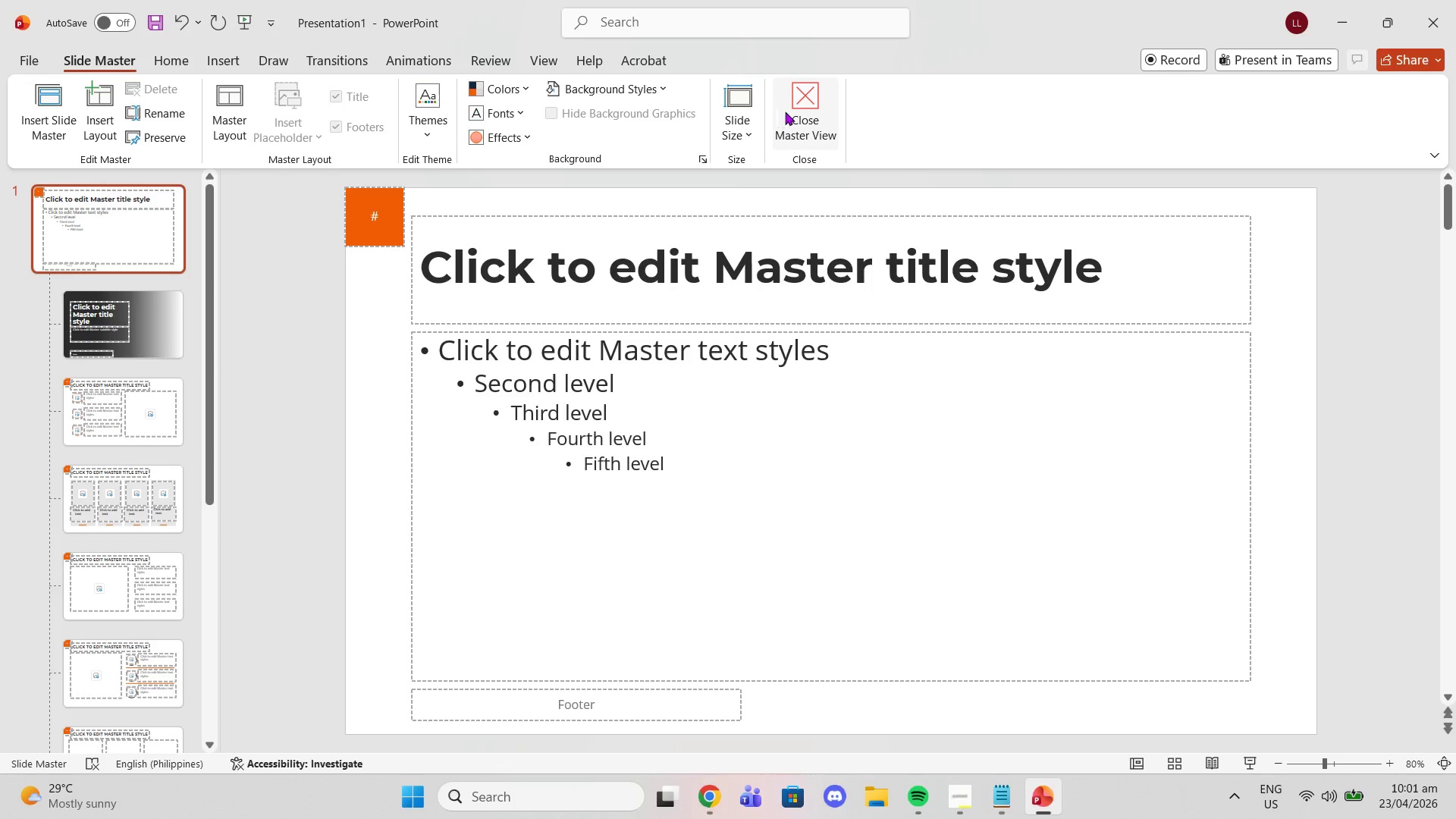 
left_click([788, 110])
 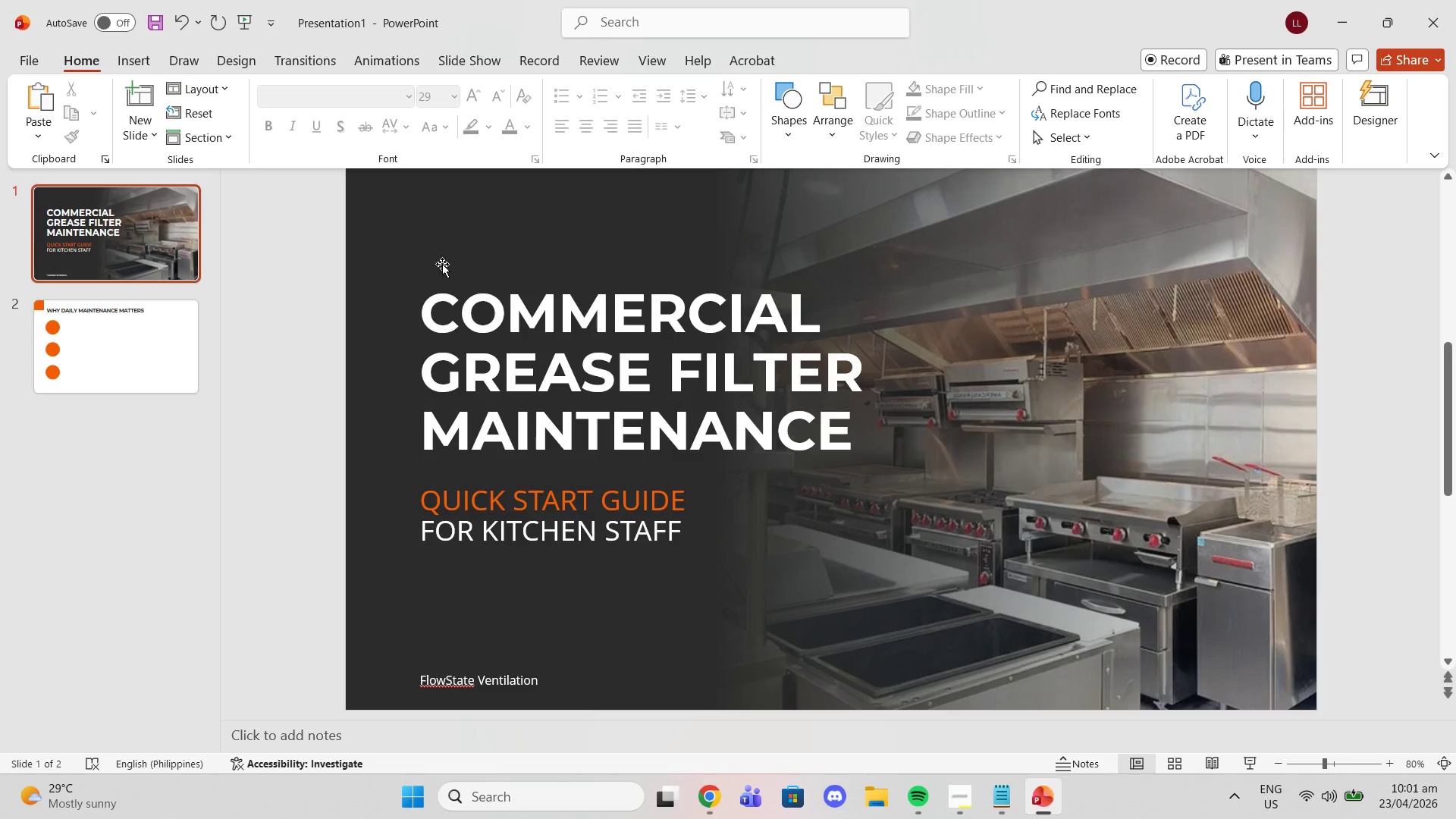 
left_click([113, 326])
 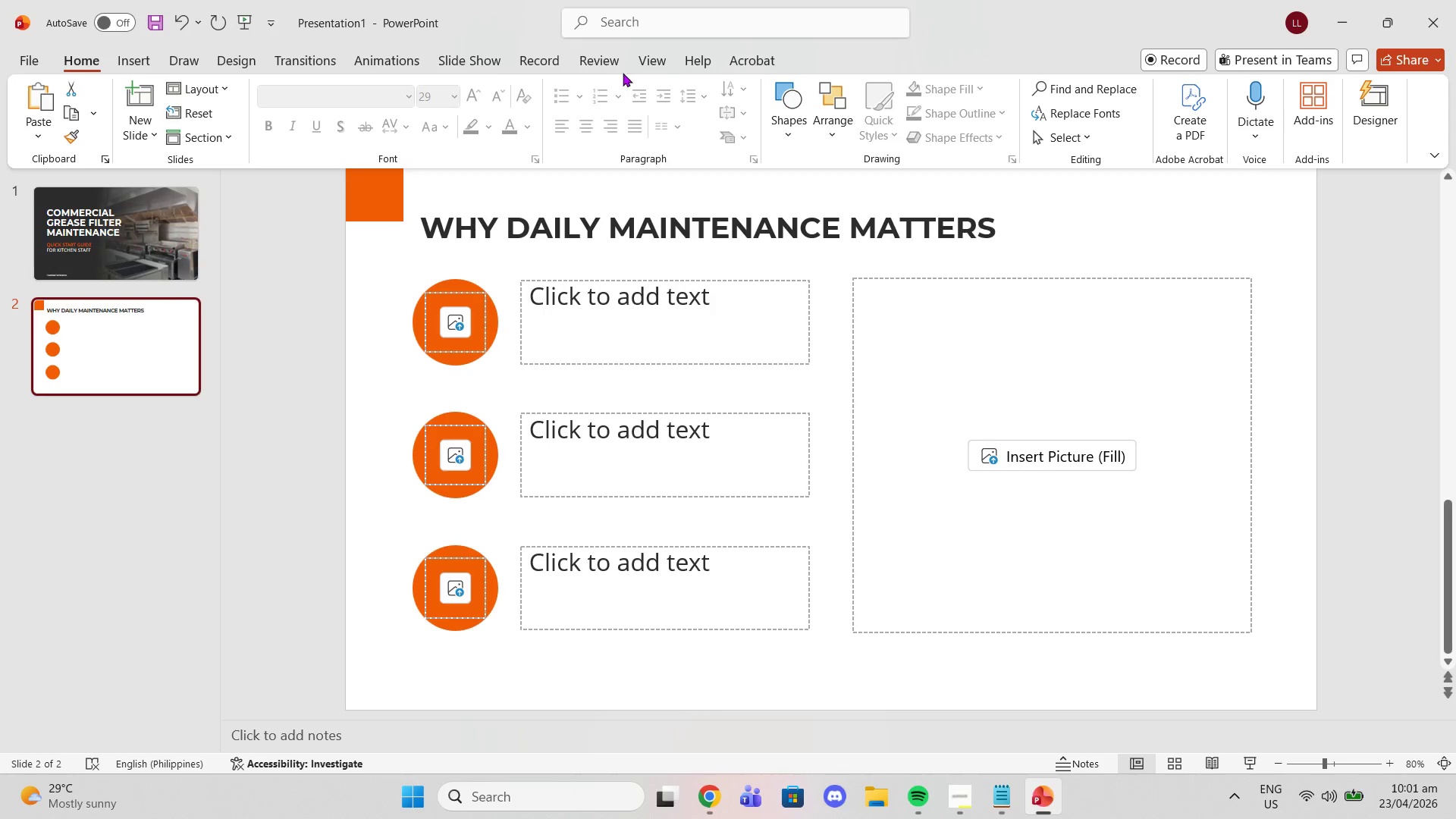 
left_click([651, 64])
 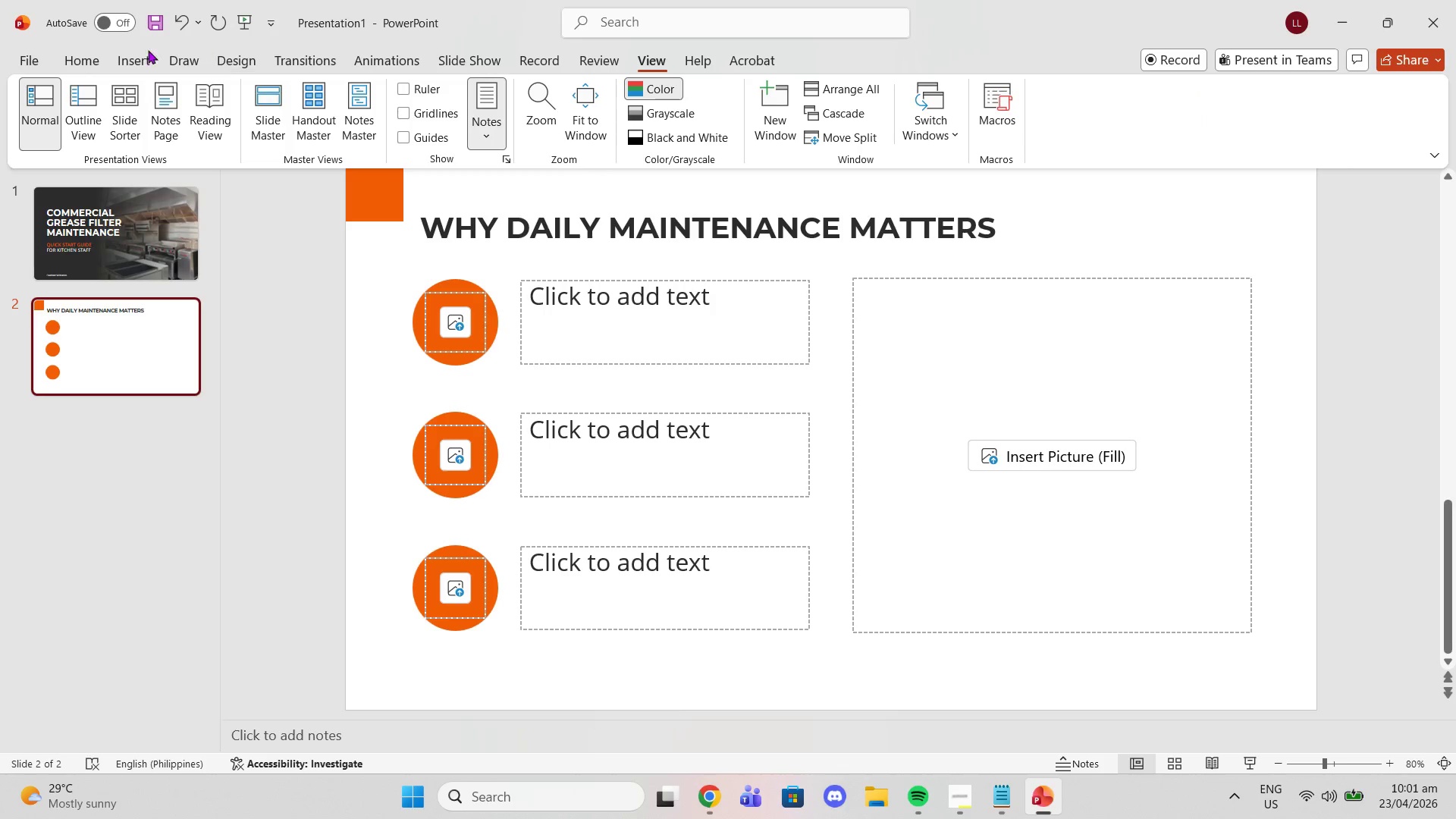 
left_click([130, 54])
 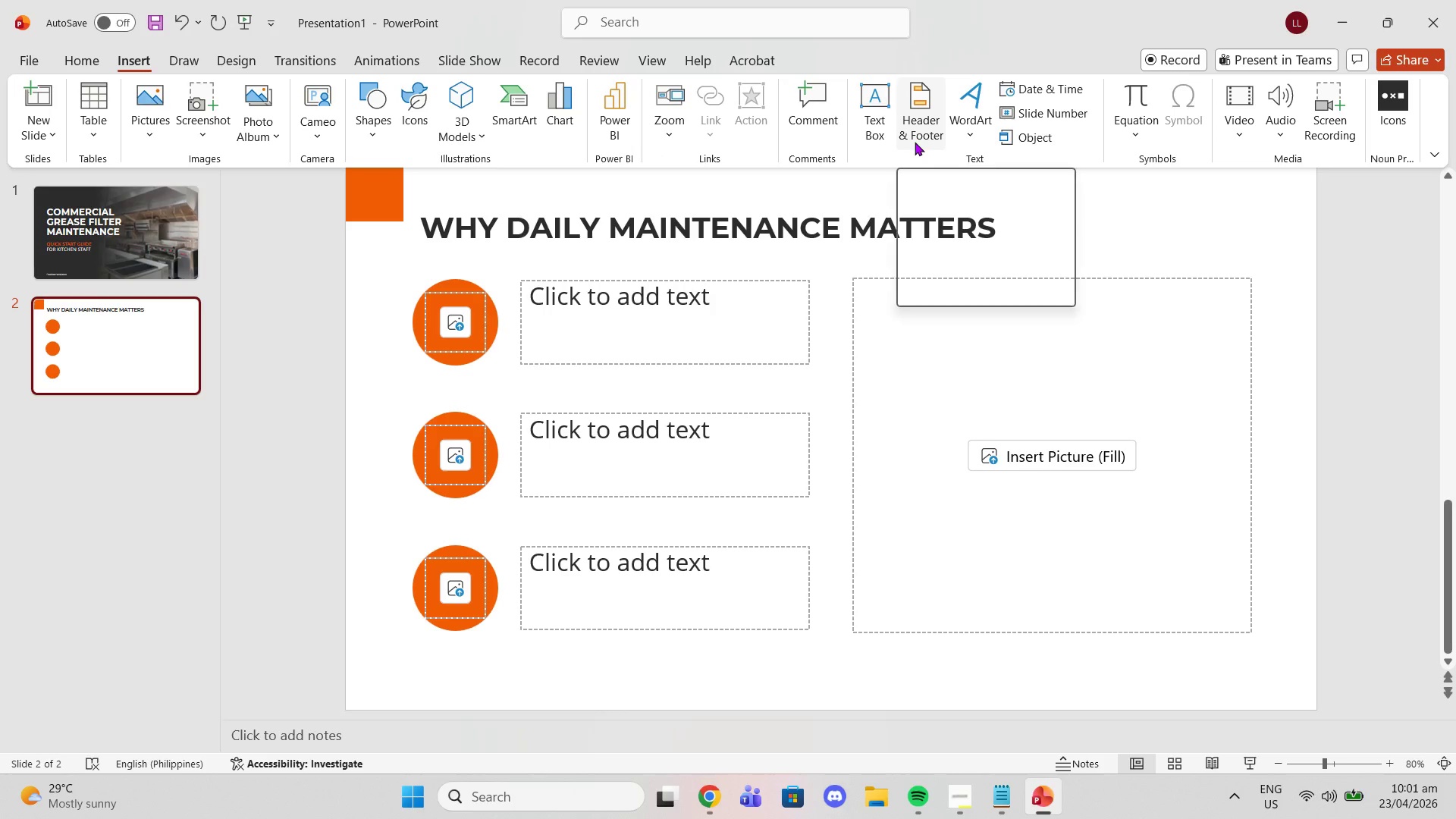 
left_click([913, 142])
 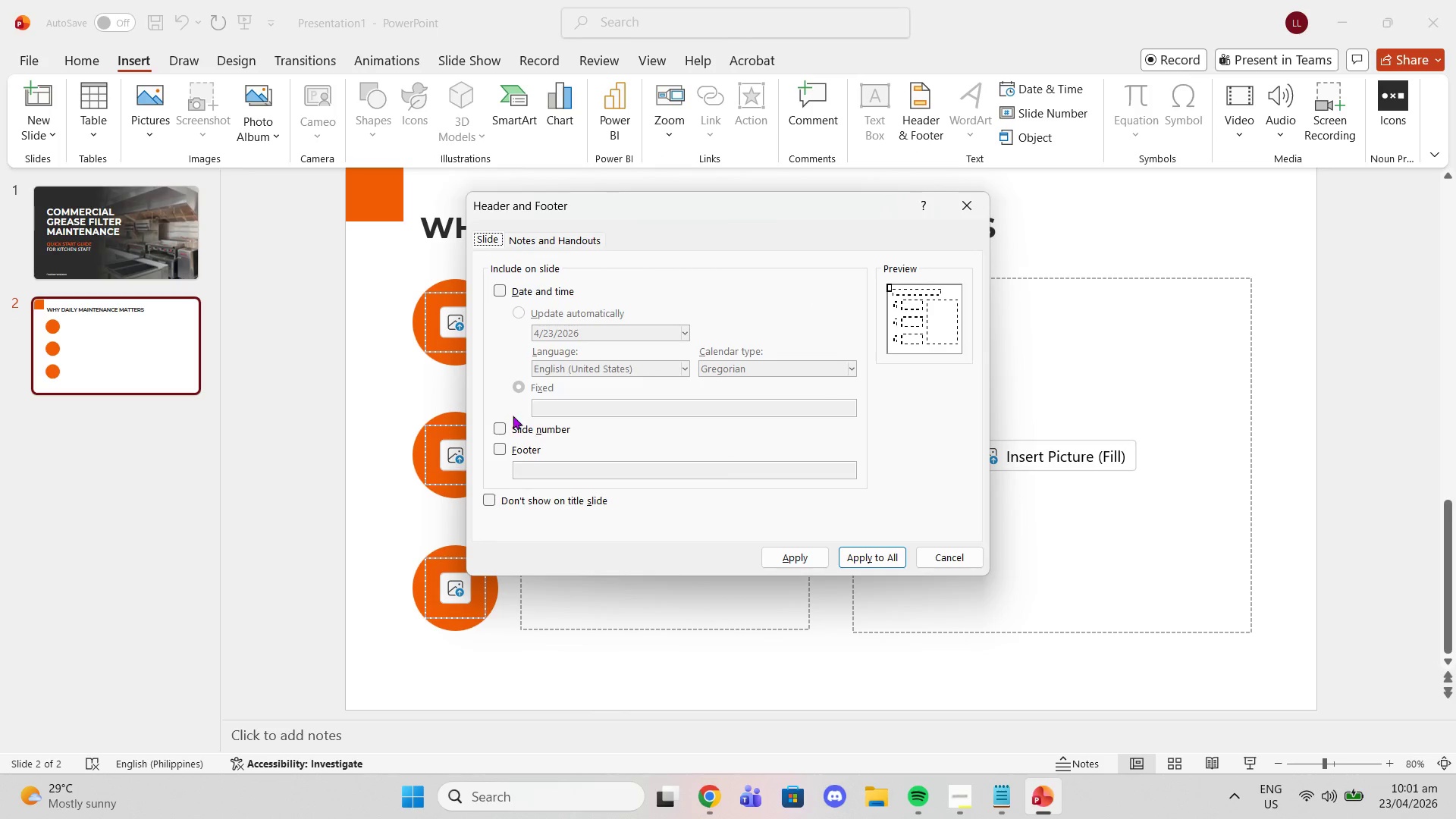 
left_click([551, 240])
 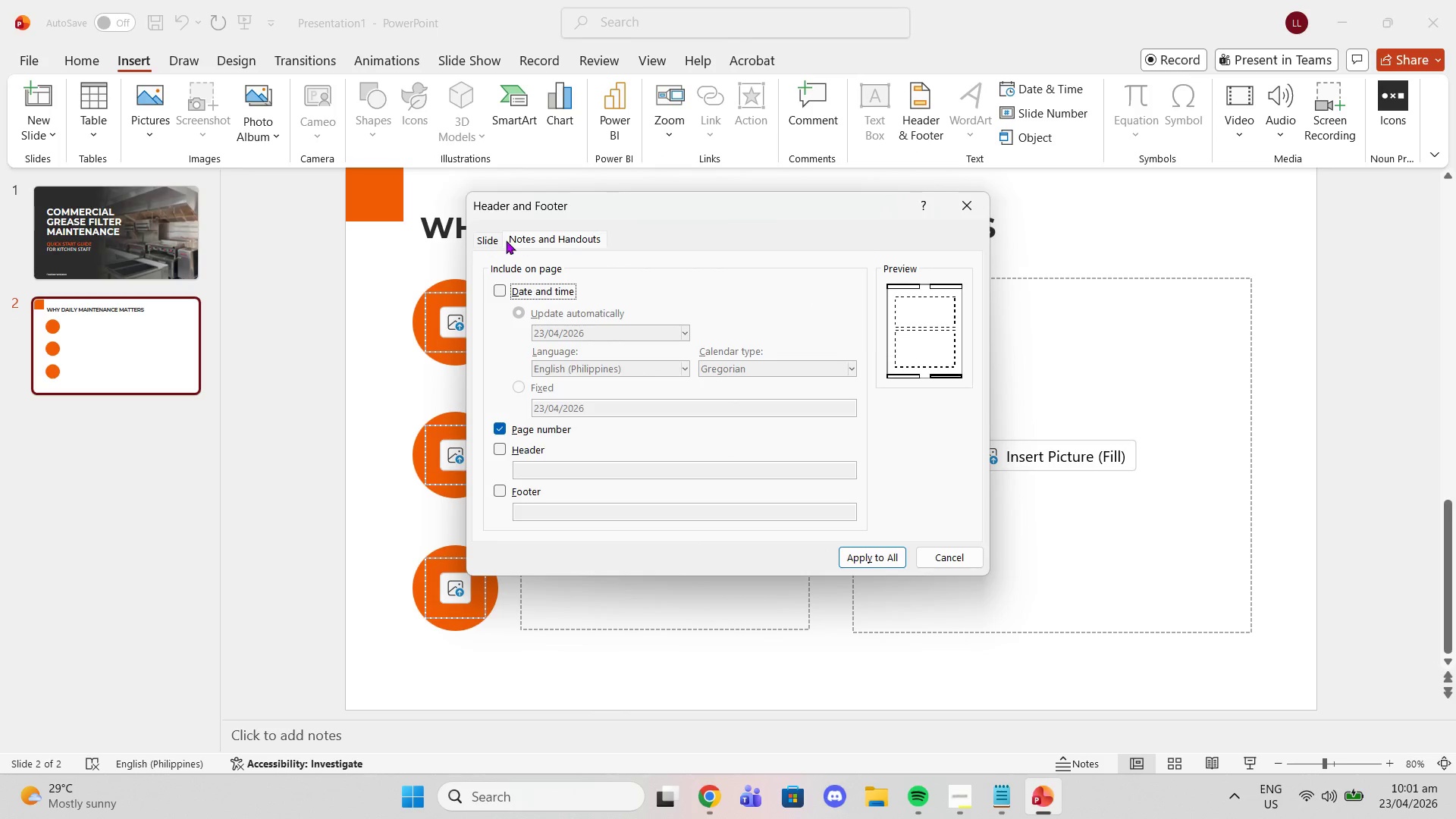 
left_click([498, 240])
 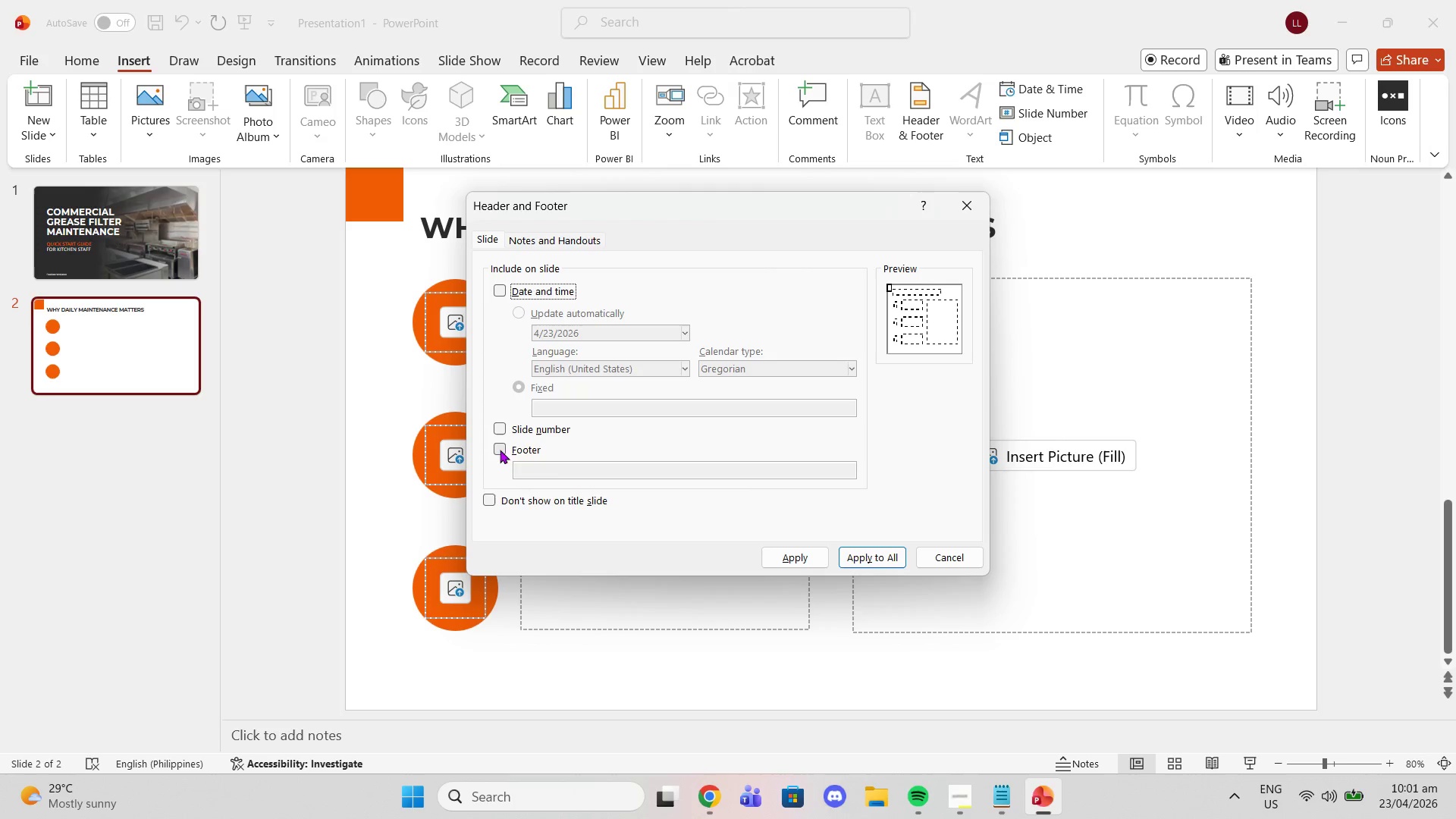 
left_click([947, 555])
 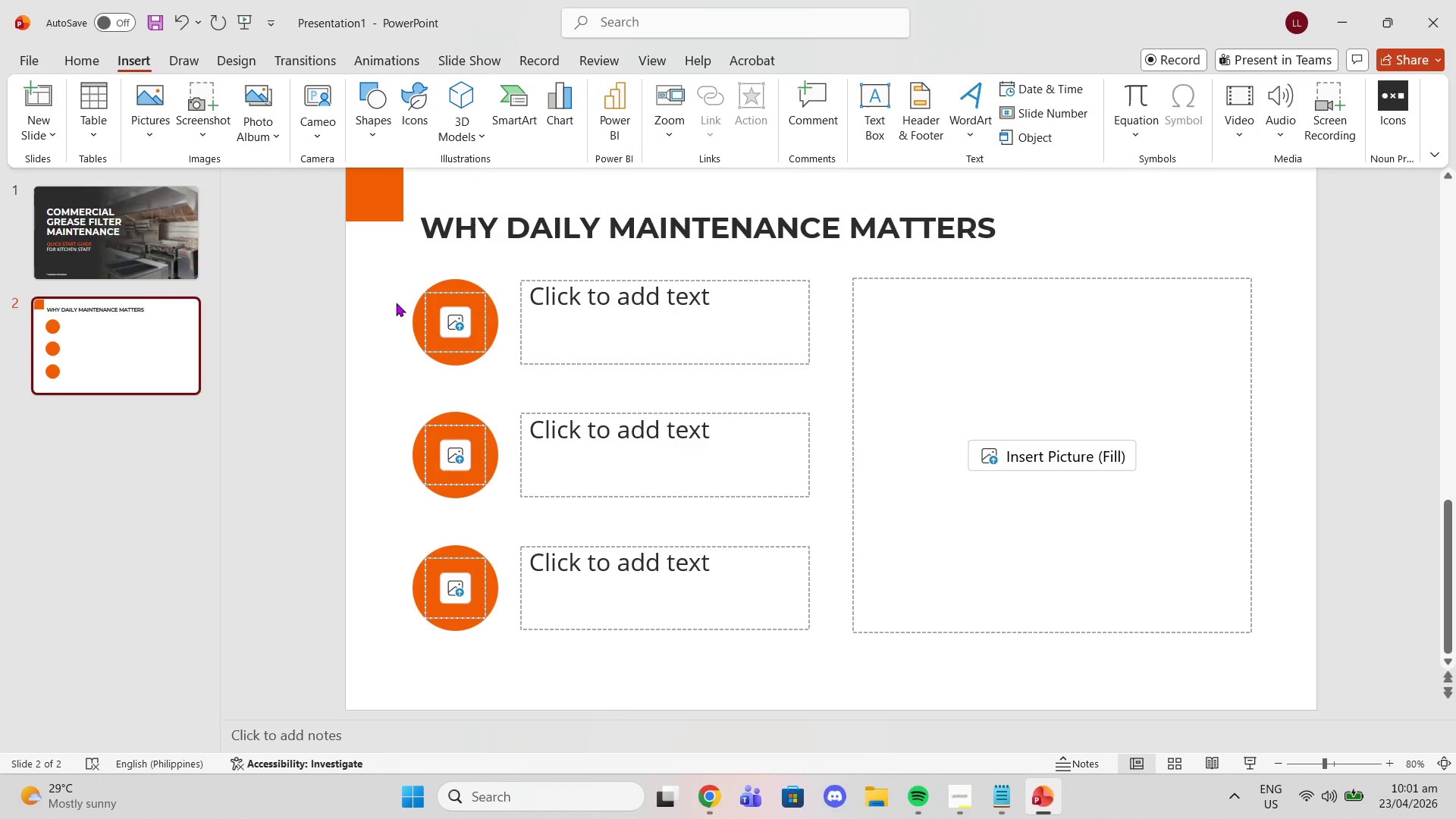 
right_click([394, 303])
 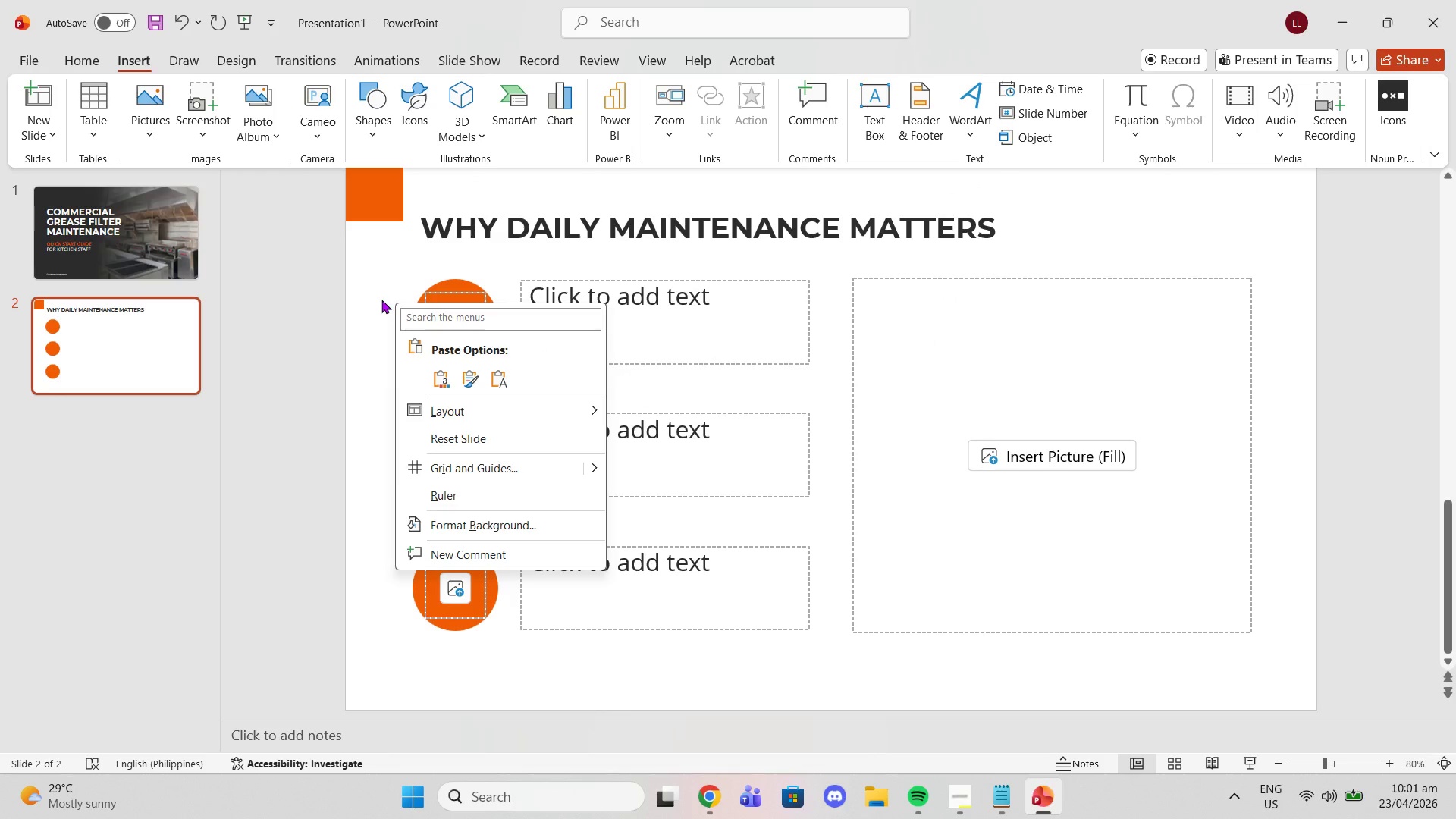 
left_click([381, 300])
 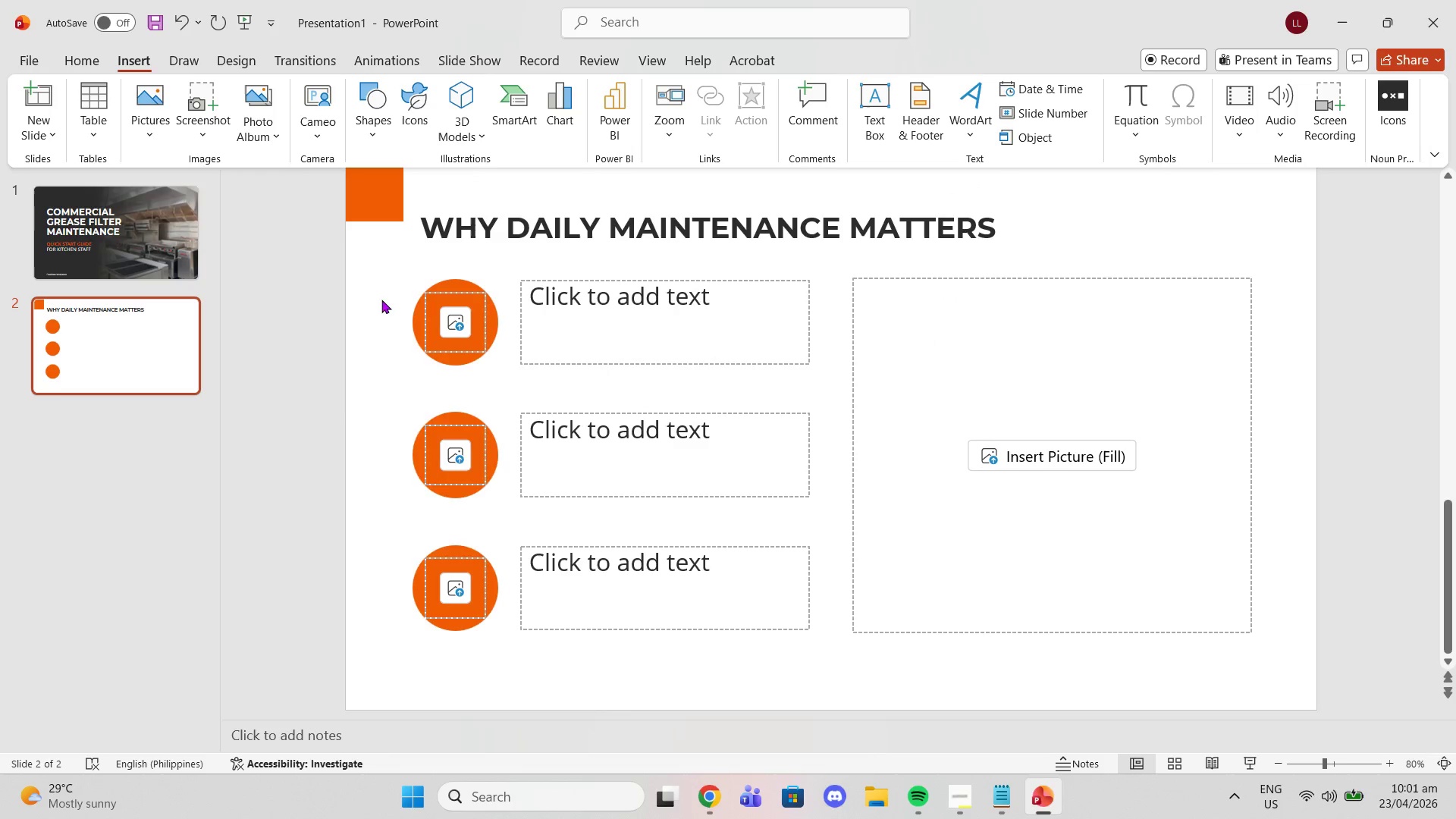 
right_click([381, 300])
 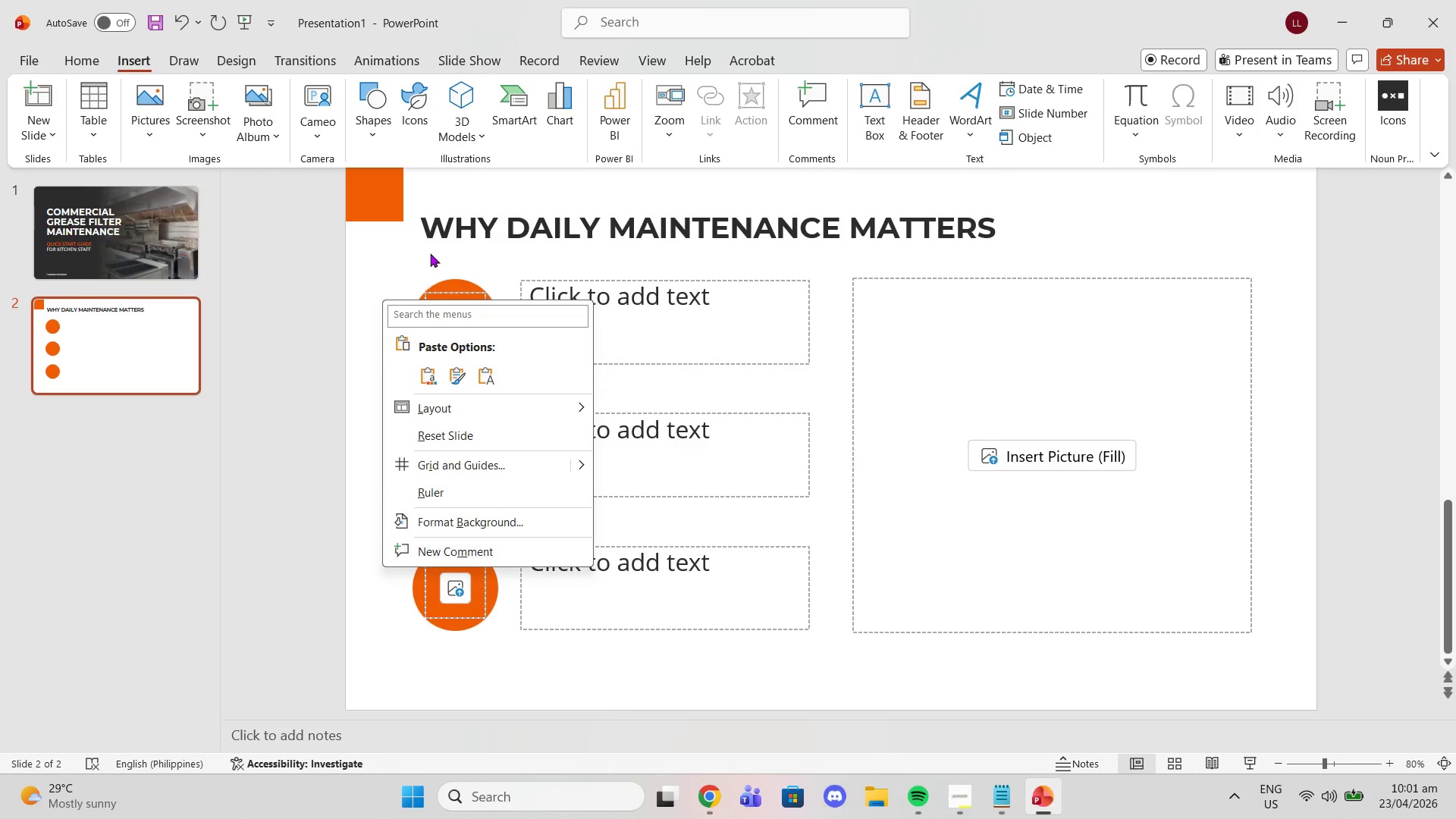 
left_click([430, 253])
 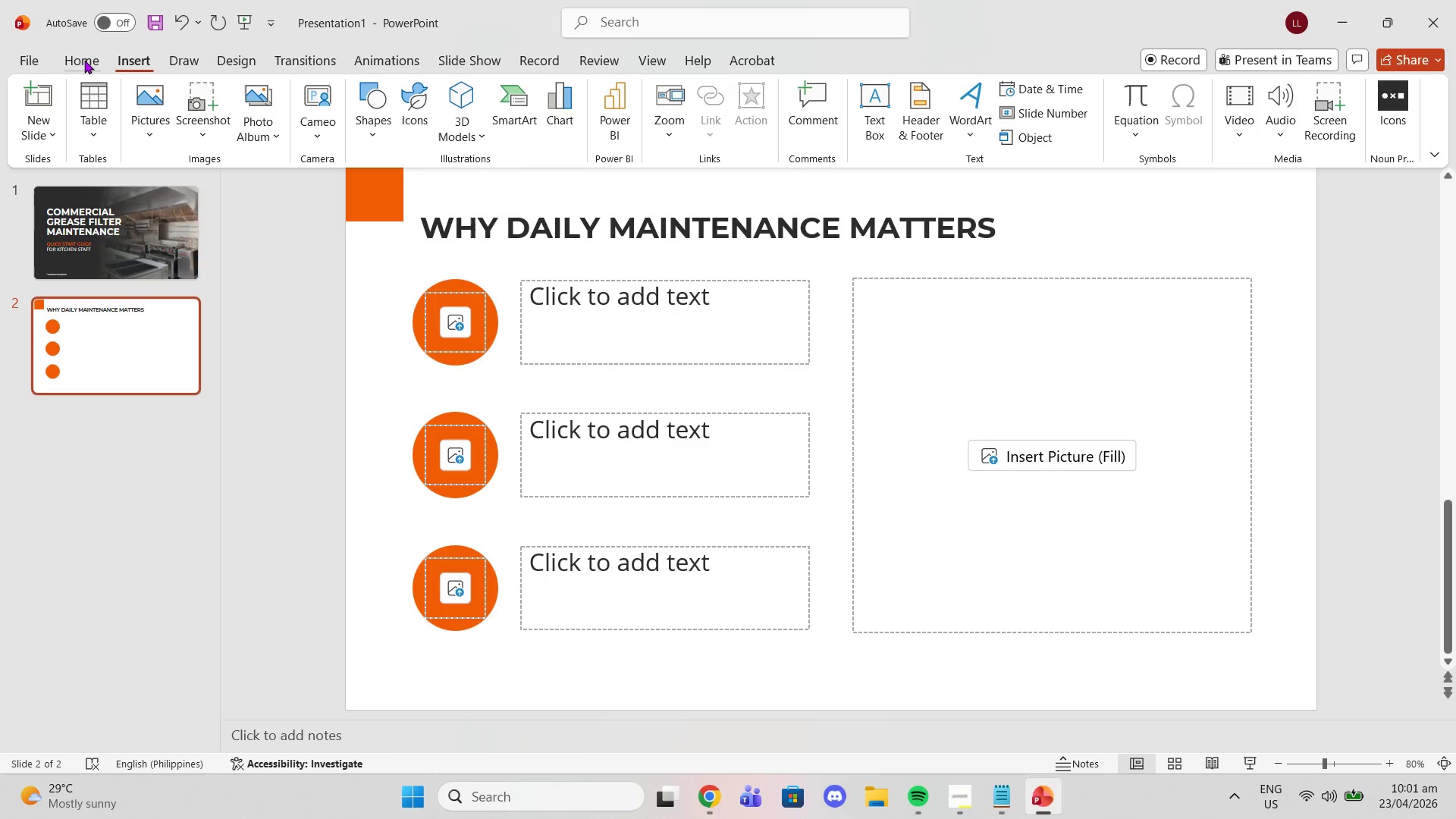 
left_click_drag(start_coordinate=[79, 59], to_coordinate=[83, 59])
 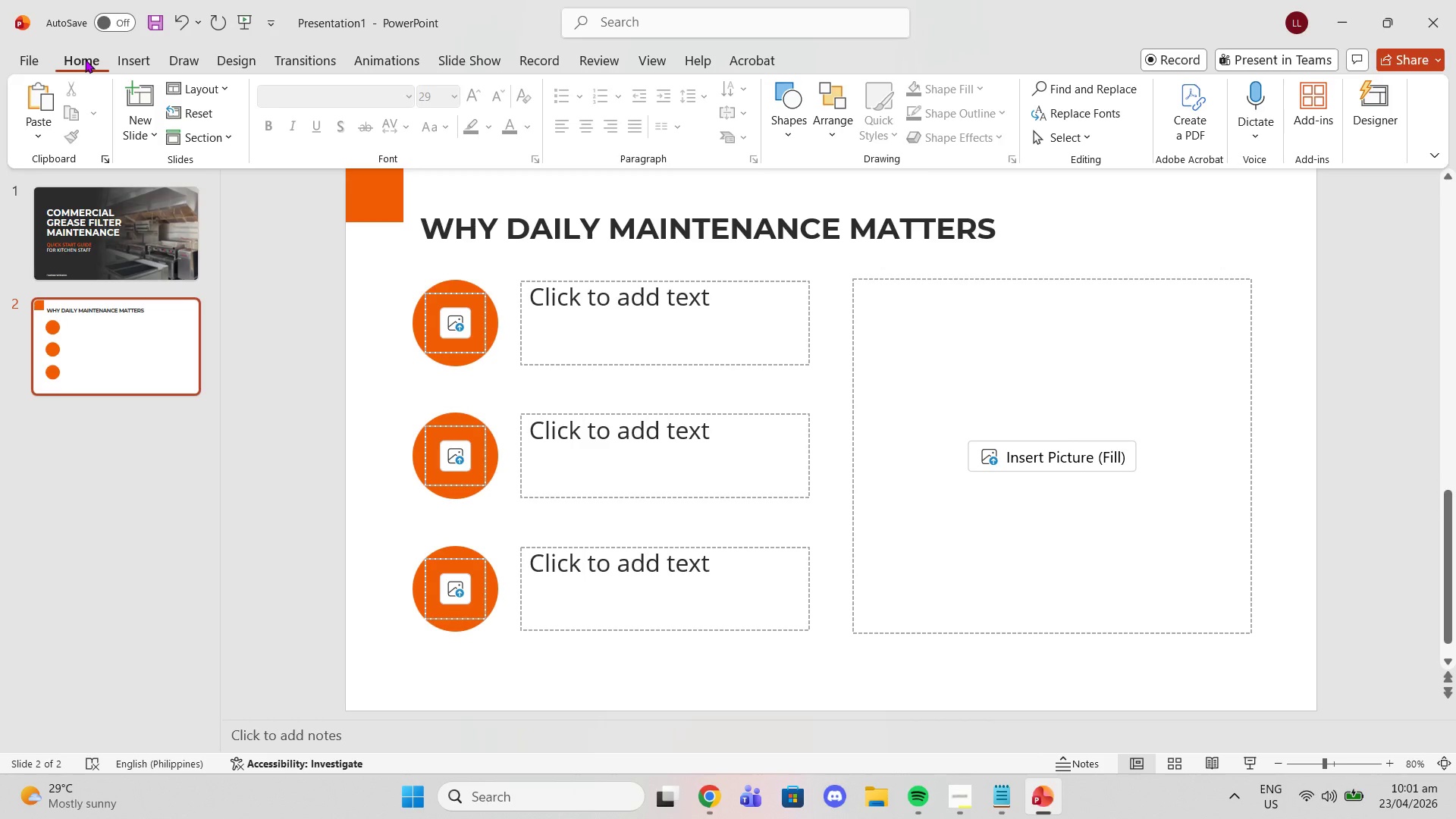 
wait(6.22)
 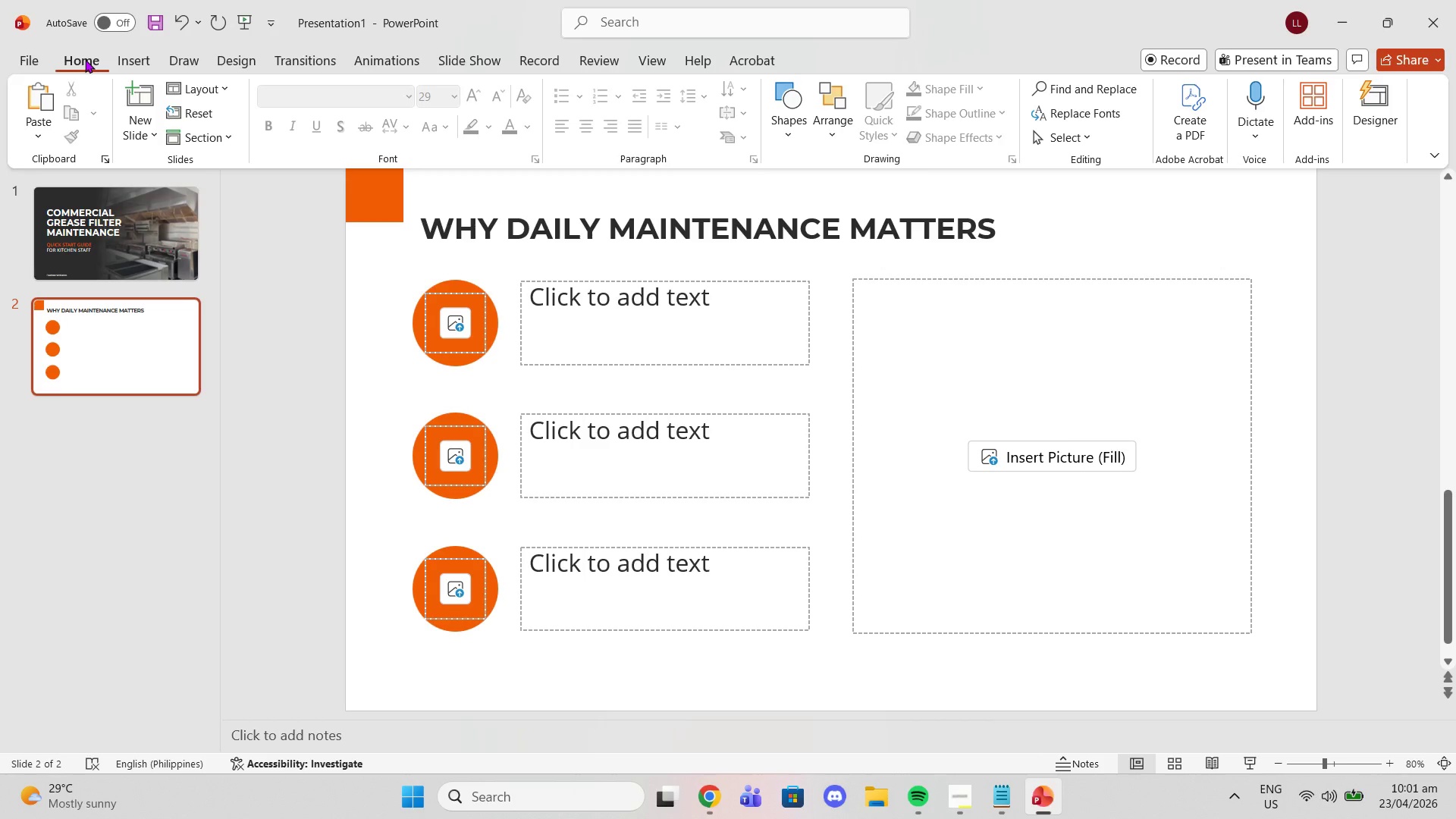 
left_click([657, 71])
 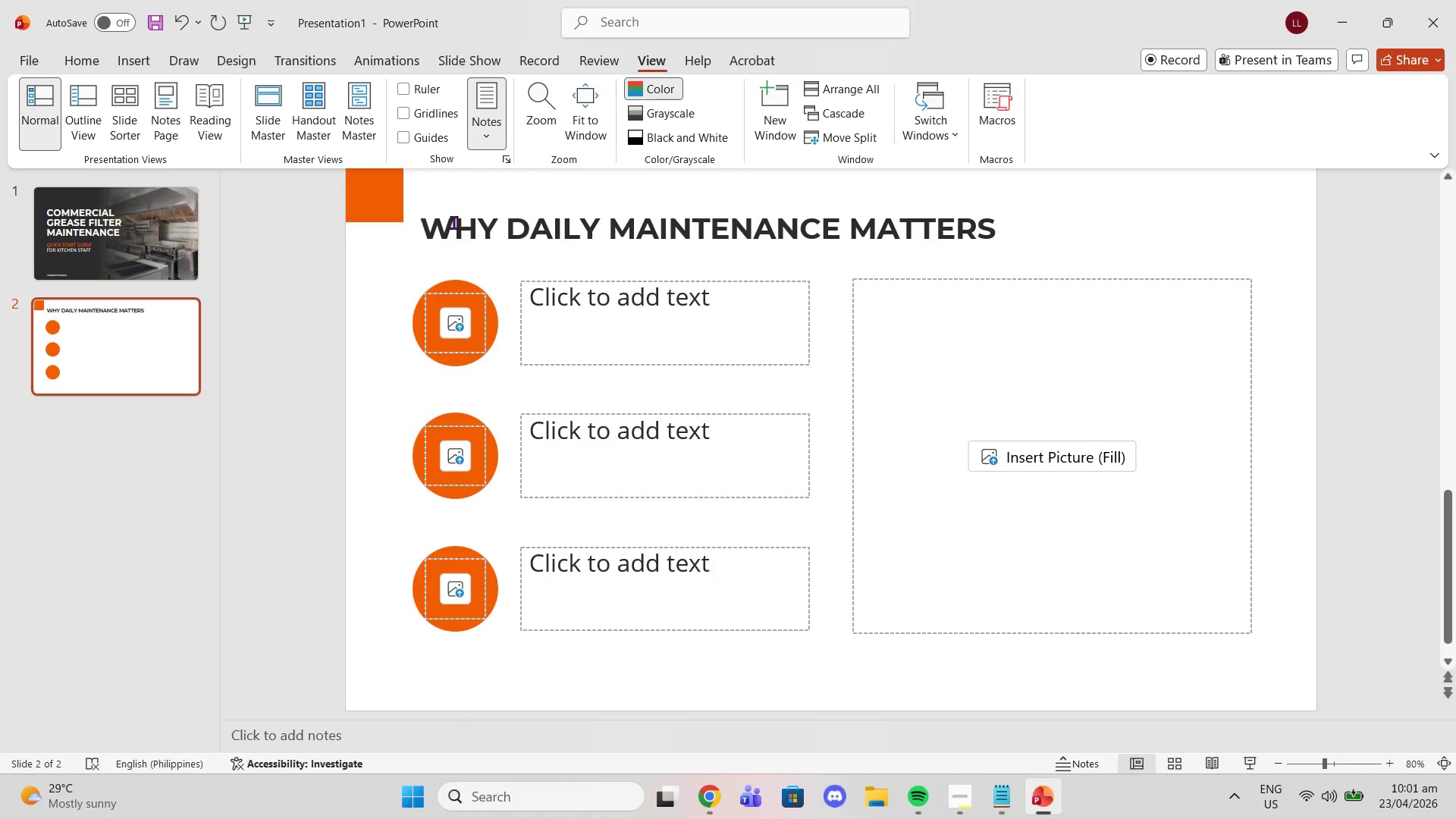 
wait(12.89)
 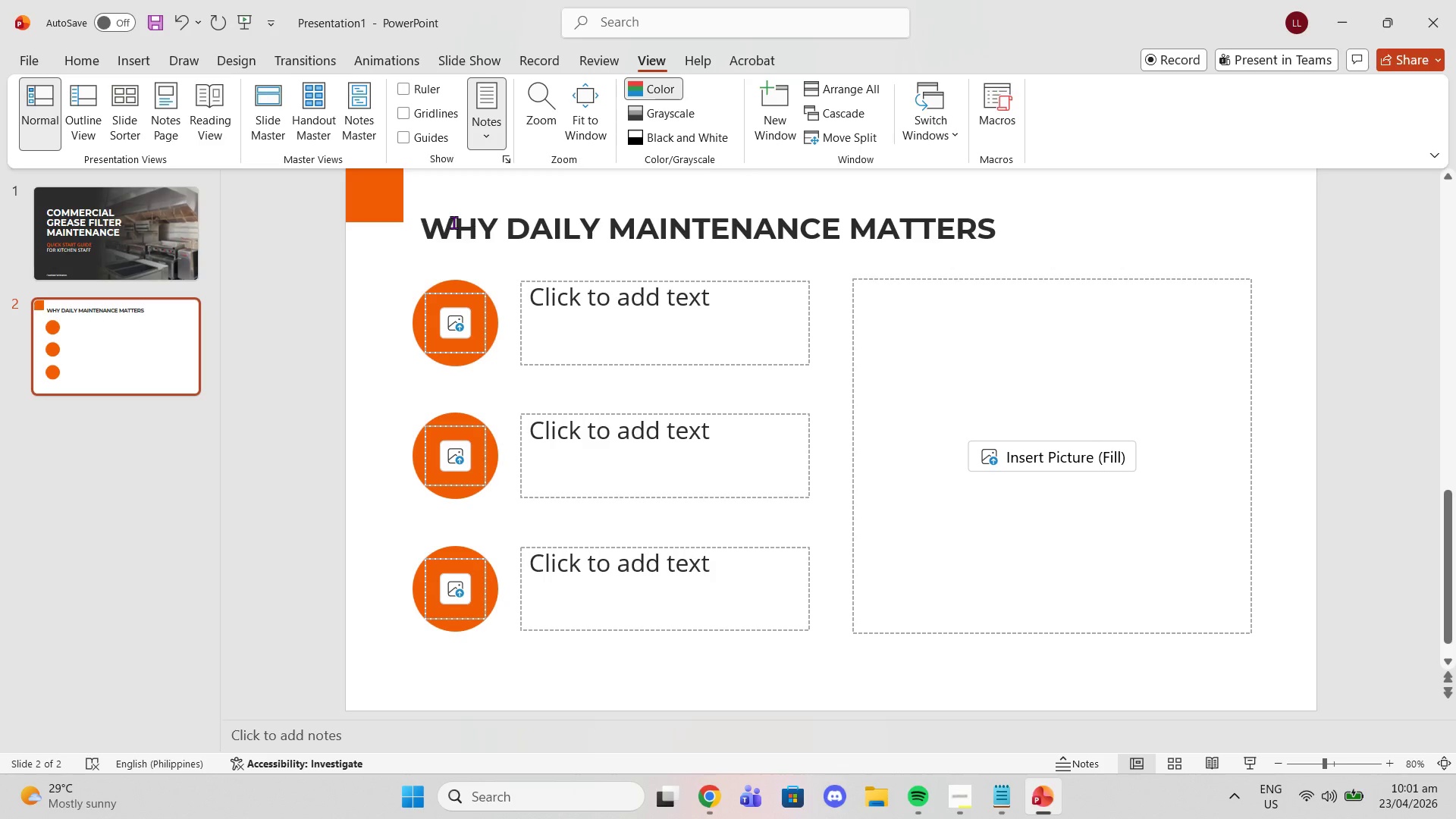 
left_click([134, 62])
 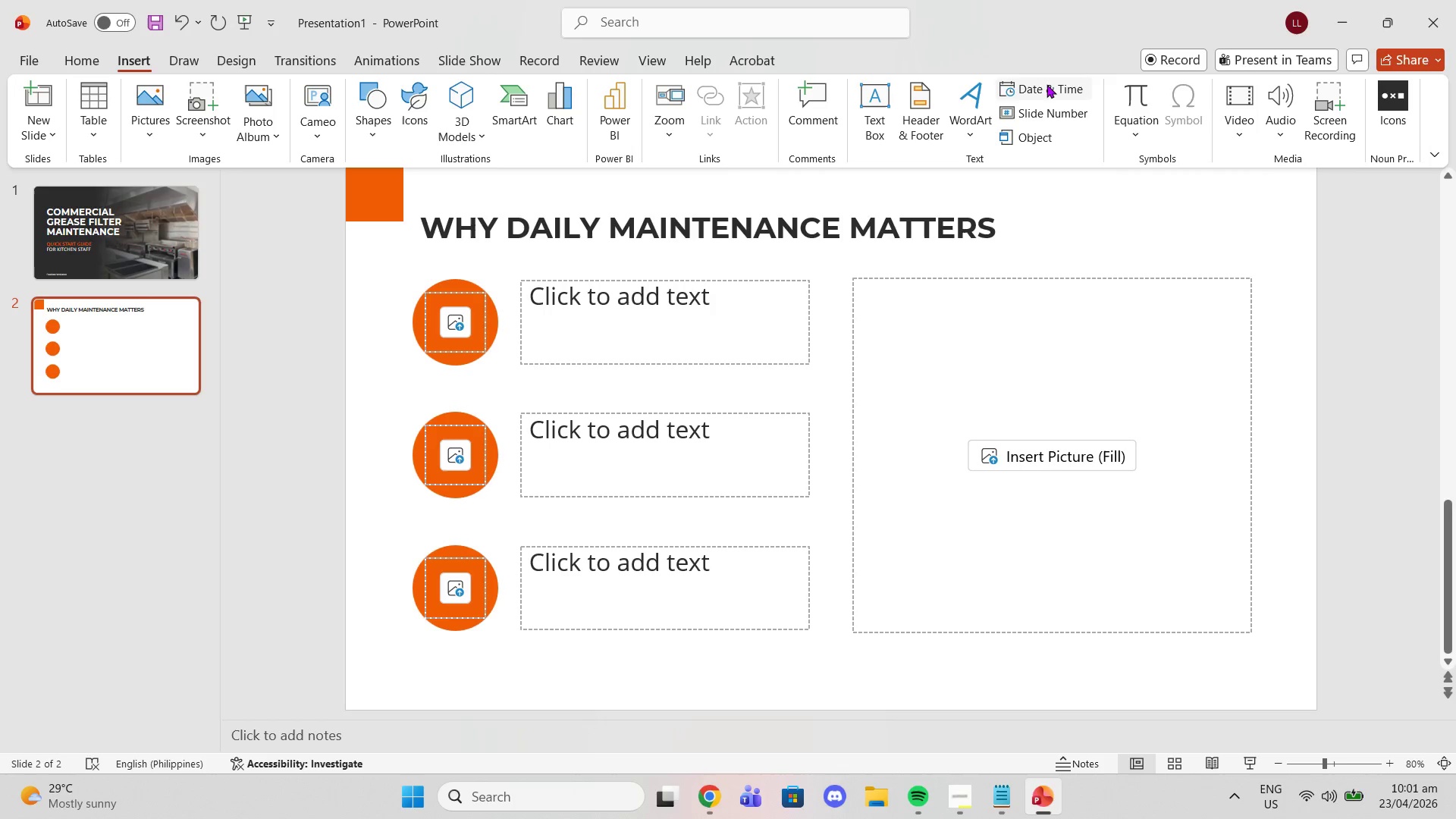 
wait(5.77)
 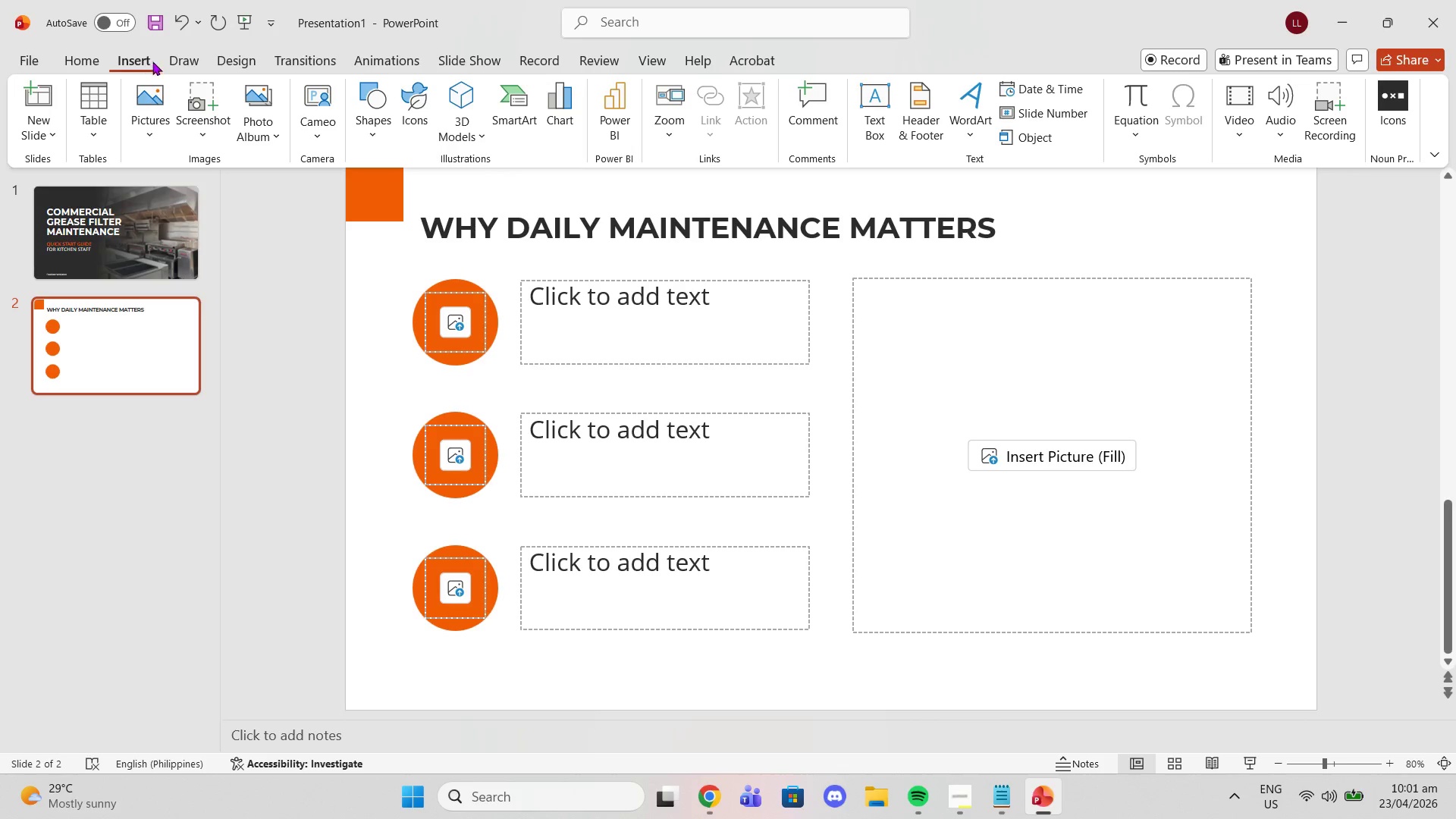 
left_click([1069, 115])
 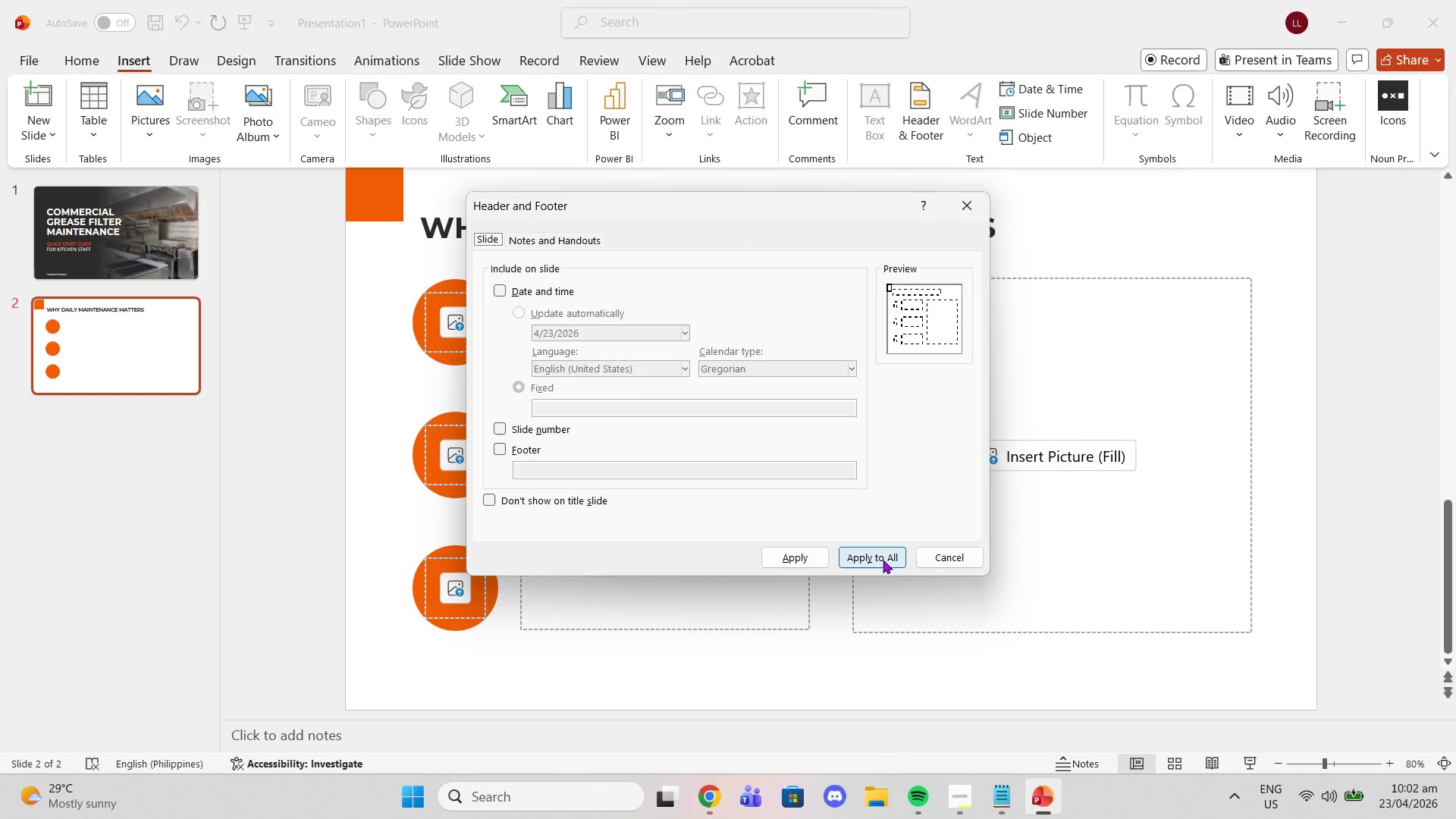 
wait(5.81)
 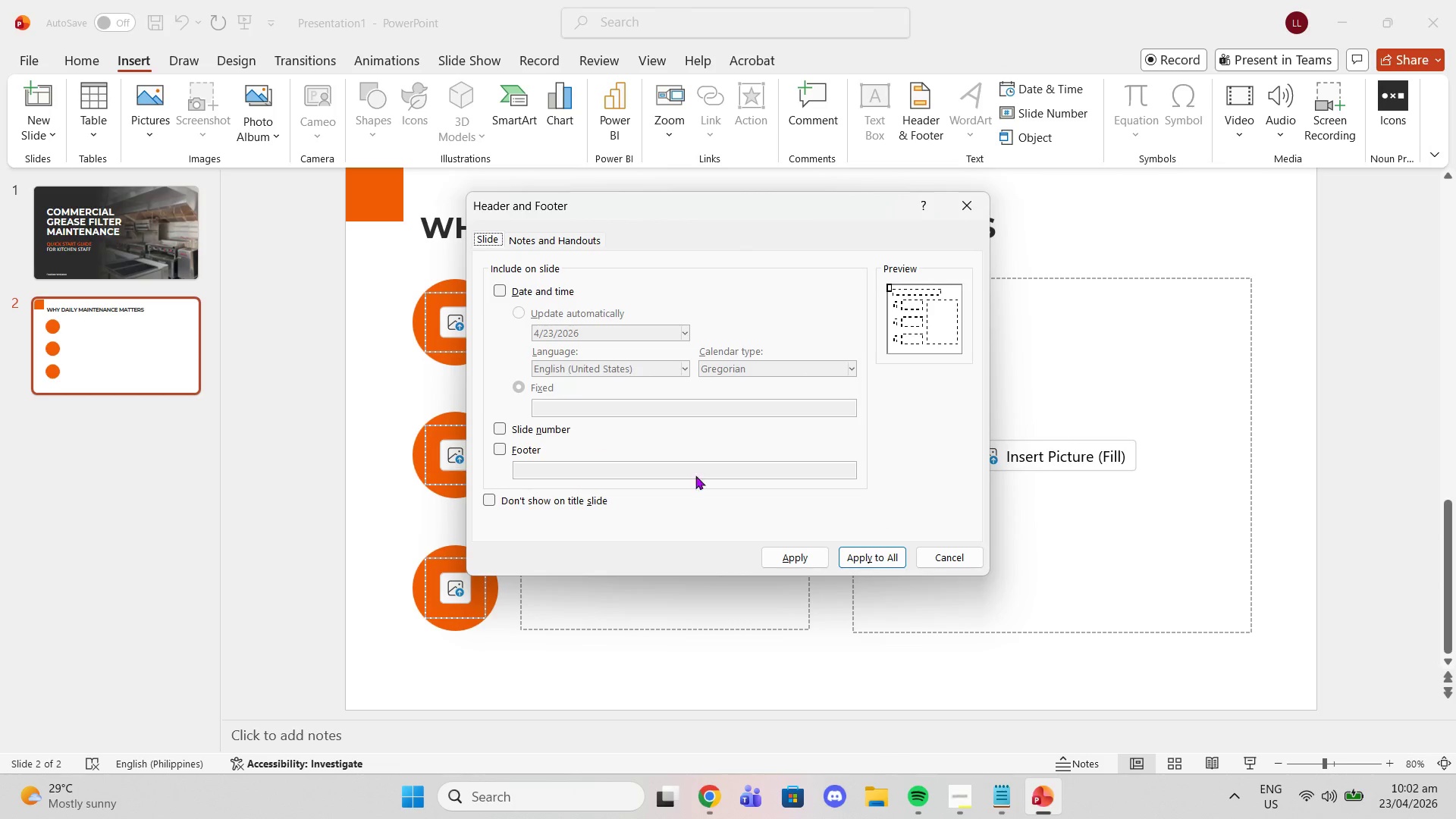 
left_click([504, 431])
 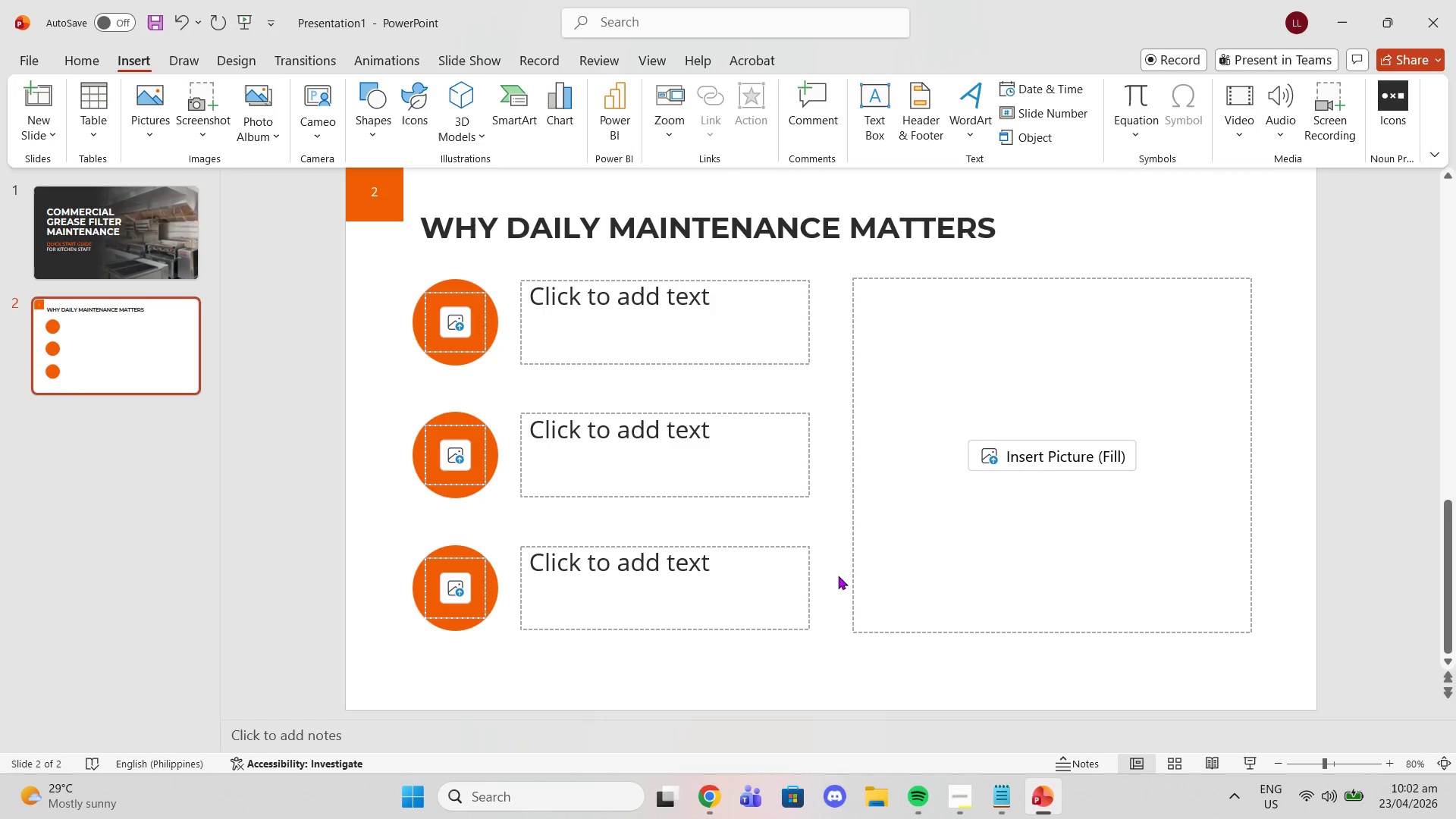 
scroll: coordinate [192, 270], scroll_direction: up, amount: 1.0
 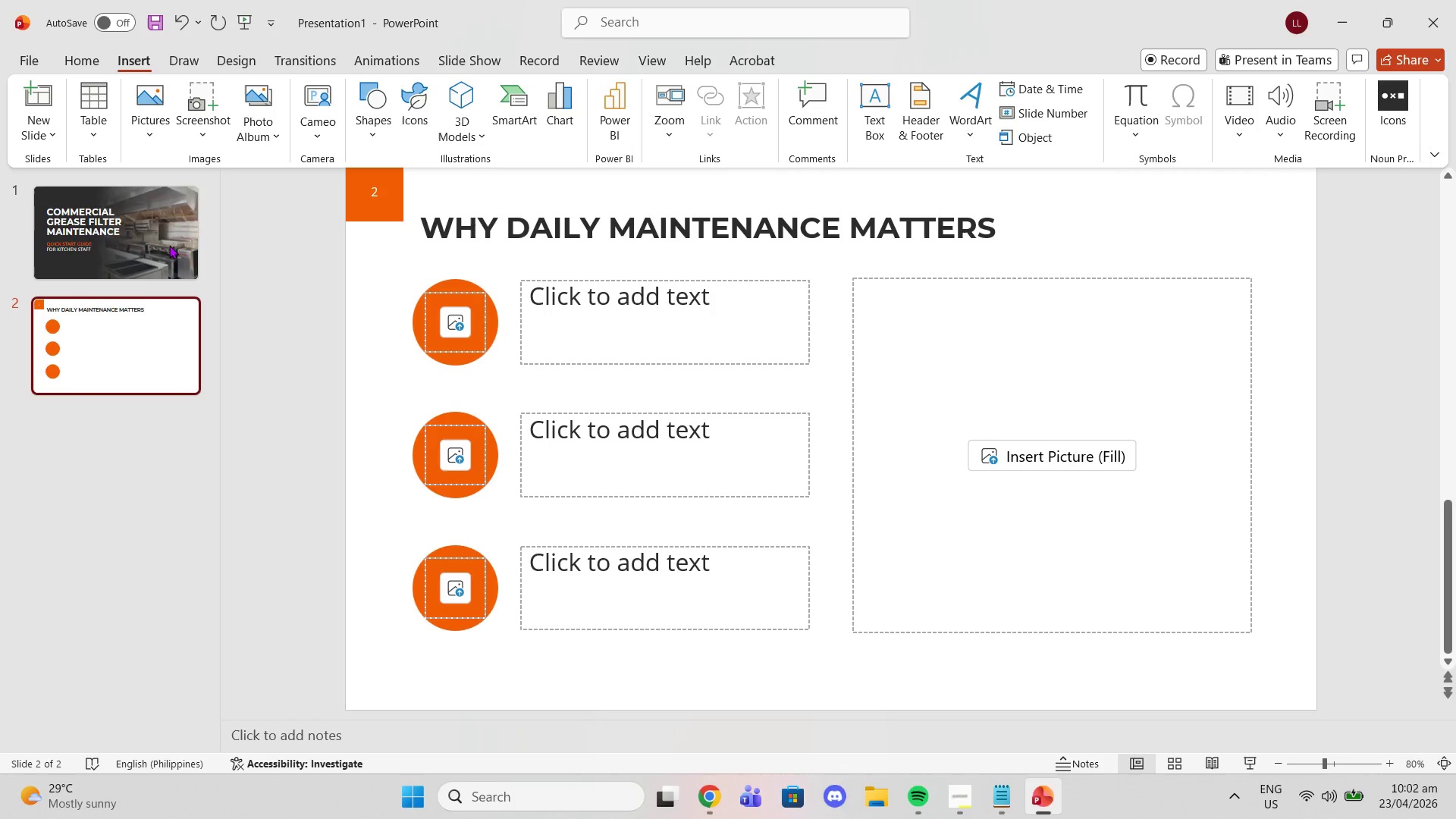 
left_click([97, 183])
 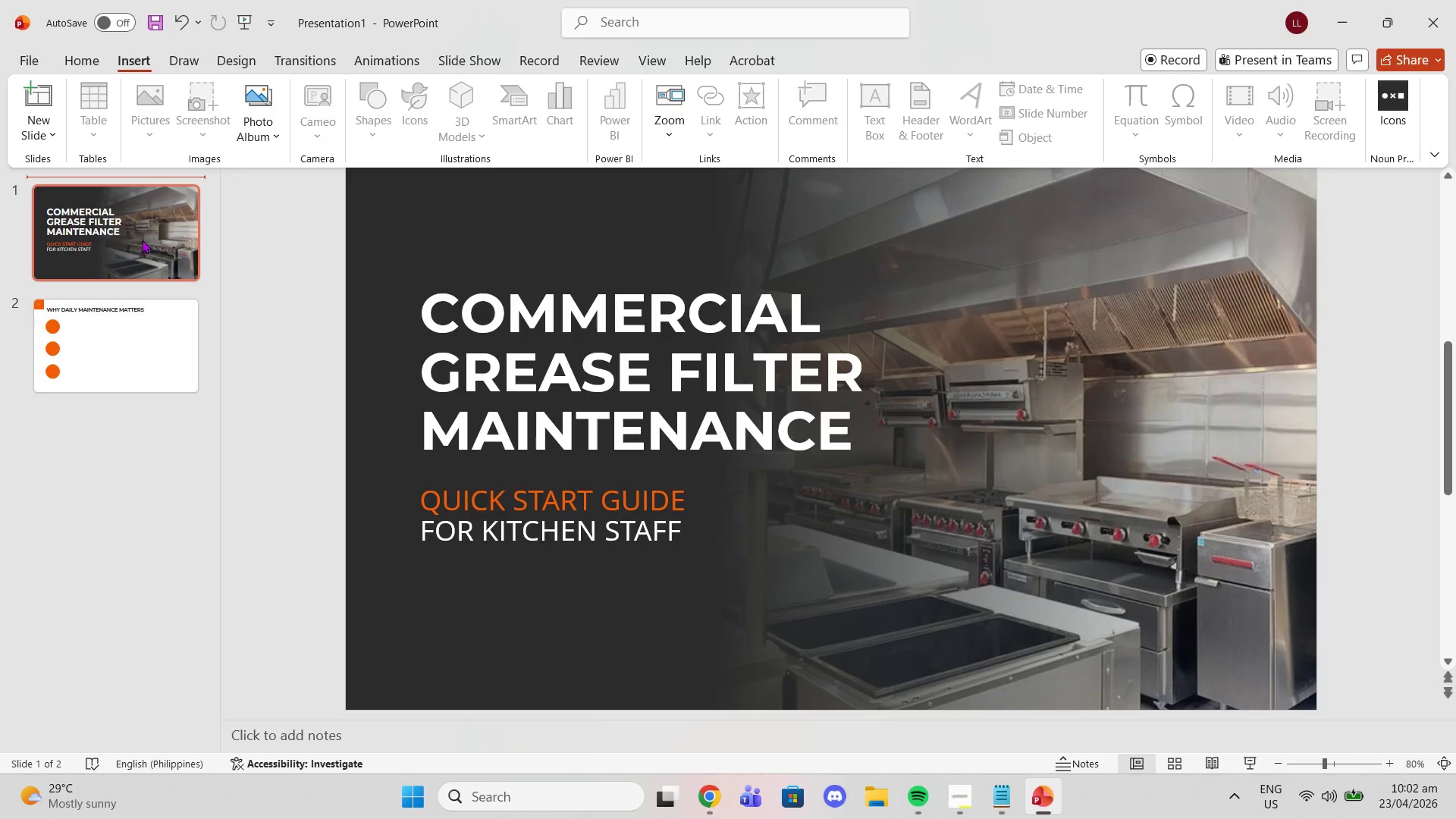 
scroll: coordinate [303, 275], scroll_direction: up, amount: 1.0
 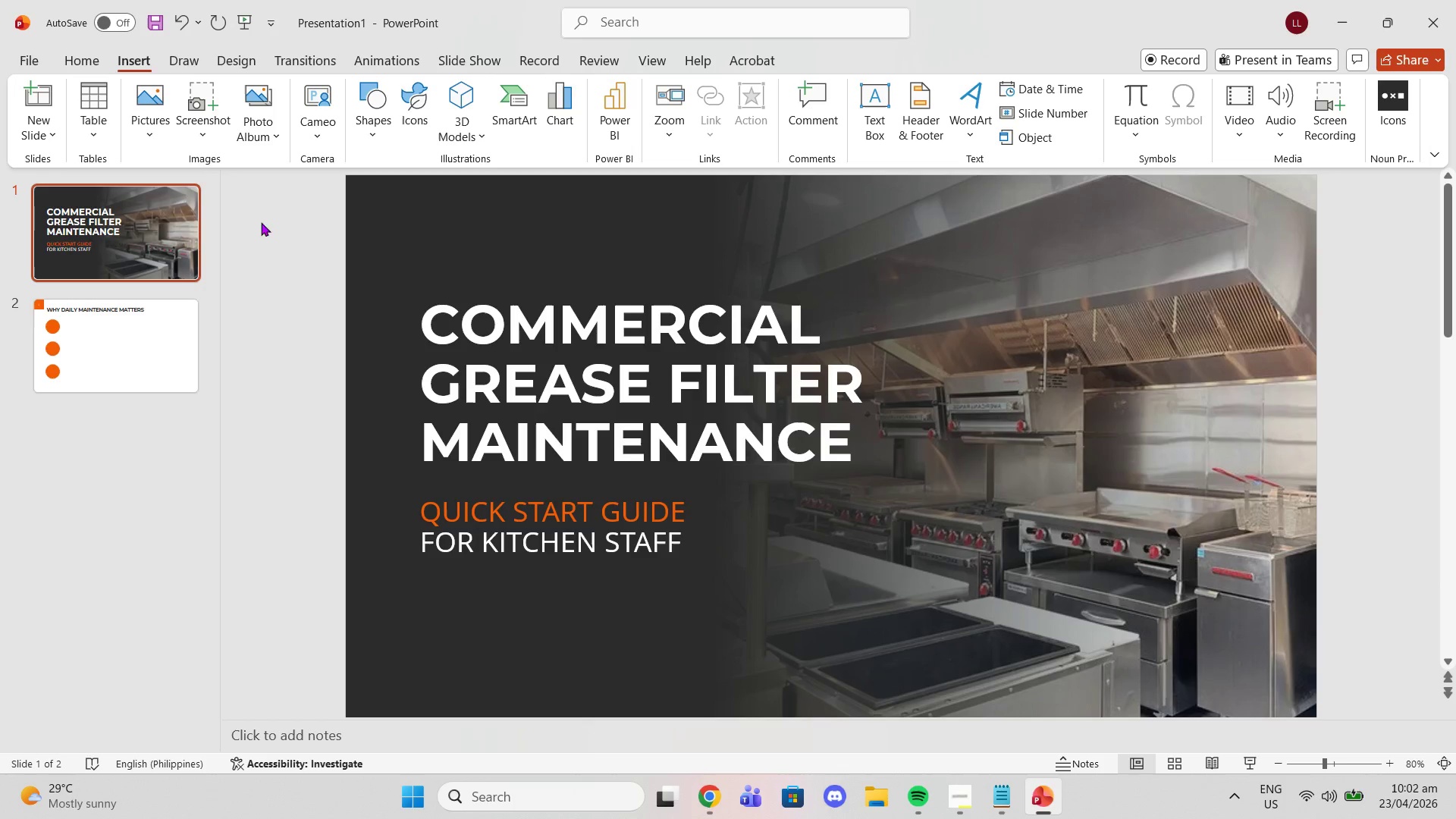 
right_click([191, 222])
 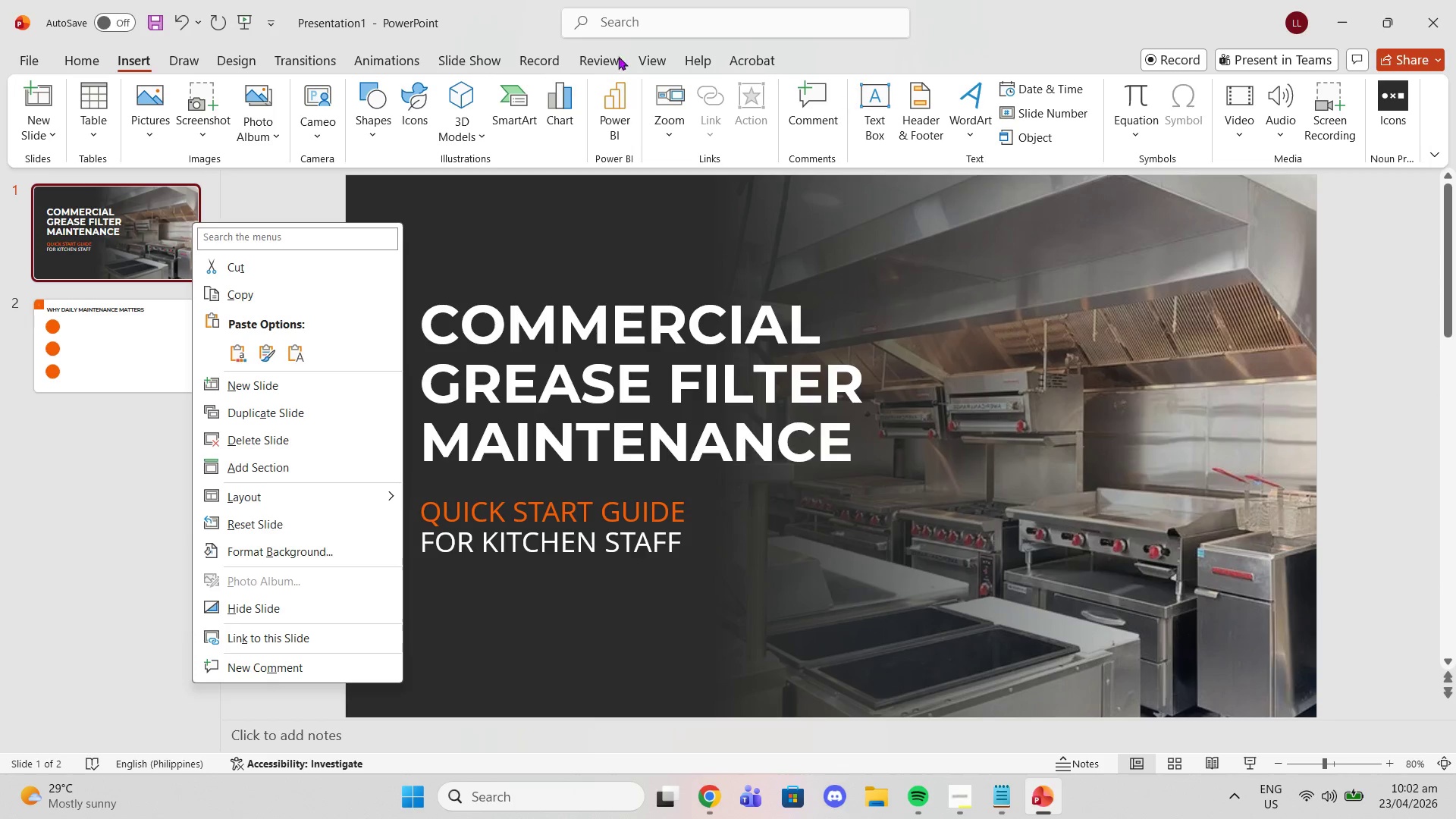 
left_click([77, 58])
 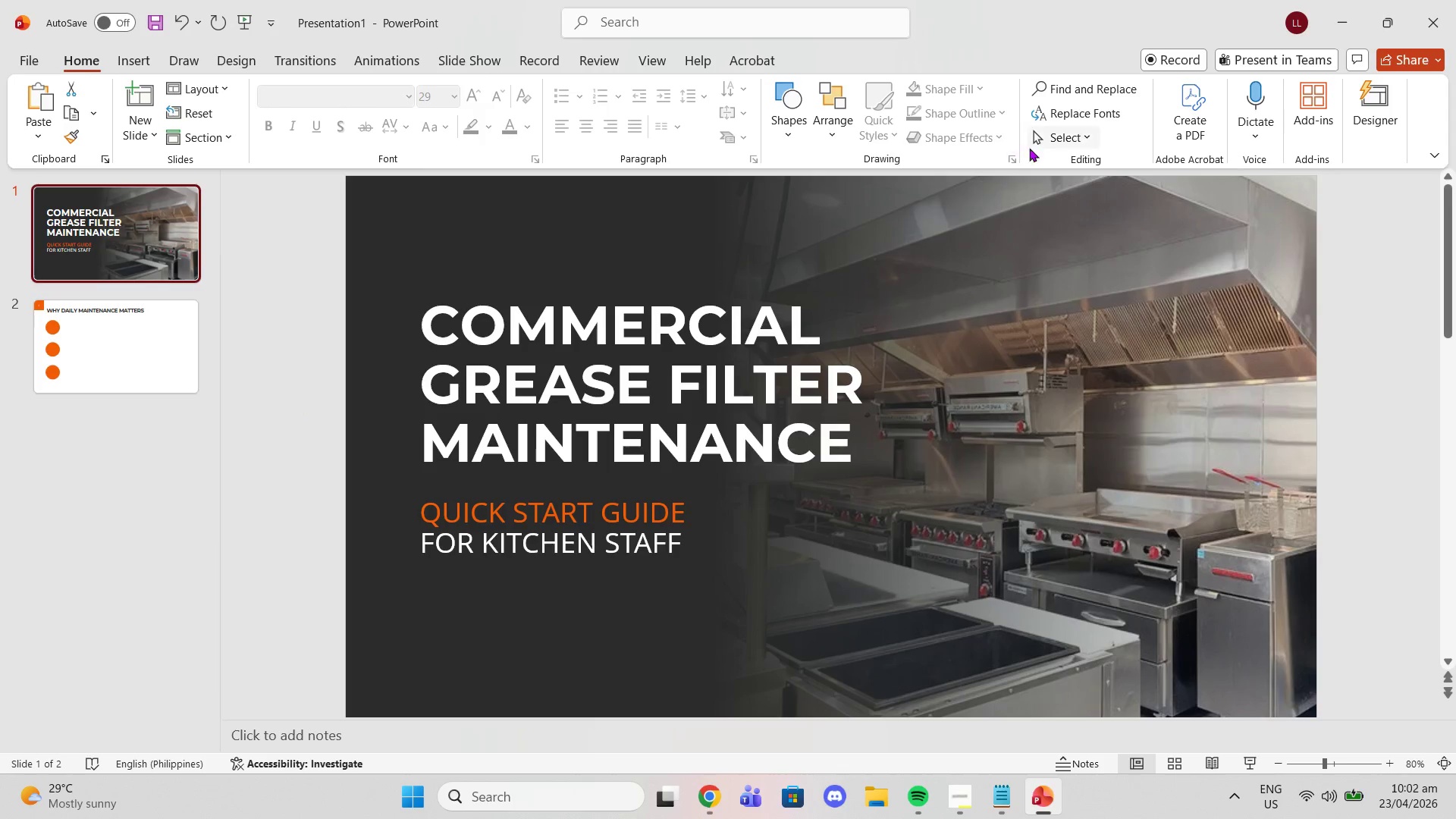 
left_click([1089, 140])
 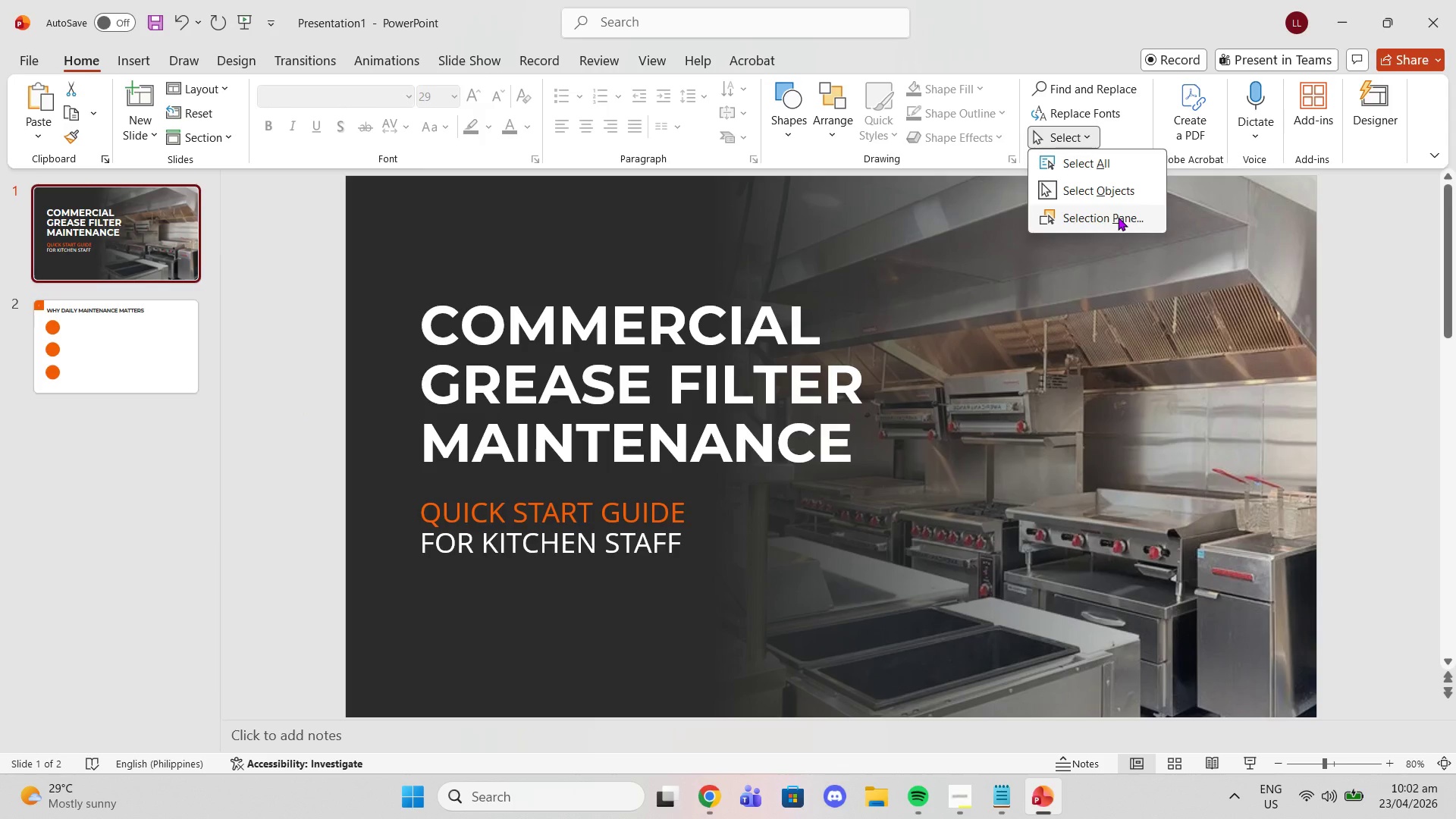 
left_click([1118, 217])
 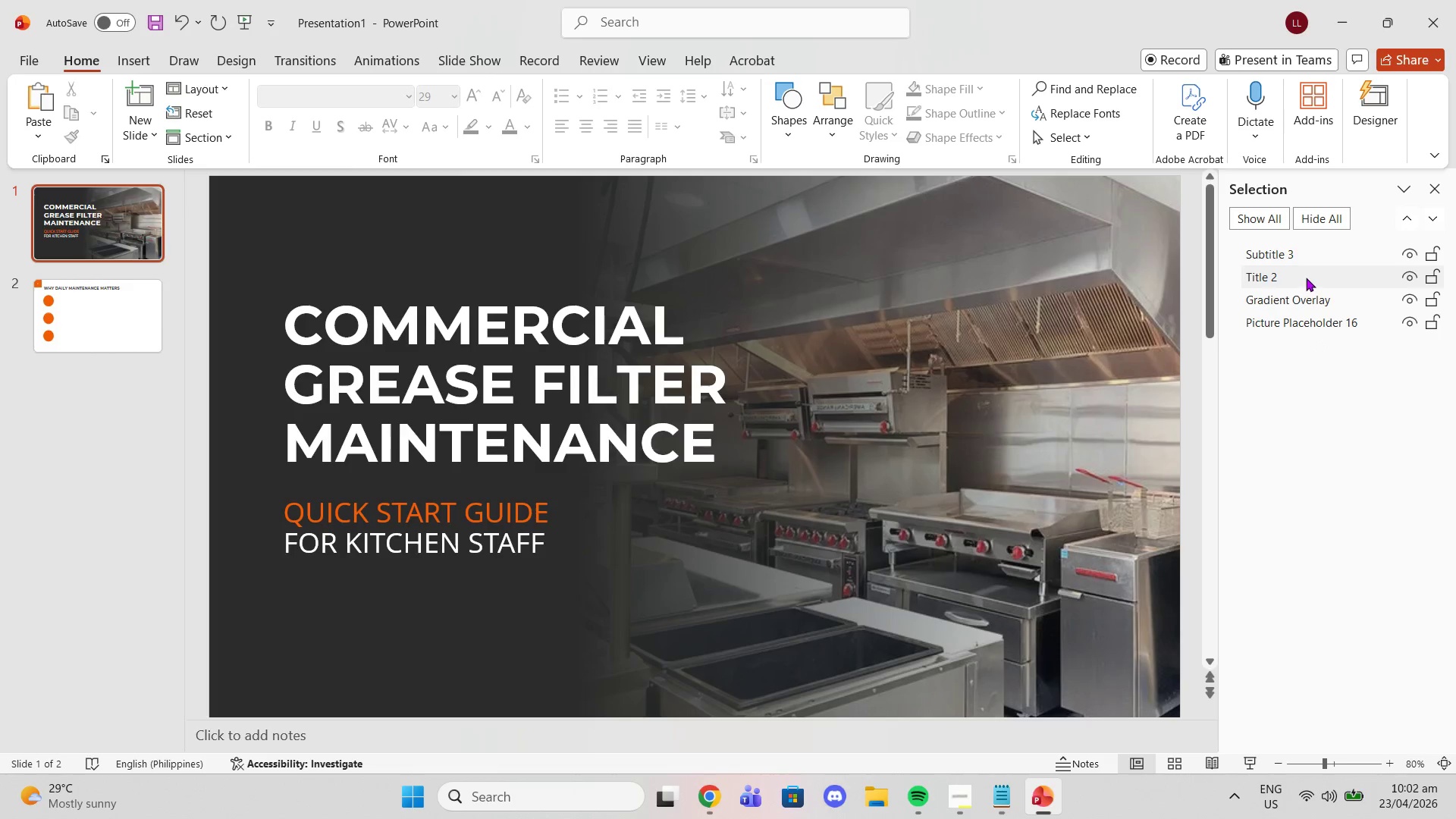 
wait(5.17)
 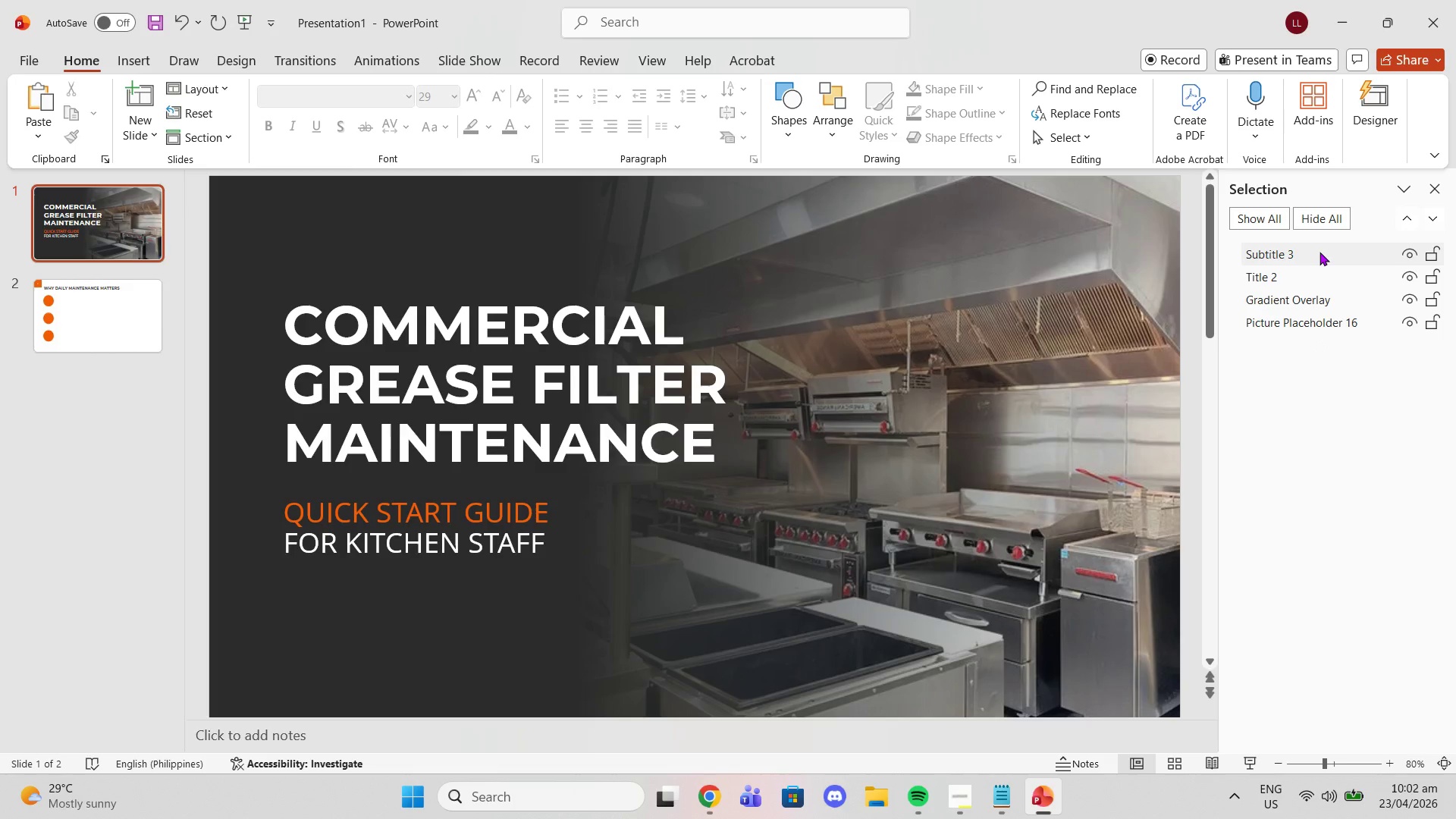 
left_click([1197, 199])
 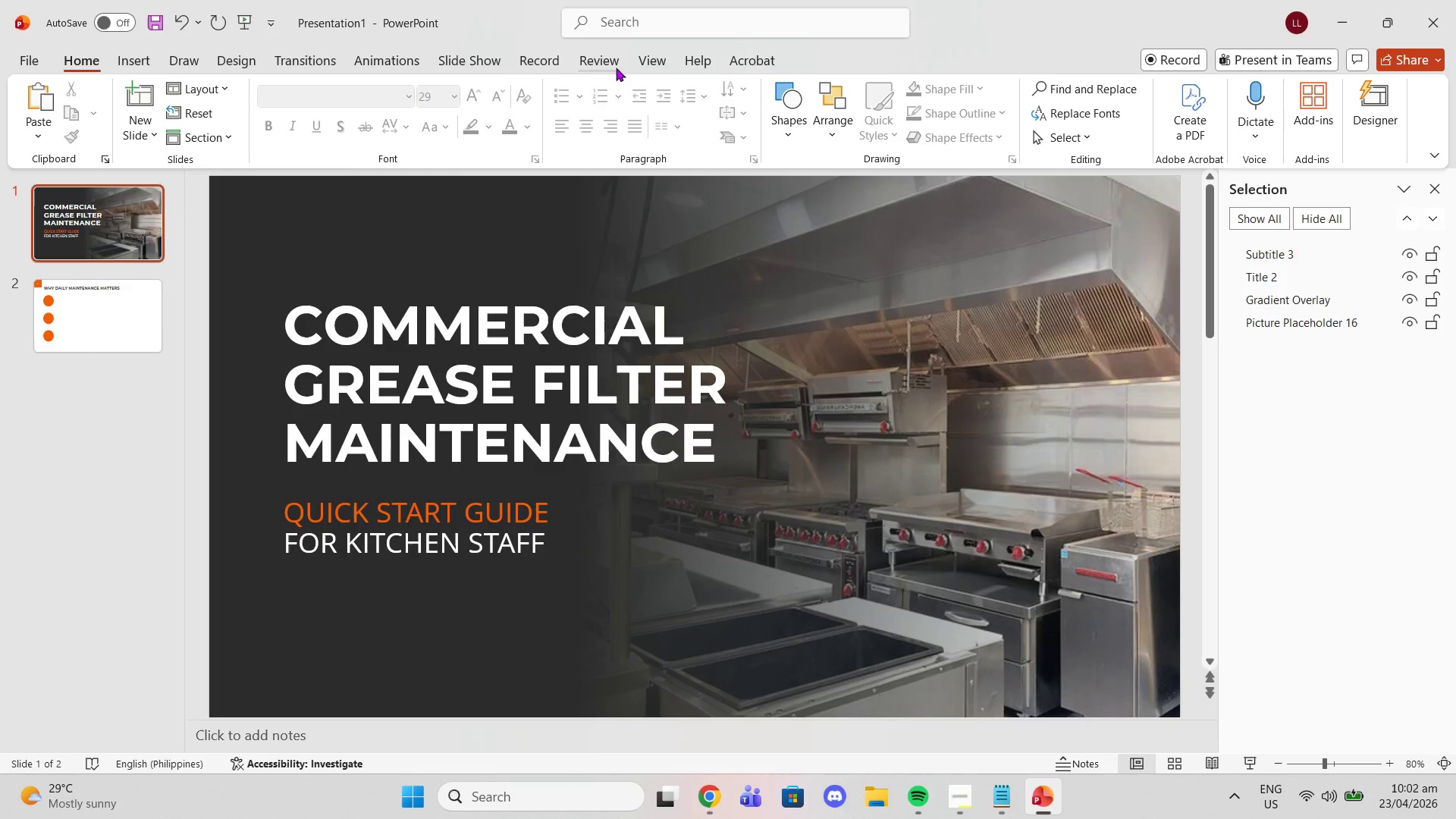 
left_click([648, 68])
 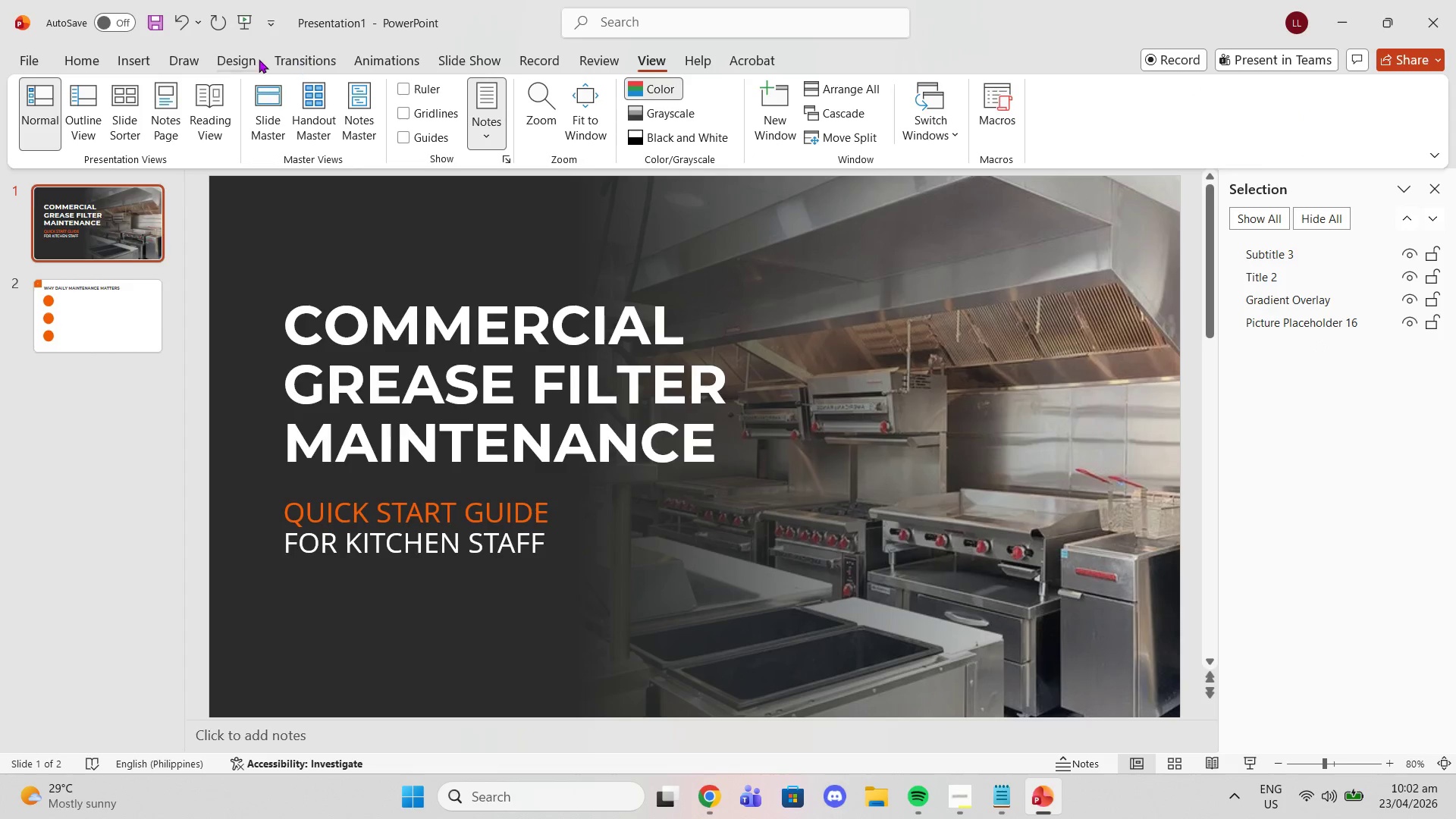 
left_click([116, 64])
 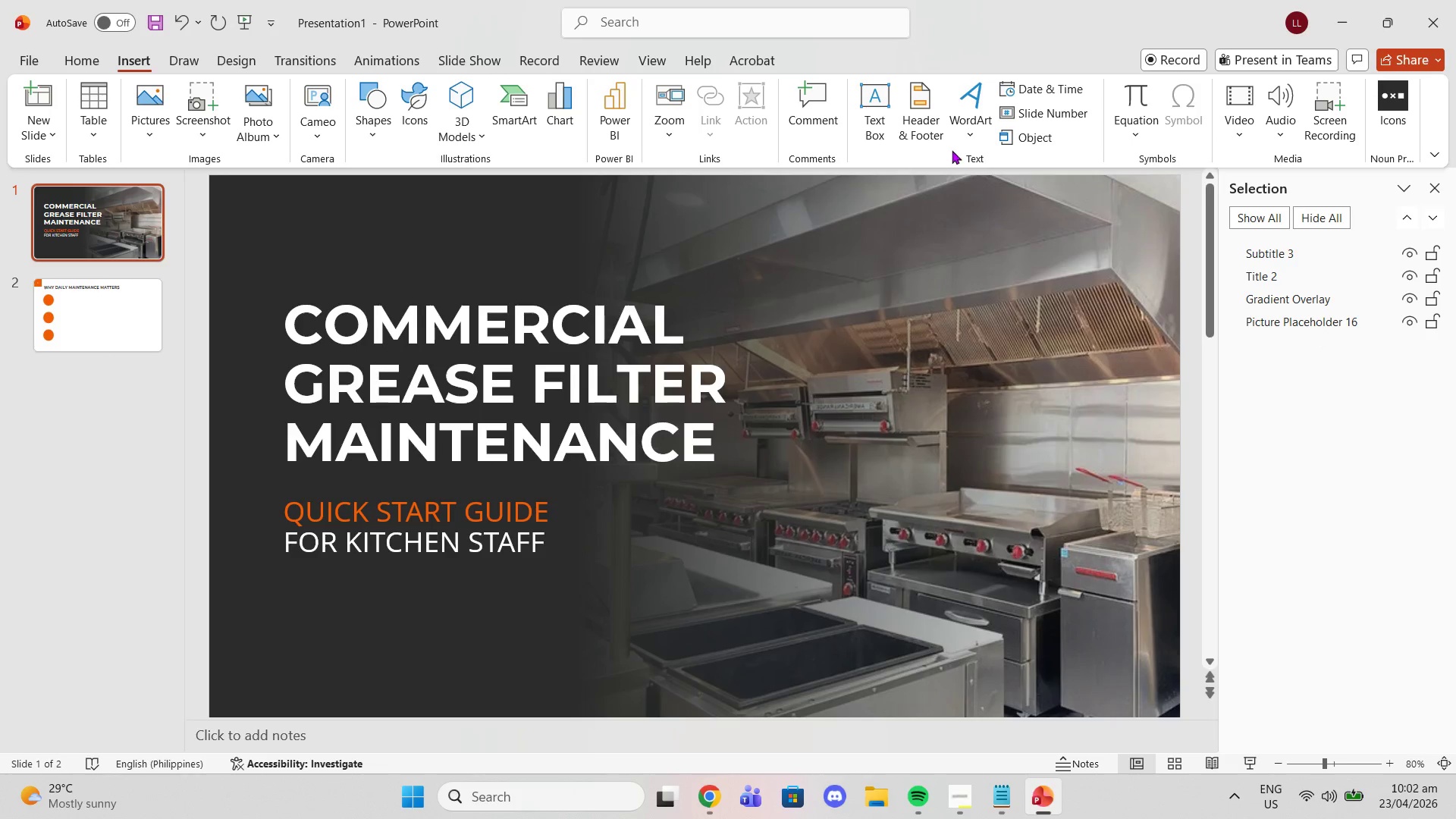 
left_click([933, 139])
 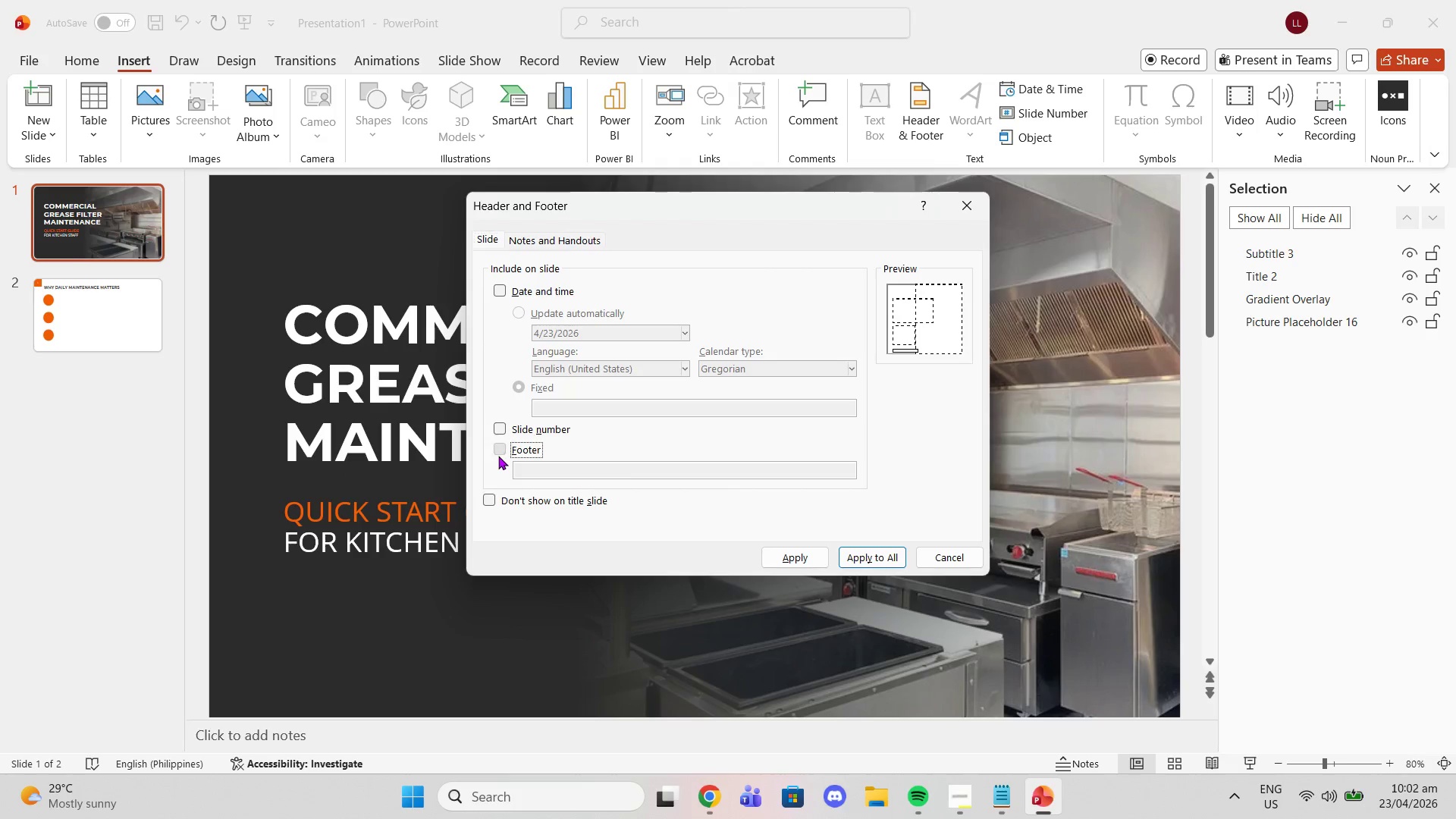 
double_click([500, 425])
 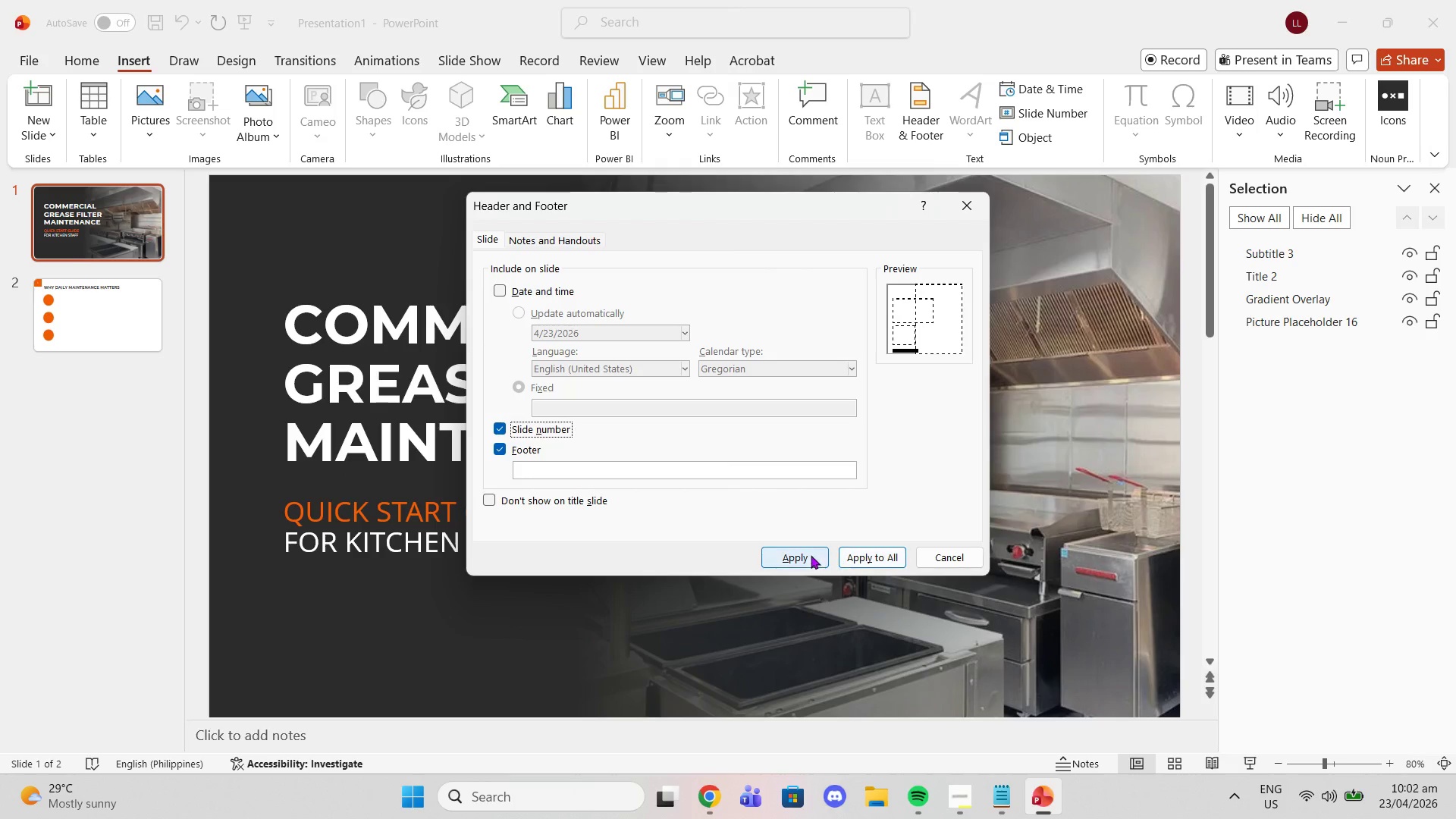 
left_click([809, 554])
 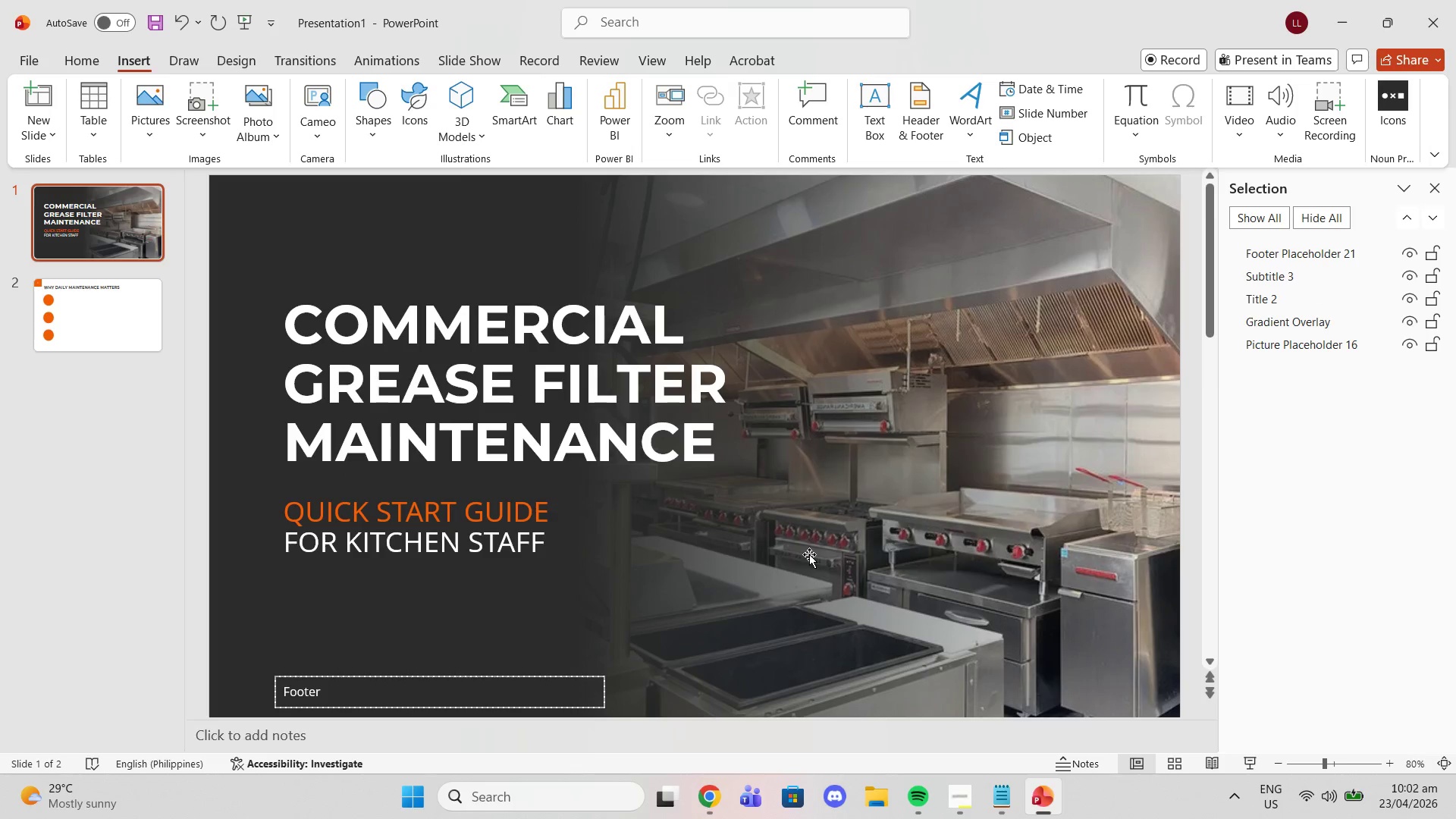 
left_click([809, 554])
 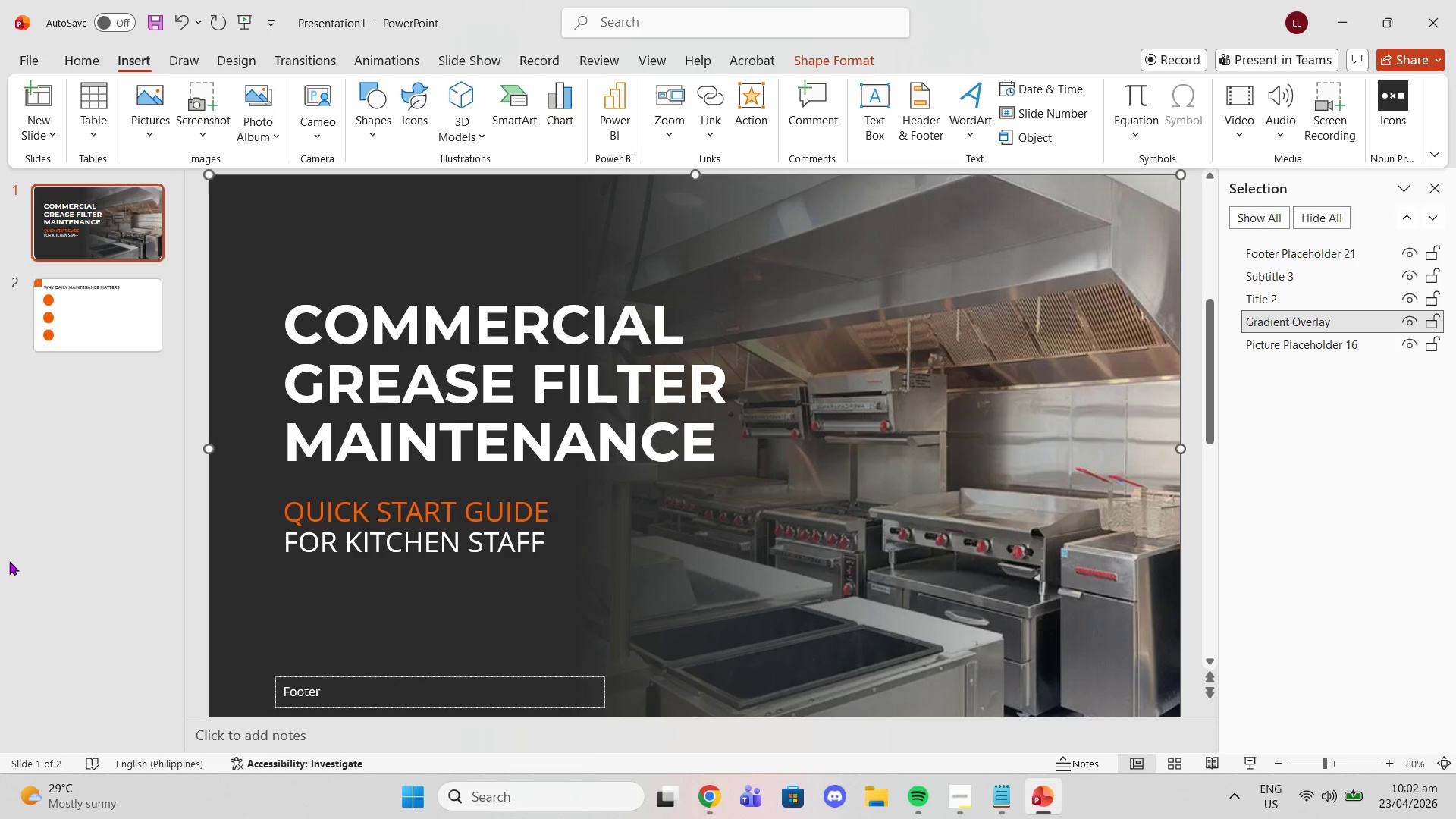 
left_click([74, 555])
 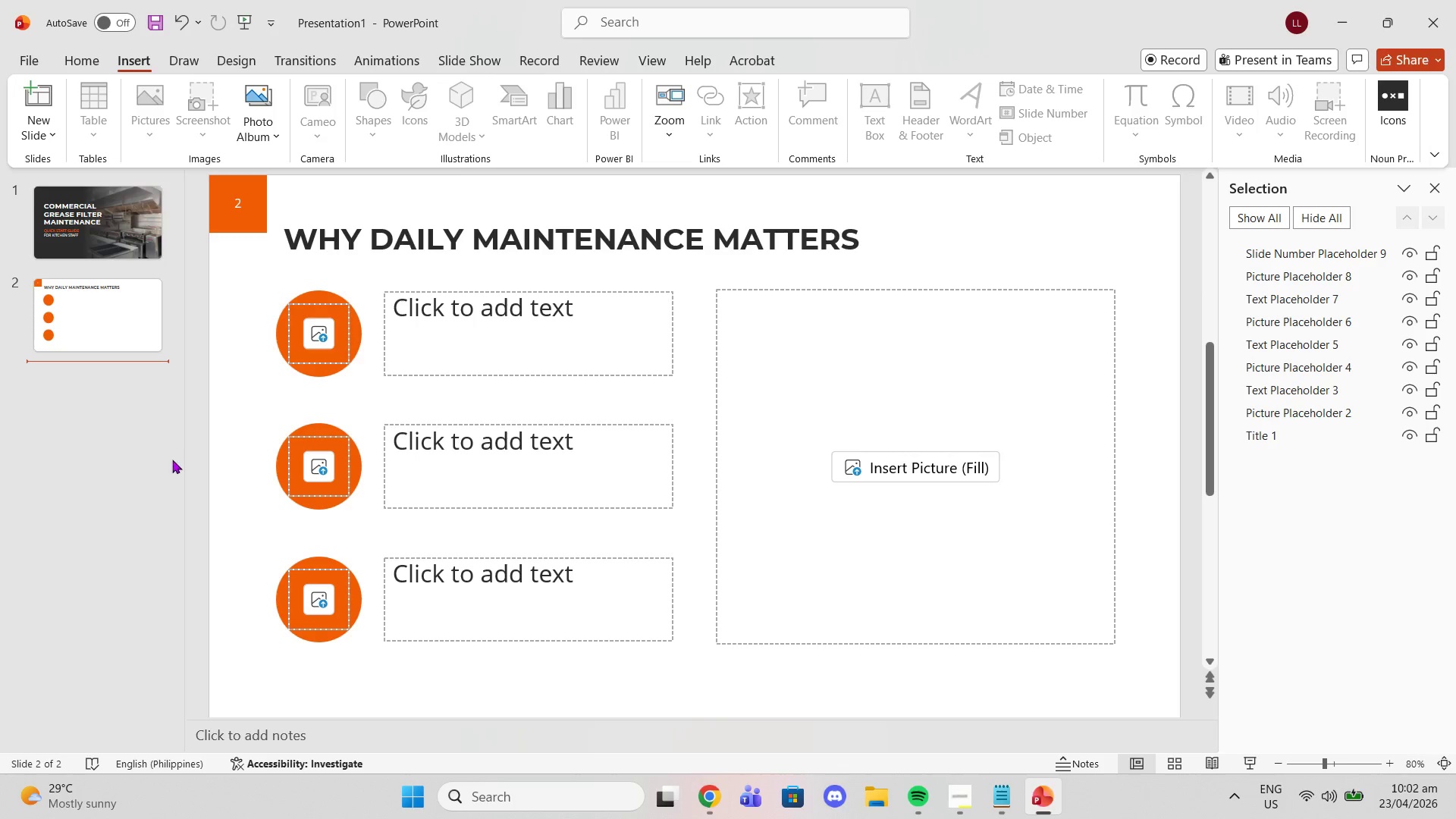 
scroll: coordinate [179, 453], scroll_direction: up, amount: 2.0
 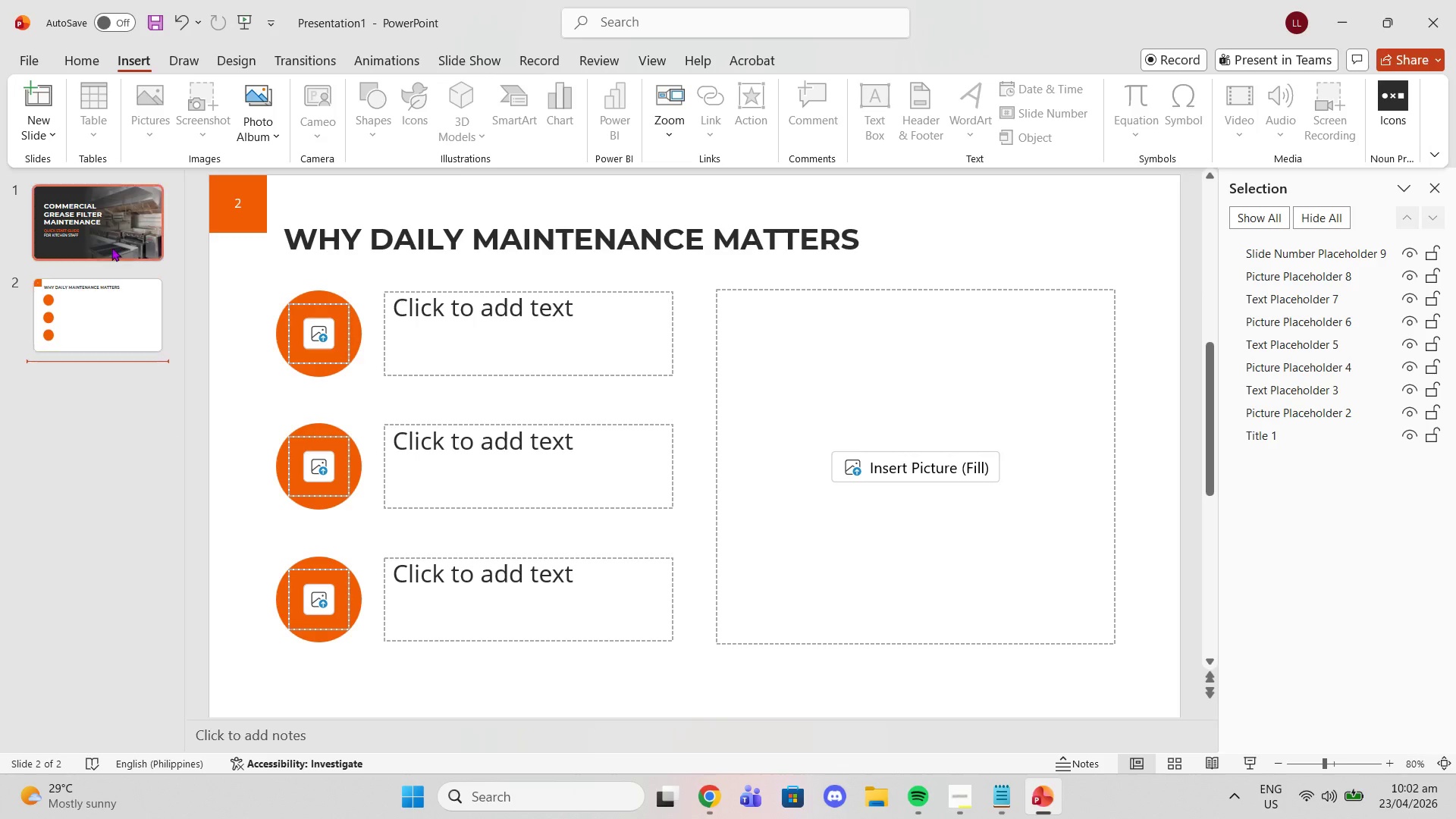 
left_click([111, 246])
 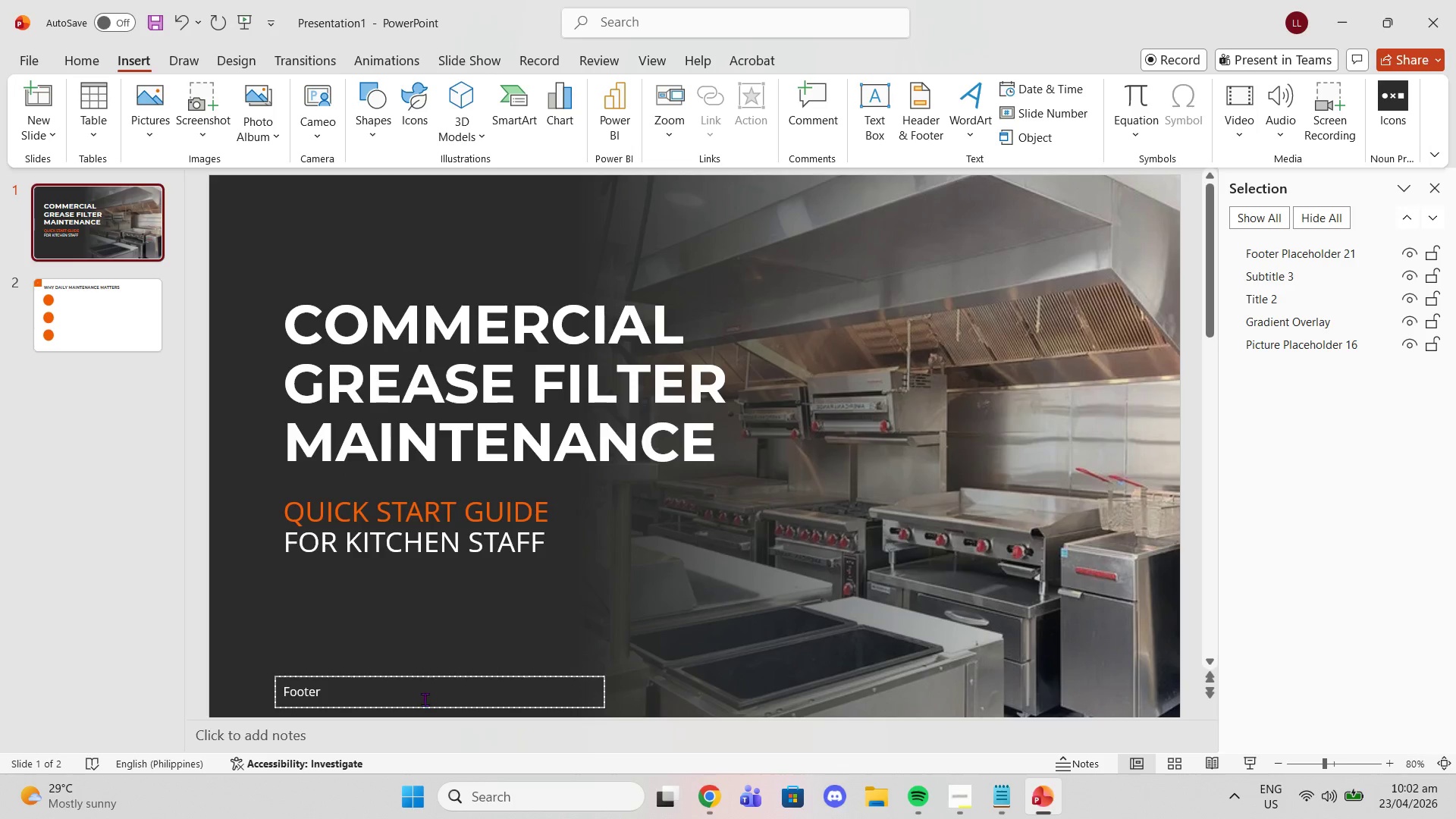 
left_click([397, 699])
 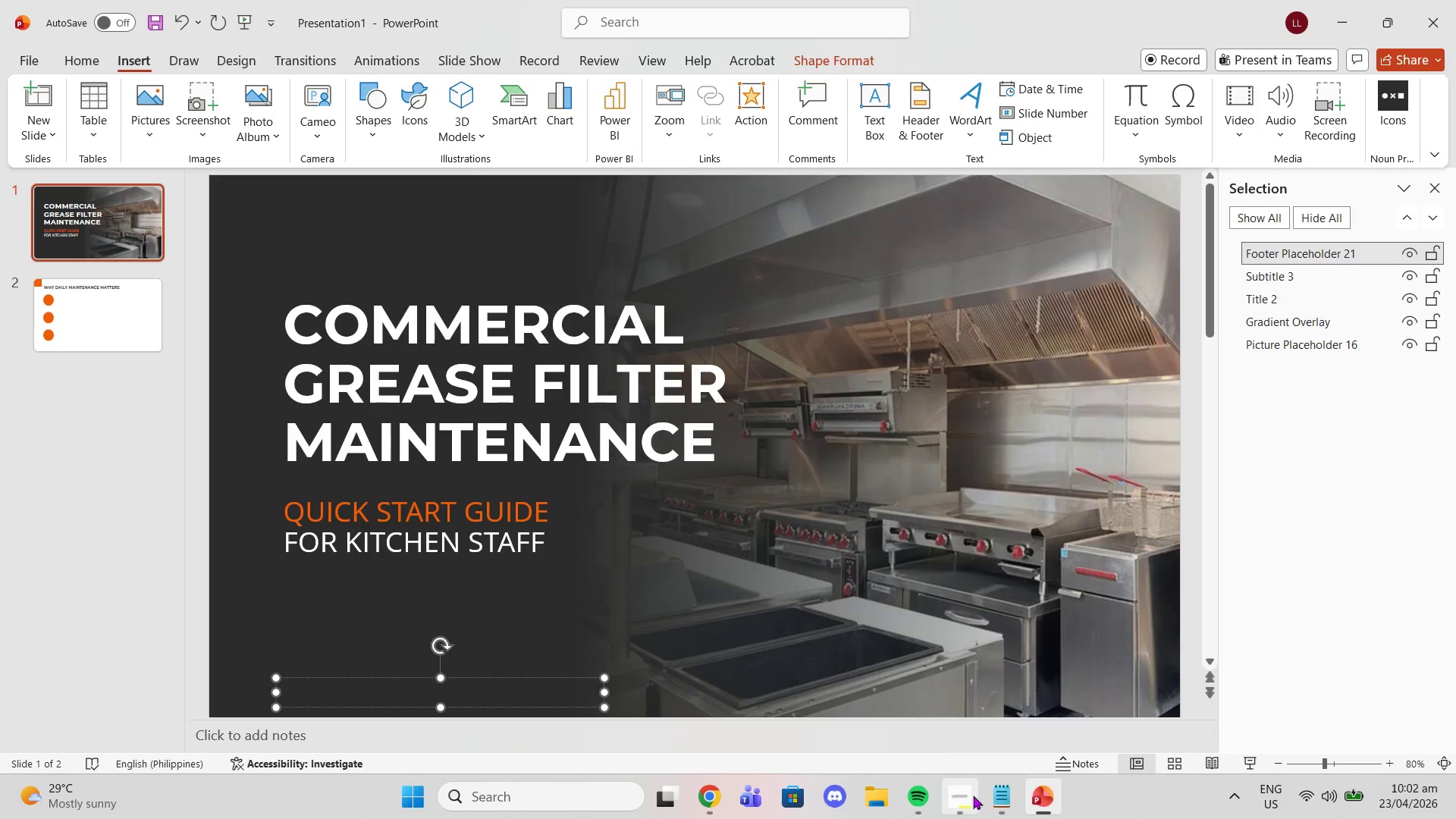 
left_click([993, 802])
 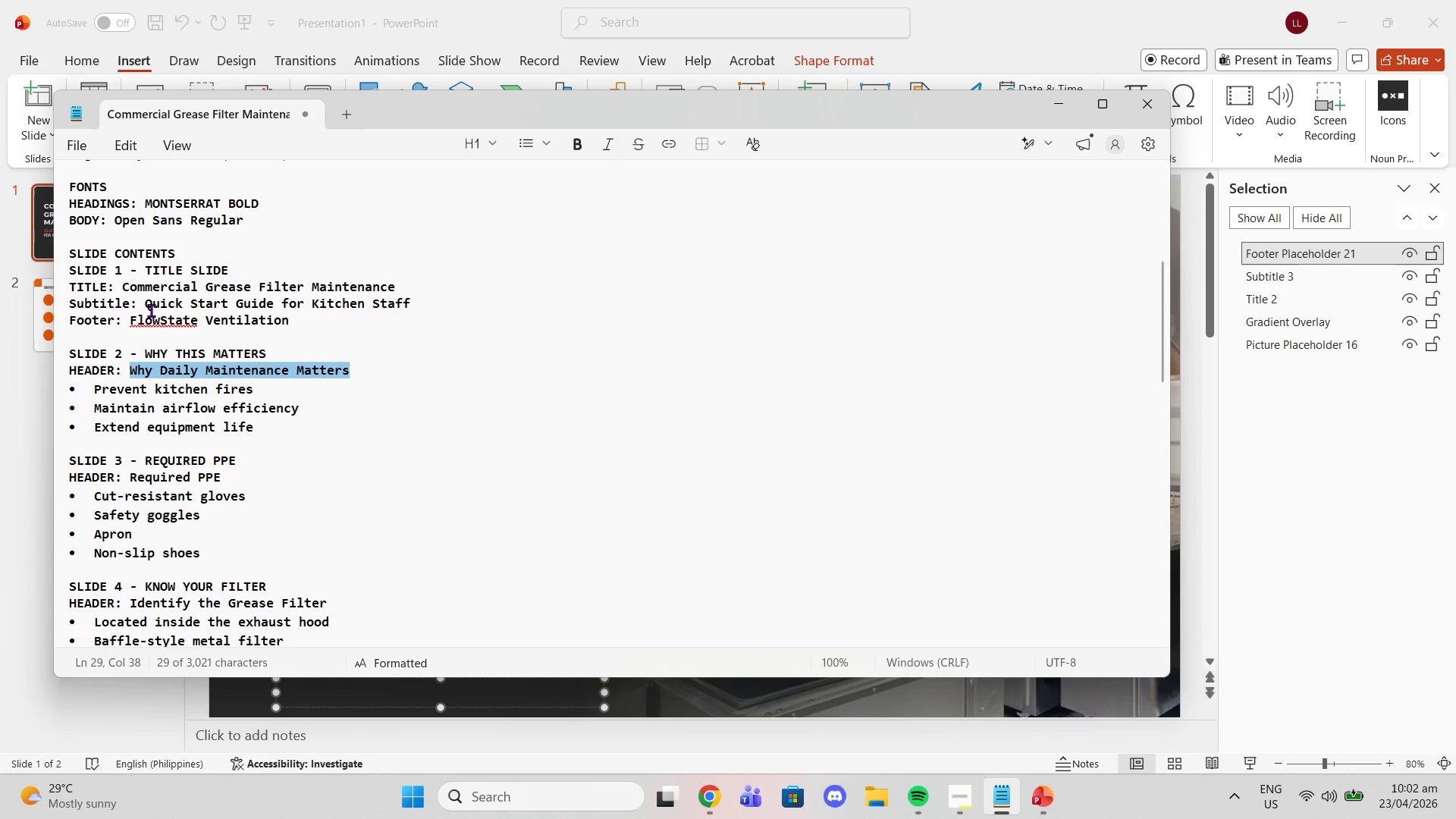 
left_click_drag(start_coordinate=[127, 319], to_coordinate=[291, 320])
 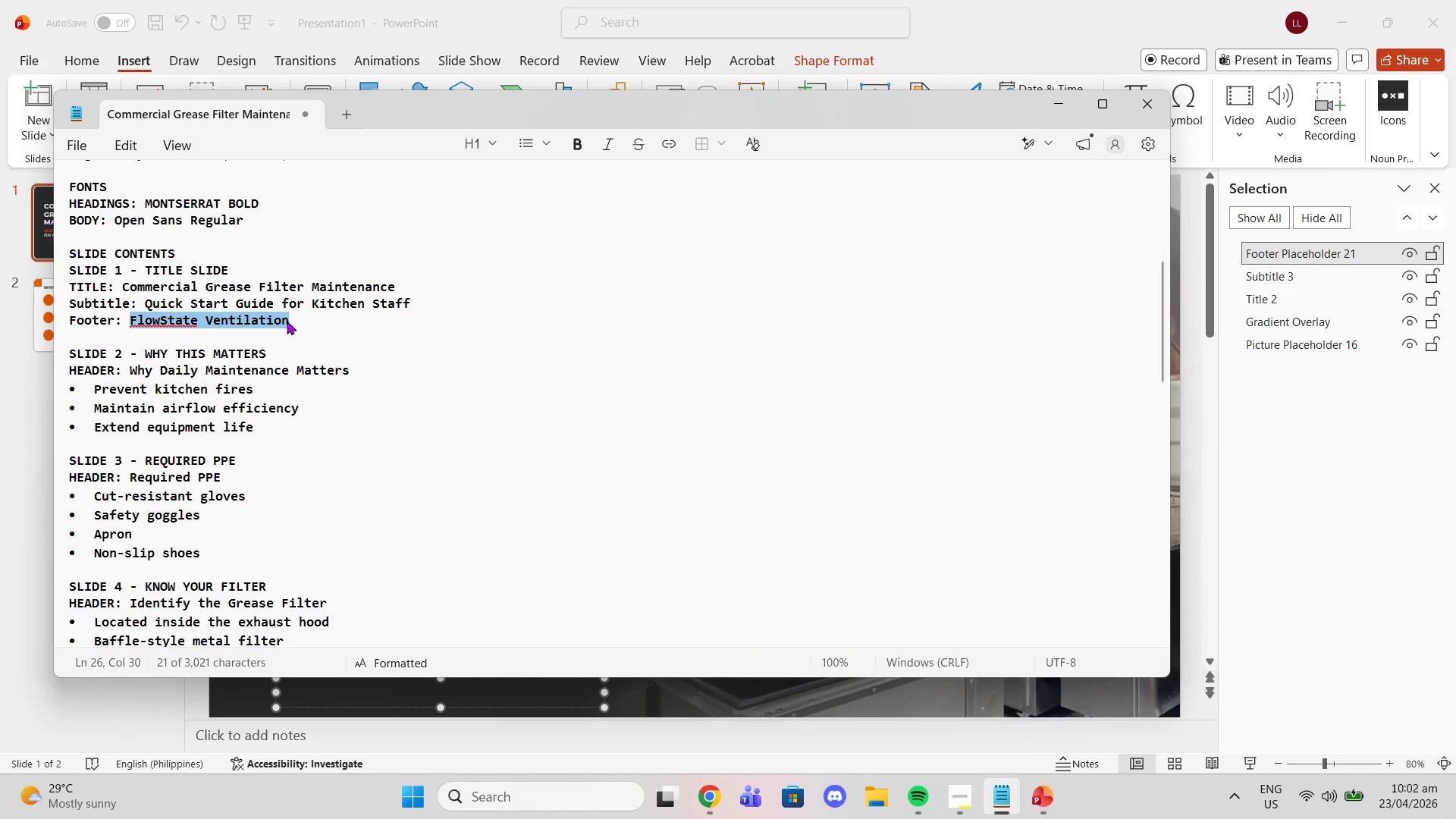 
key(Control+C)
 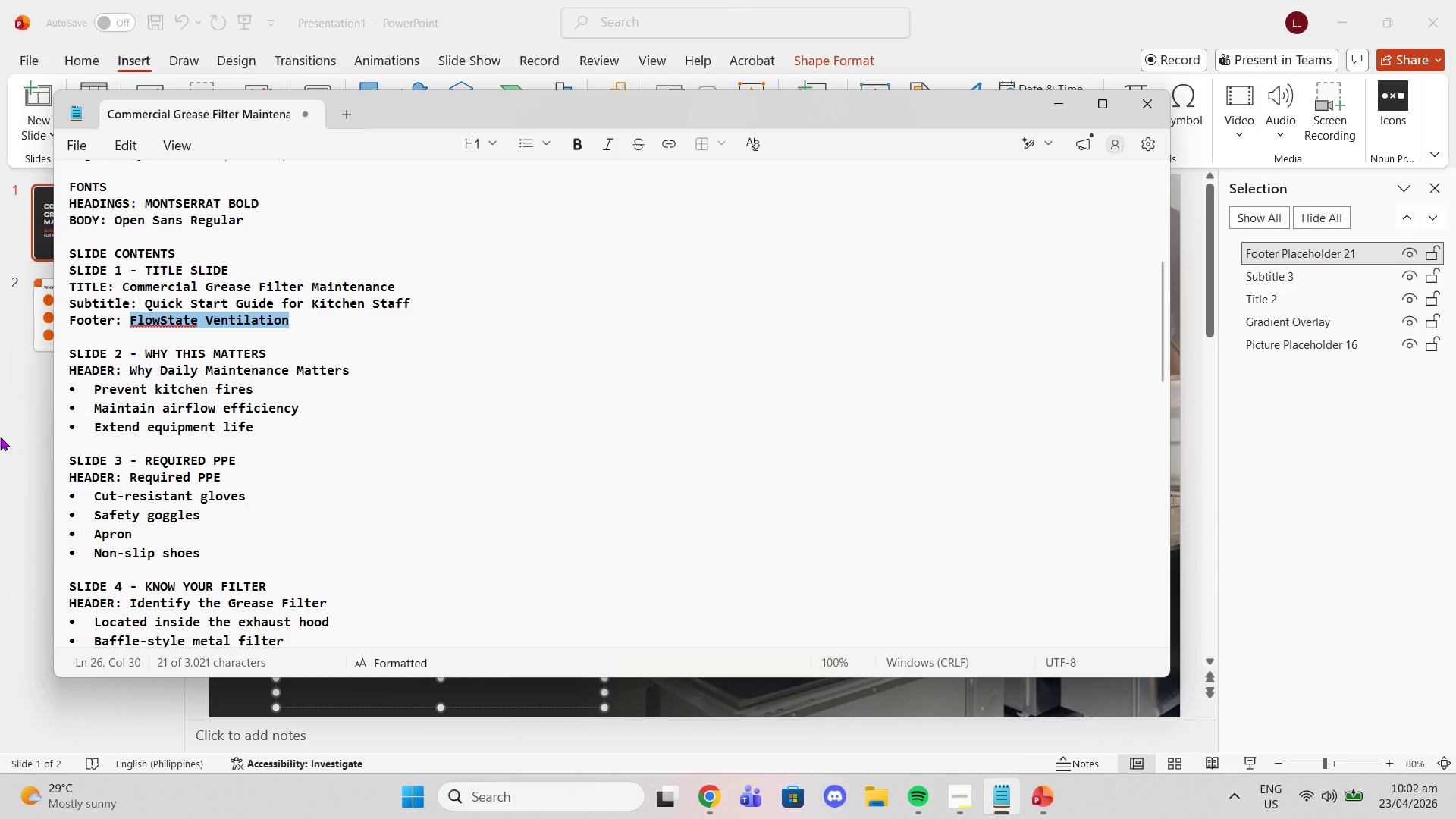 
left_click([0, 438])
 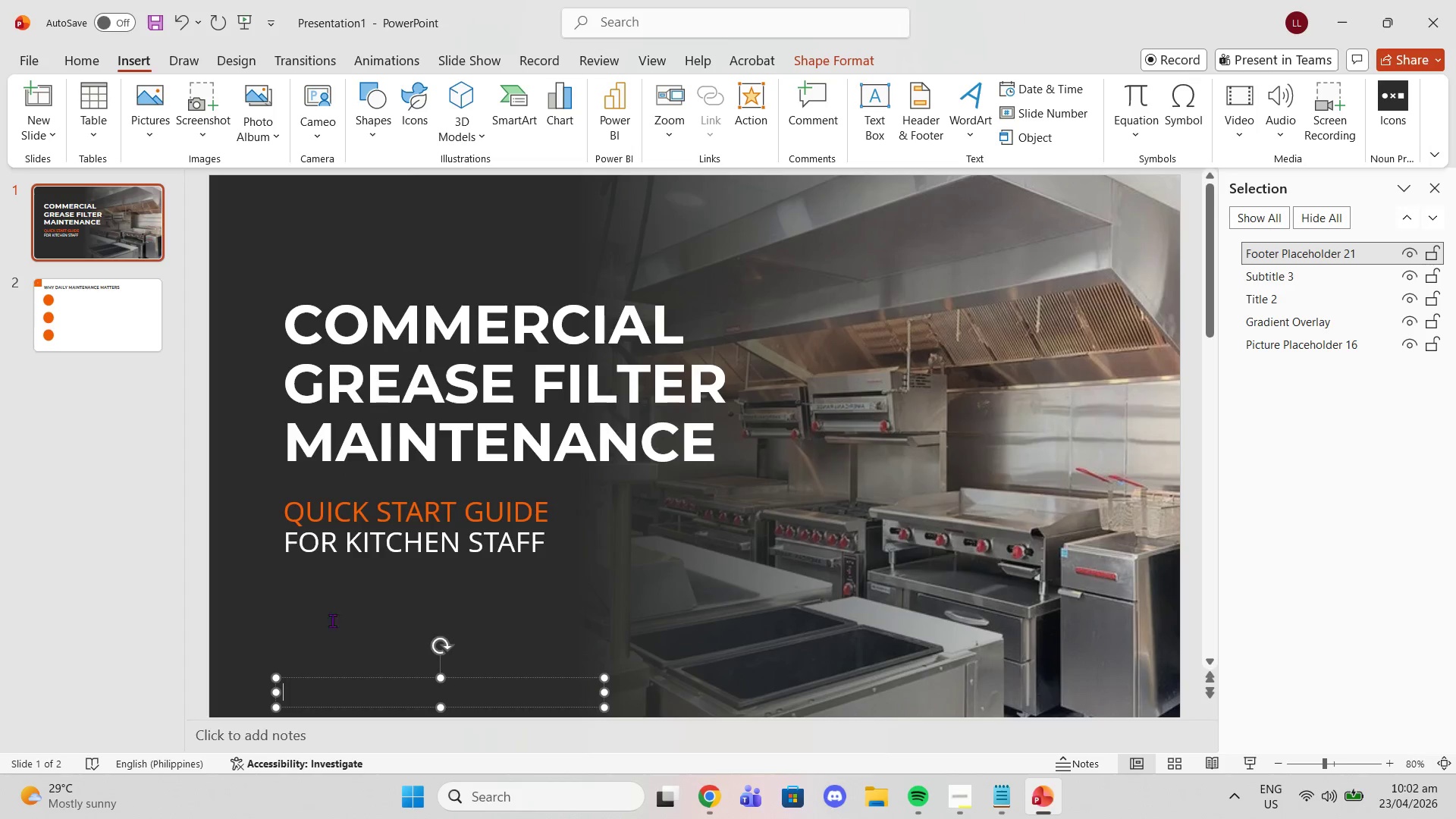 
key(Control+V)
 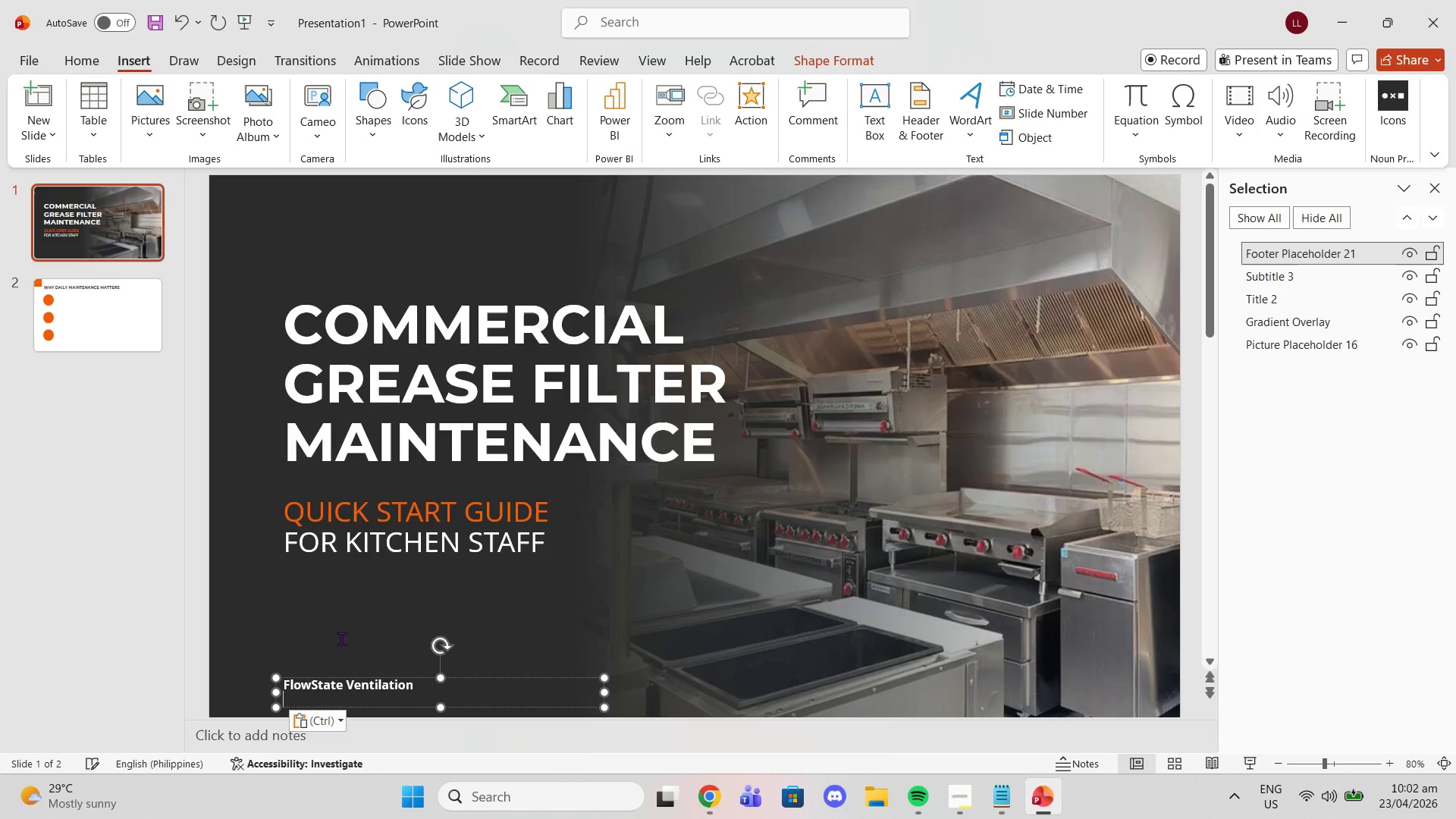 
key(Control+ControlLeft)
 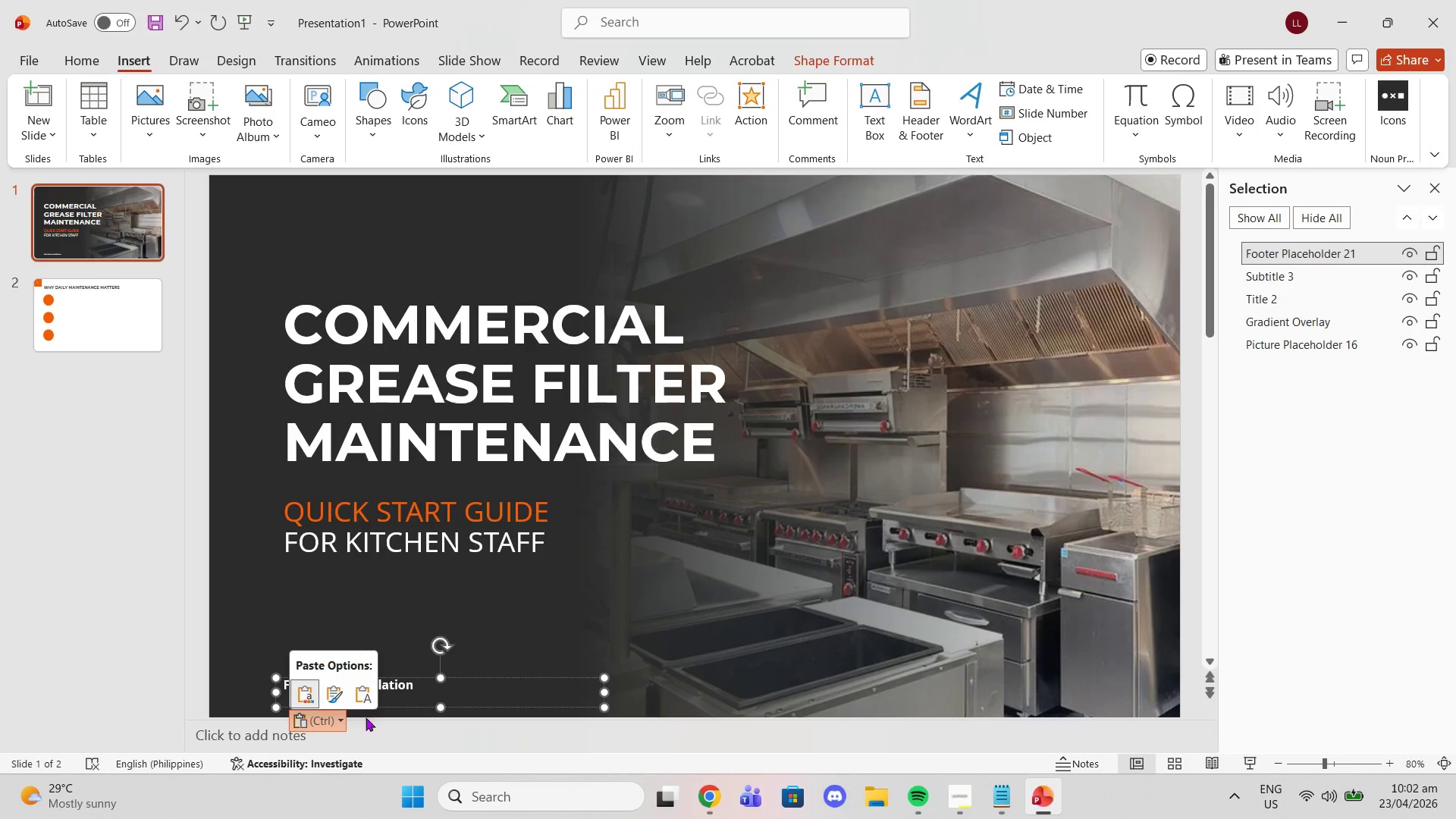 
left_click([356, 696])
 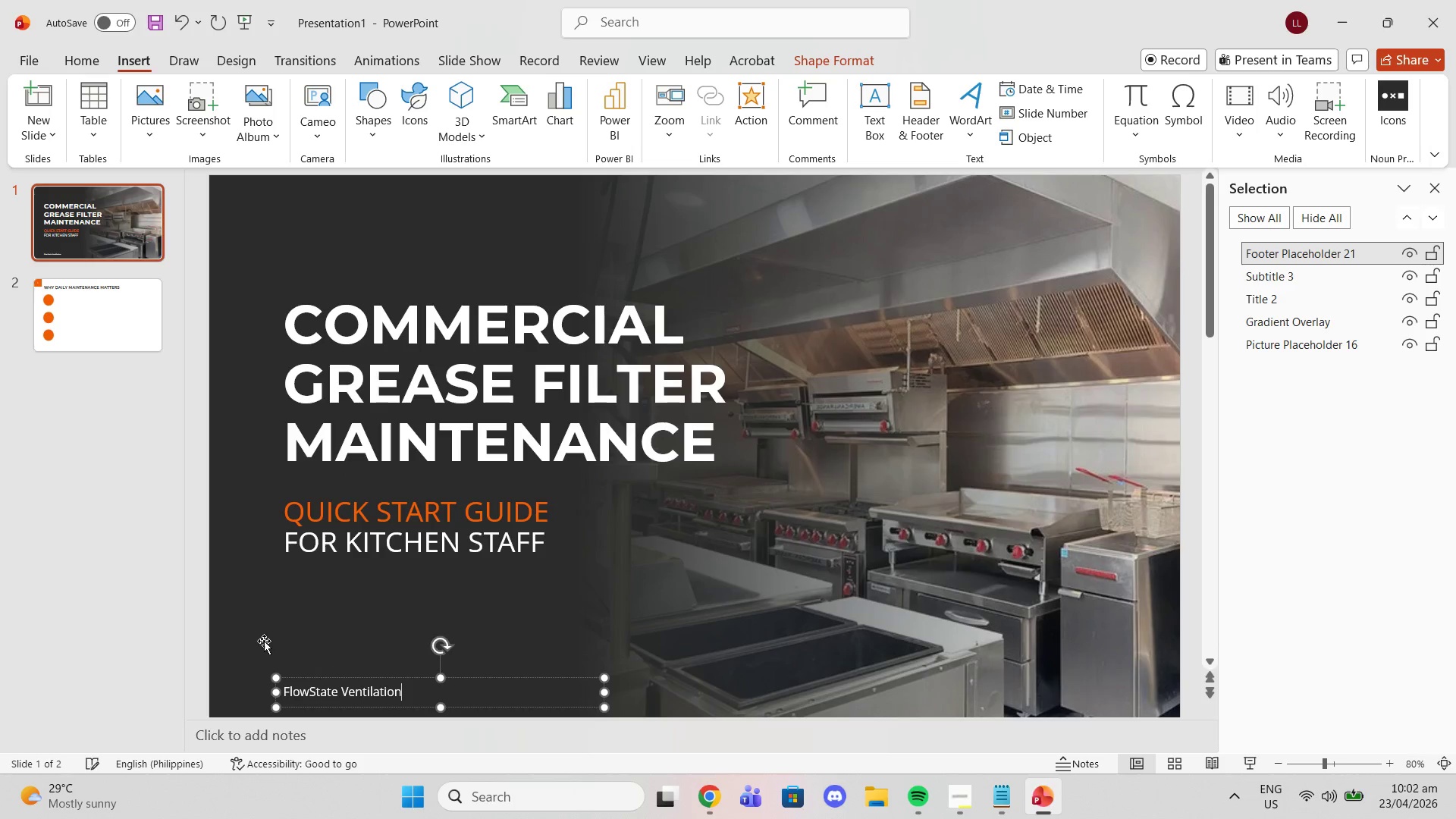 
left_click([102, 587])
 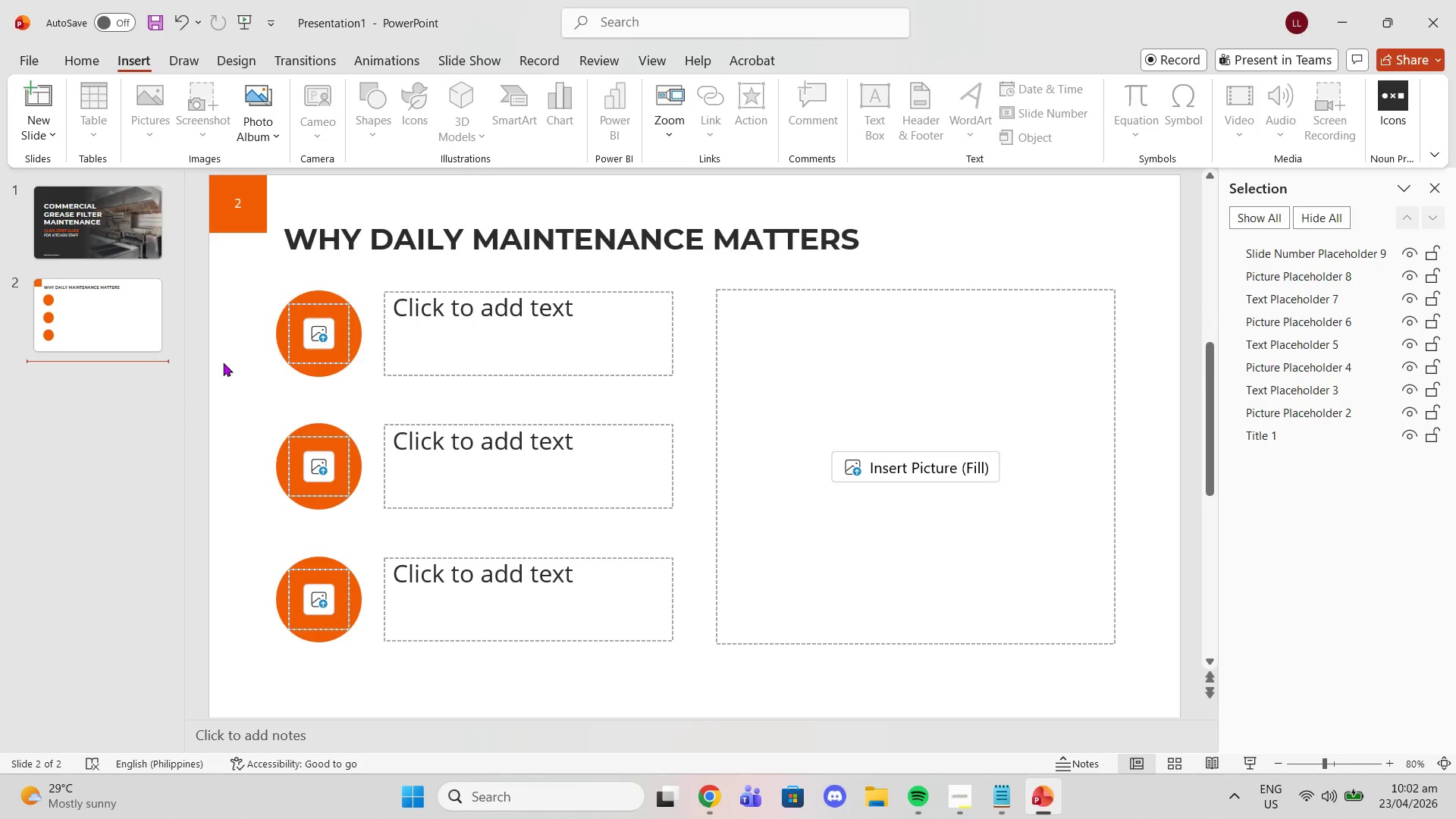 
left_click([238, 349])
 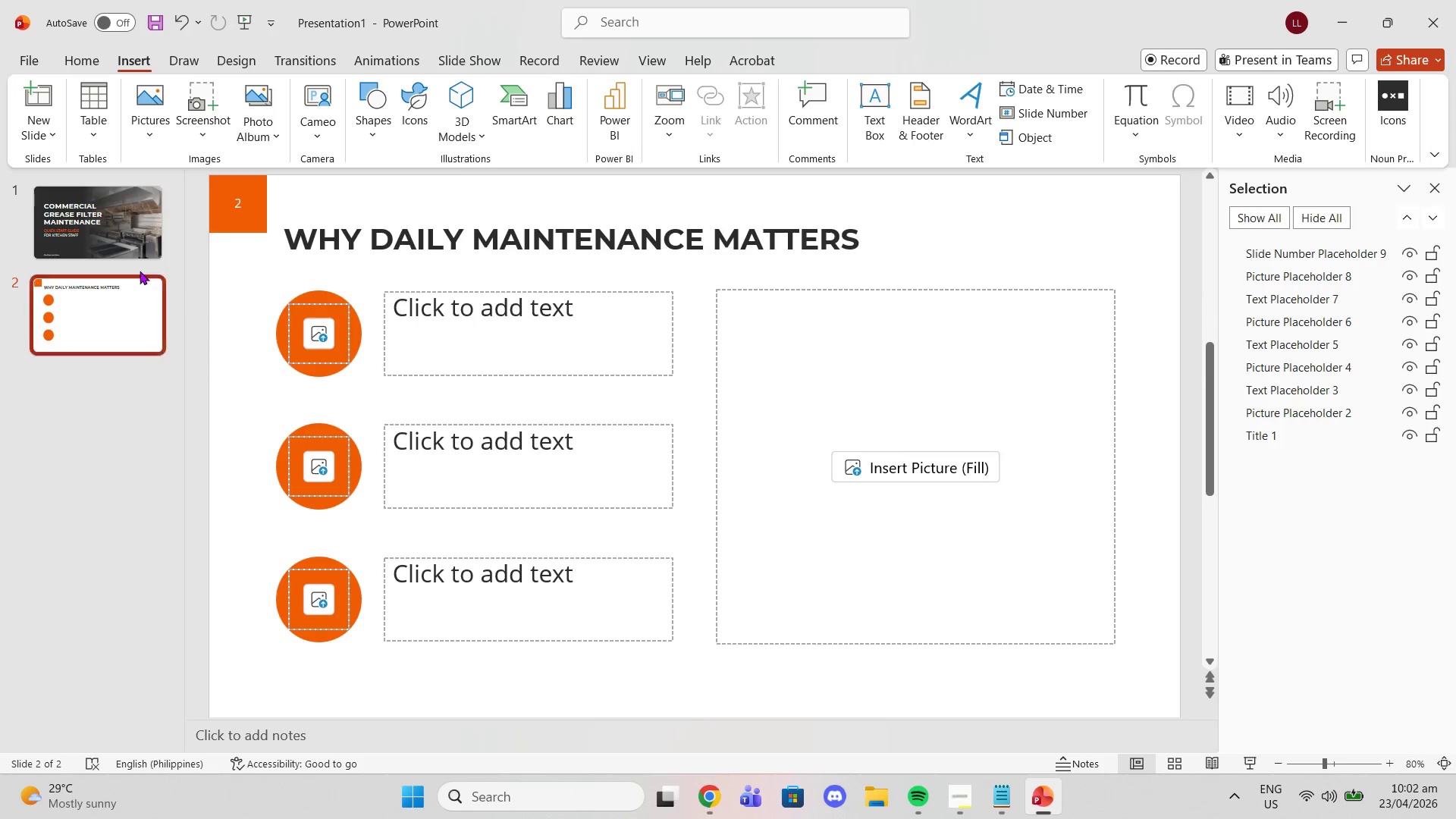 
left_click([136, 266])
 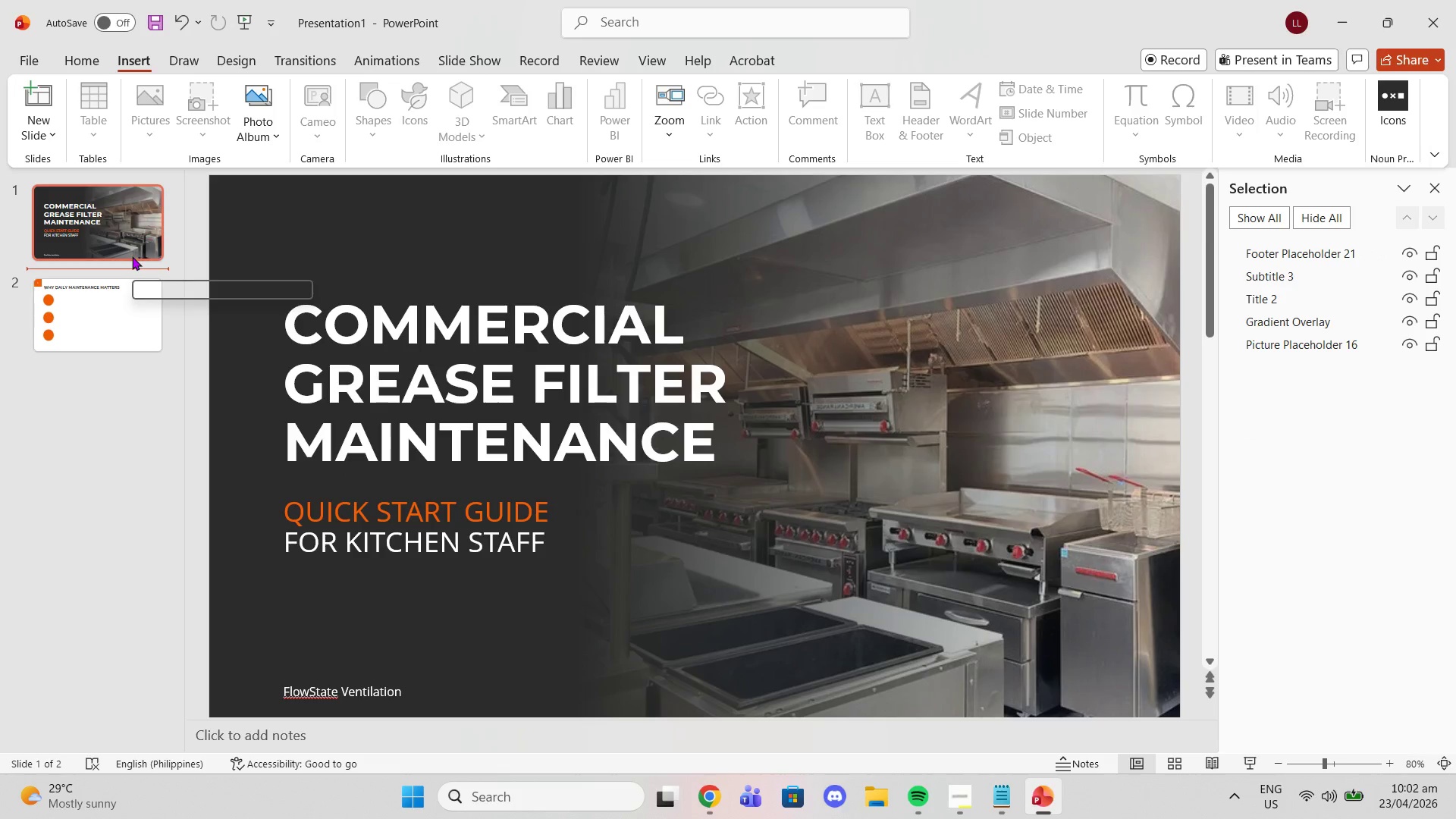 
left_click([136, 310])
 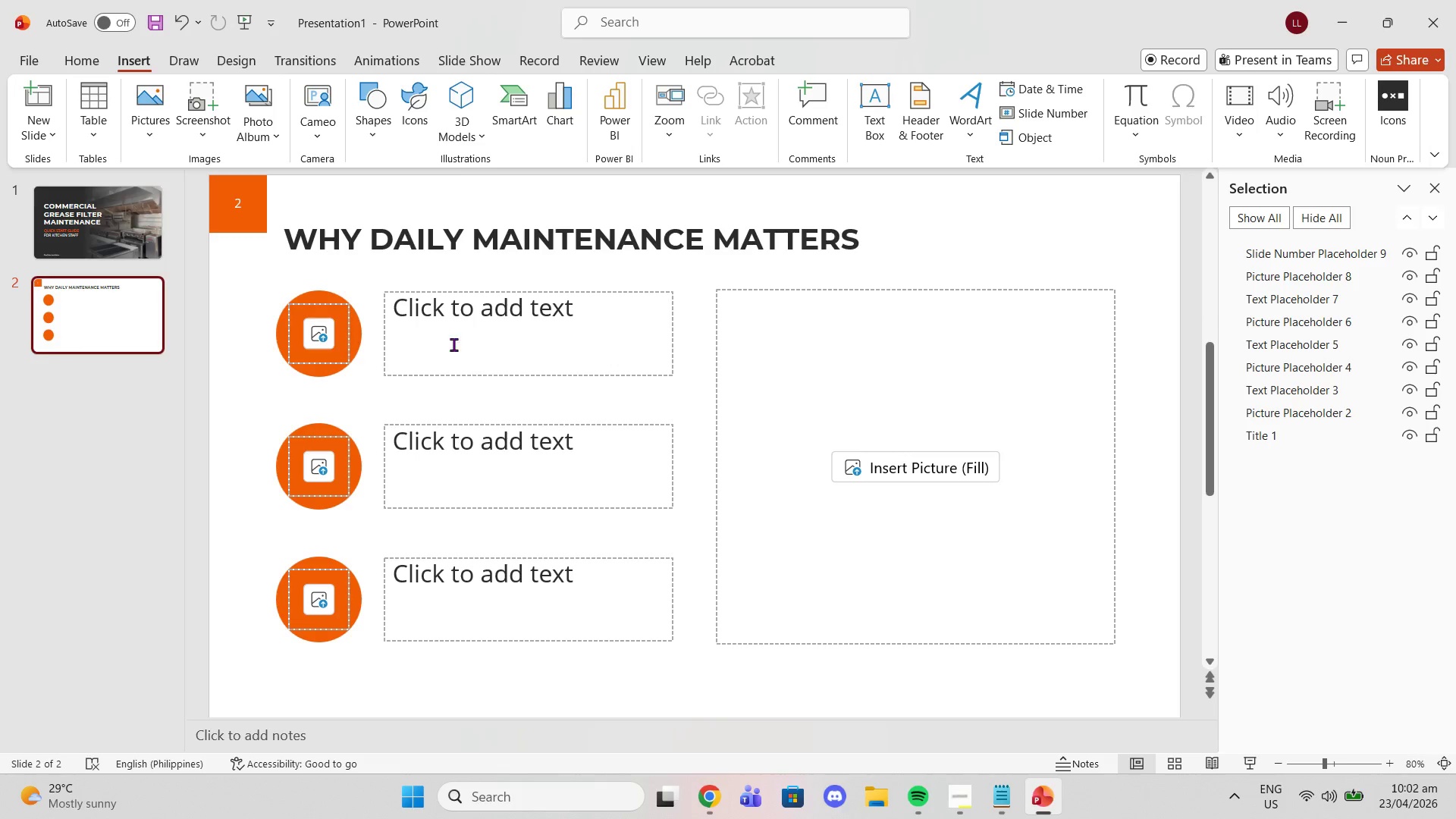 
left_click([437, 309])
 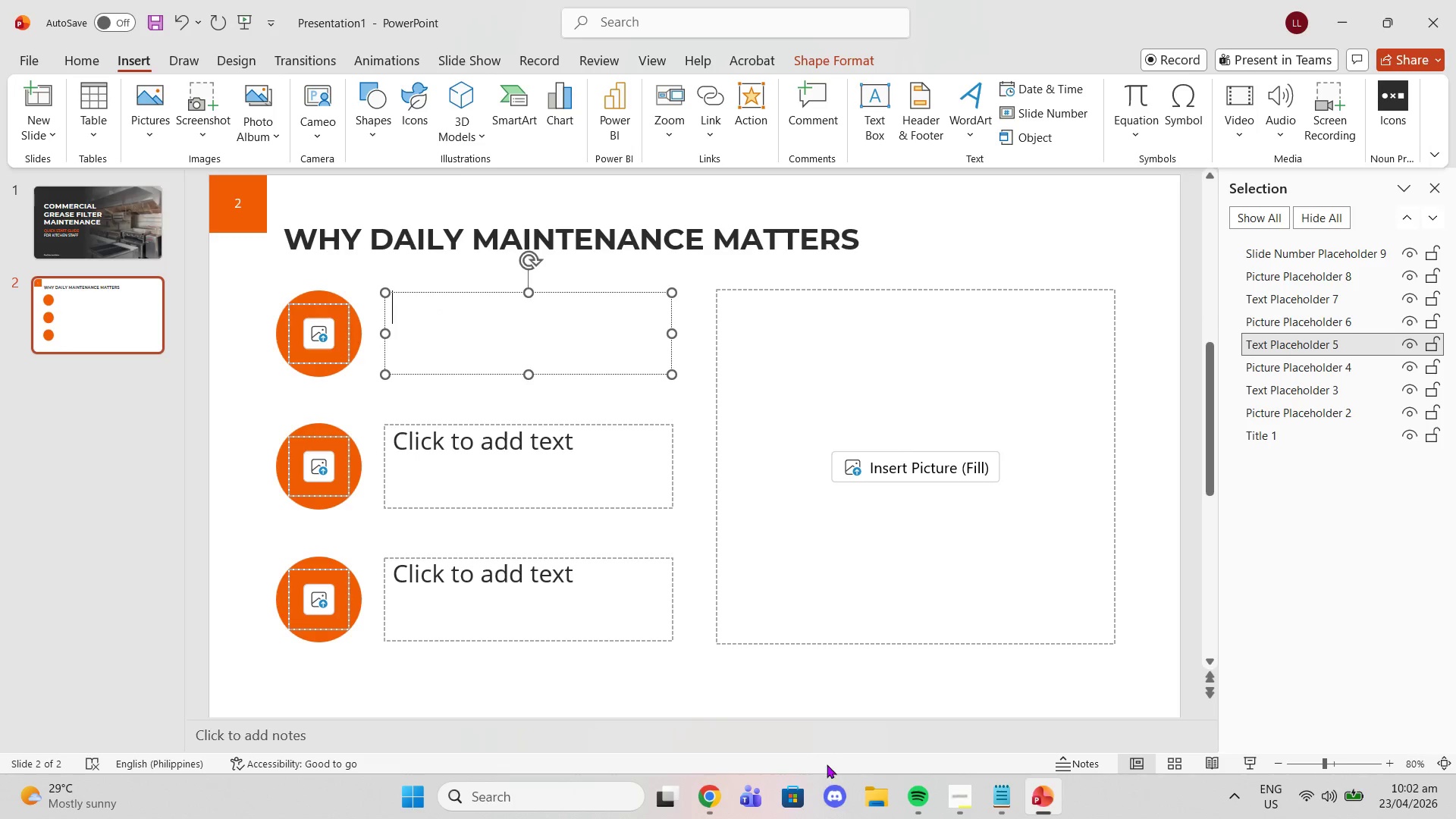 
left_click([725, 788])
 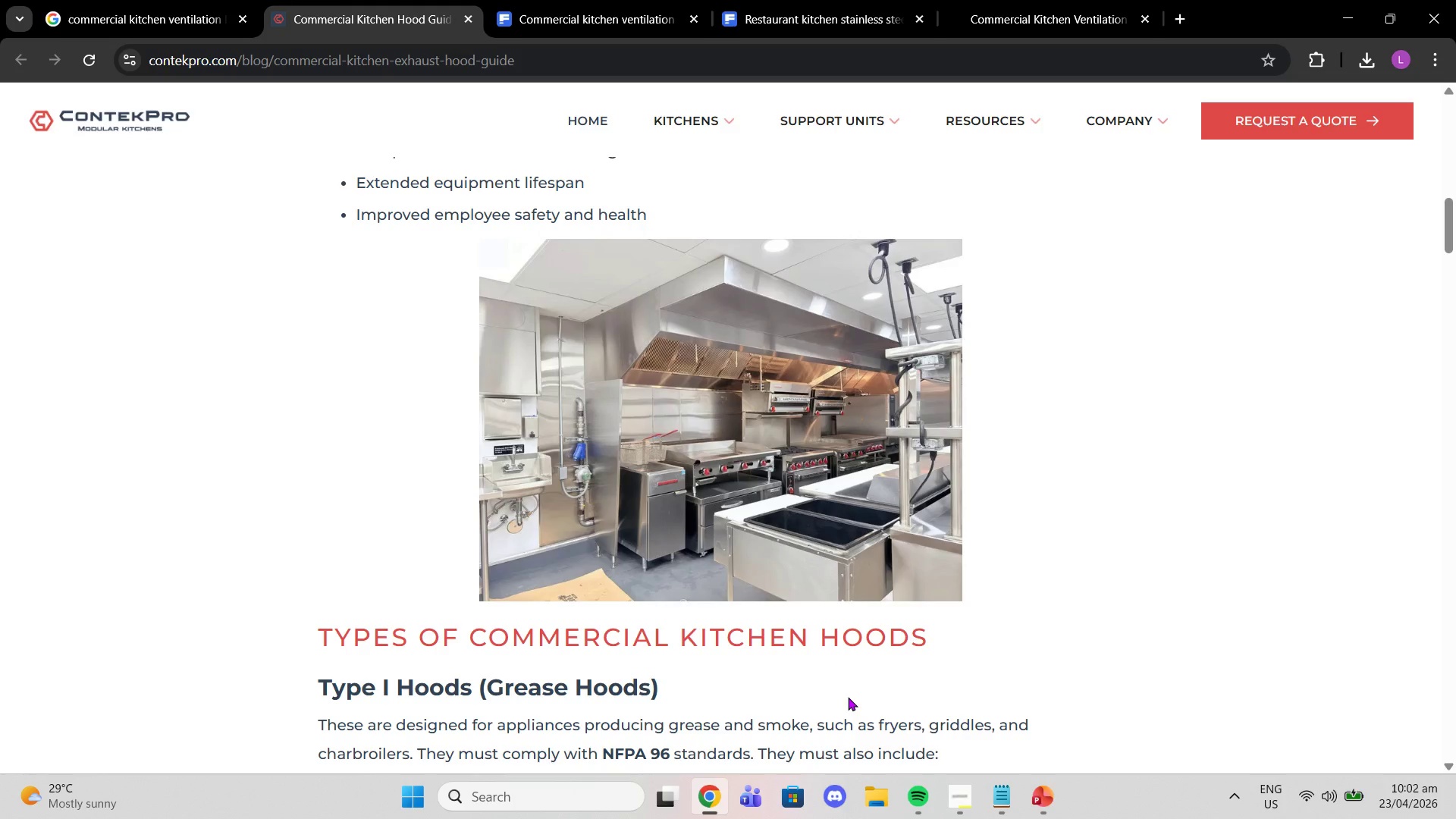 
wait(15.03)
 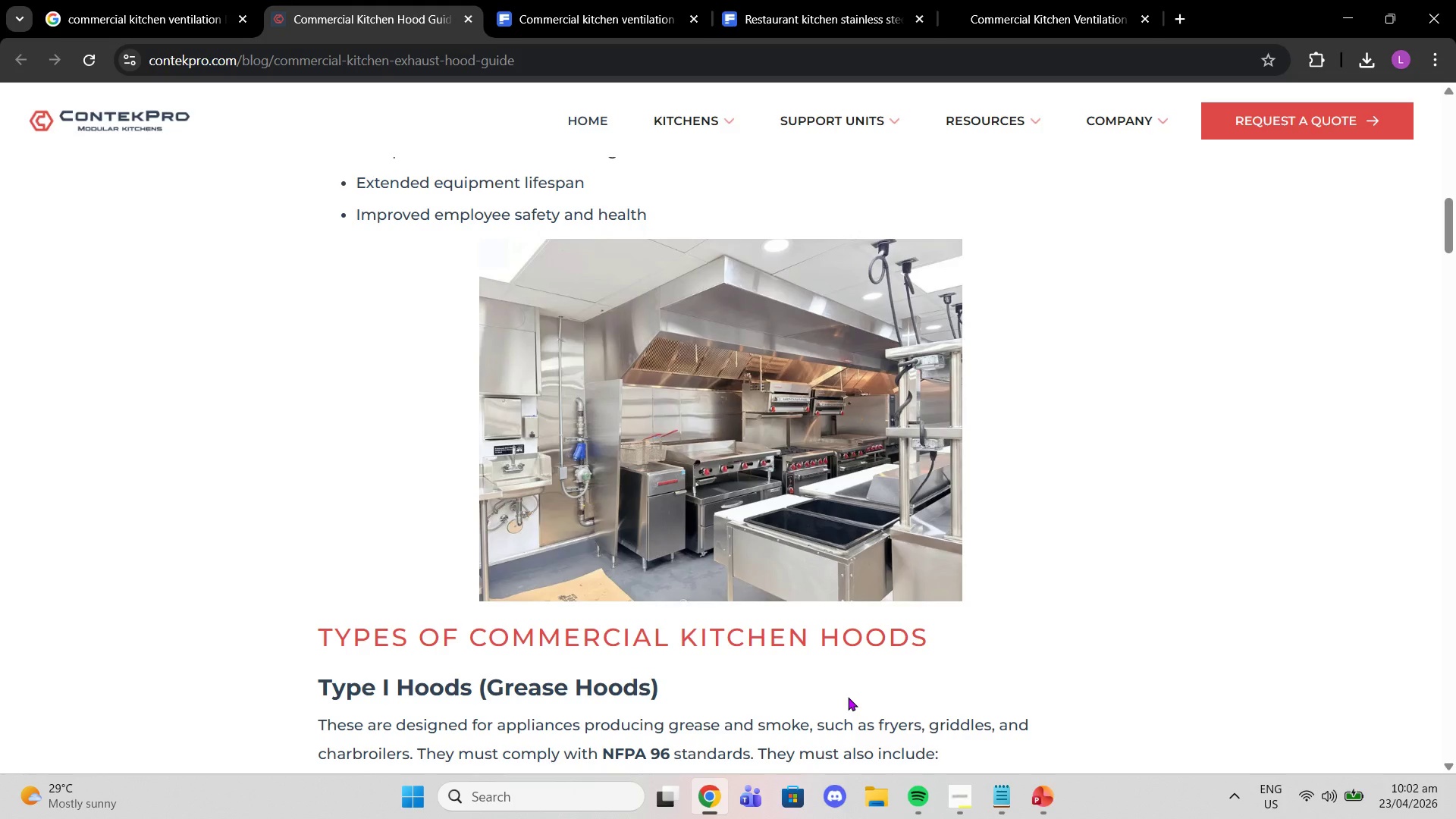 
double_click([450, 105])
 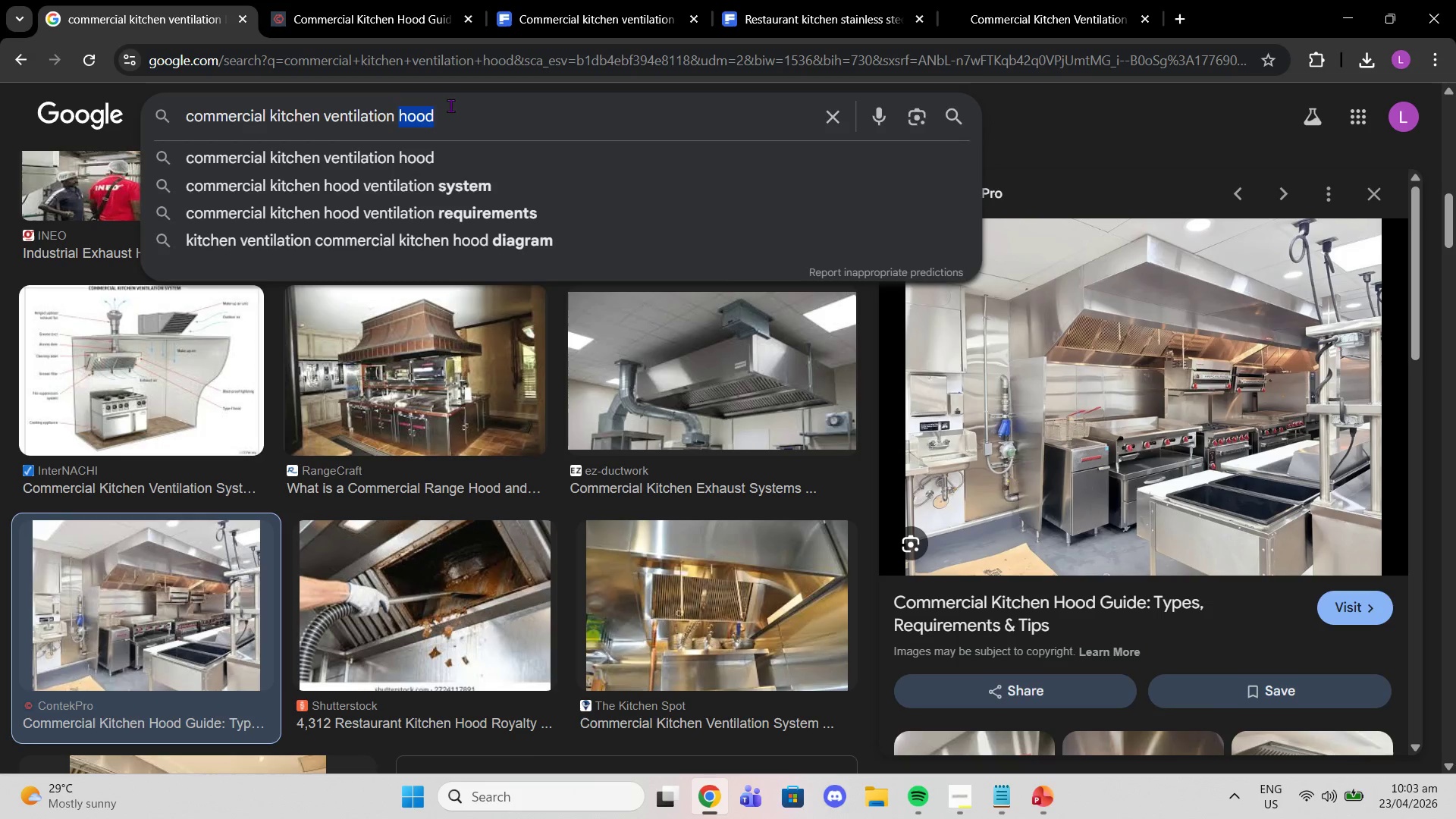 
triple_click([450, 105])
 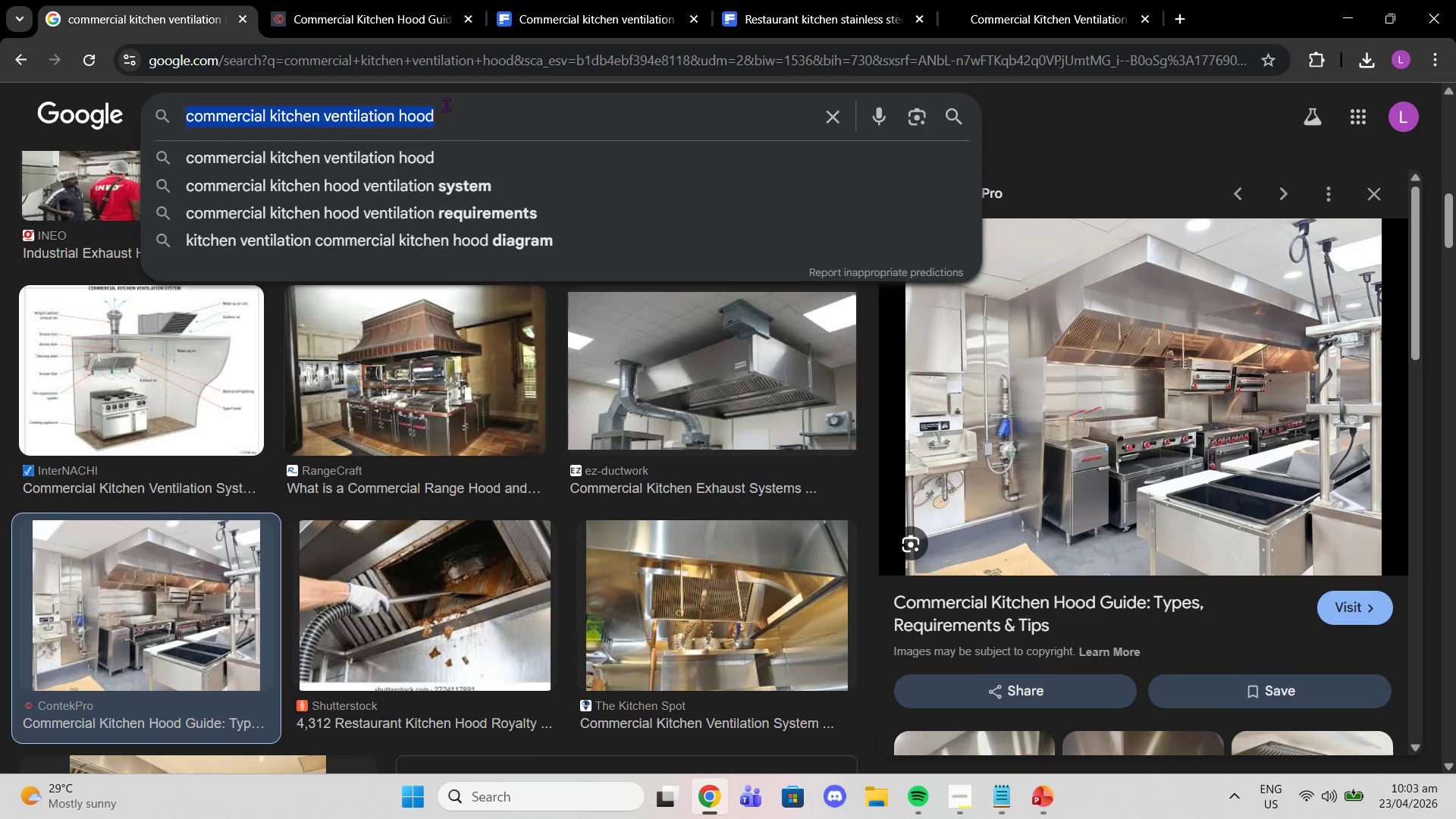 
type(kitchen grease fire)
 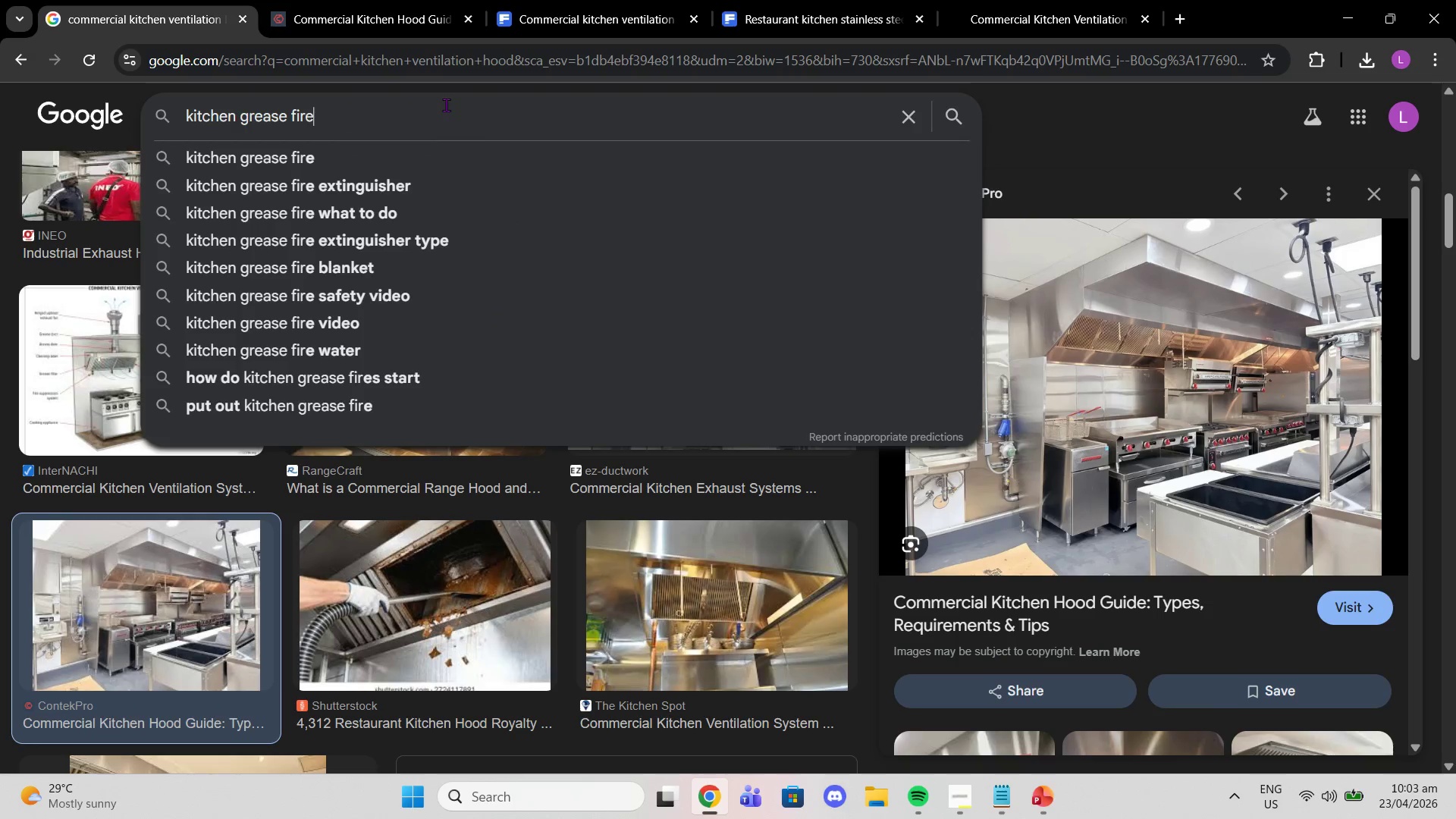 
key(Enter)
 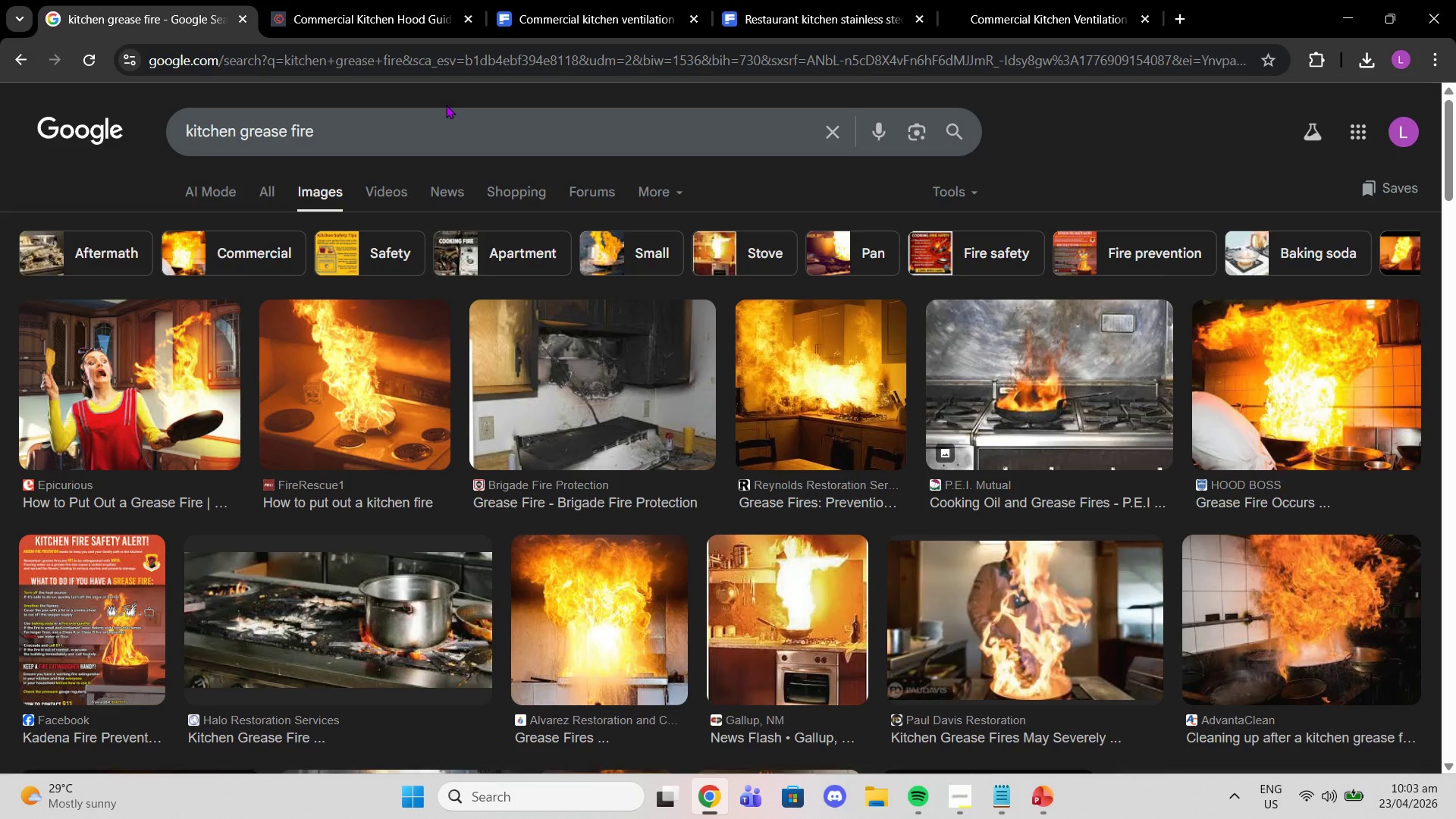 
wait(10.73)
 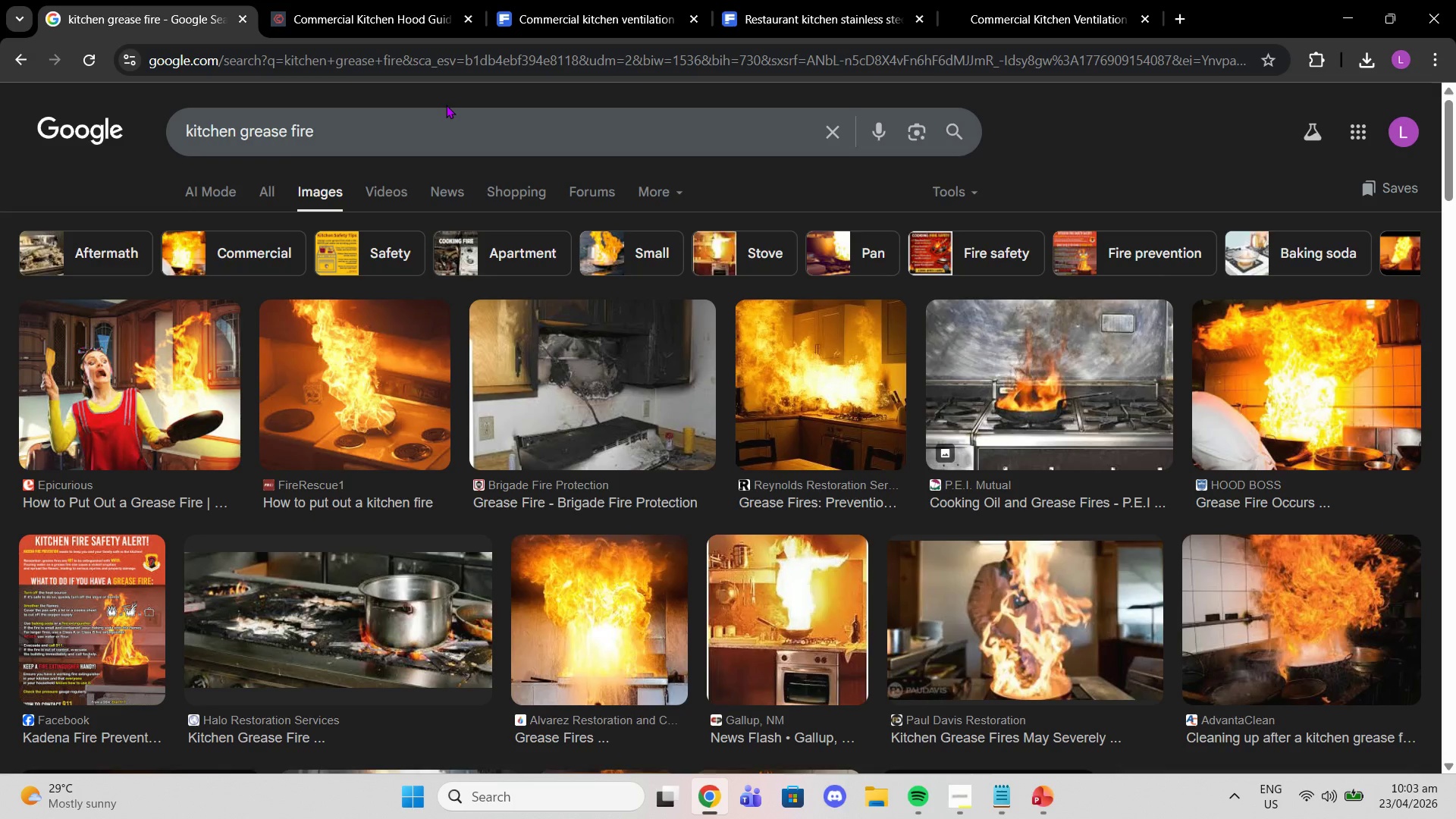 
left_click([1313, 376])
 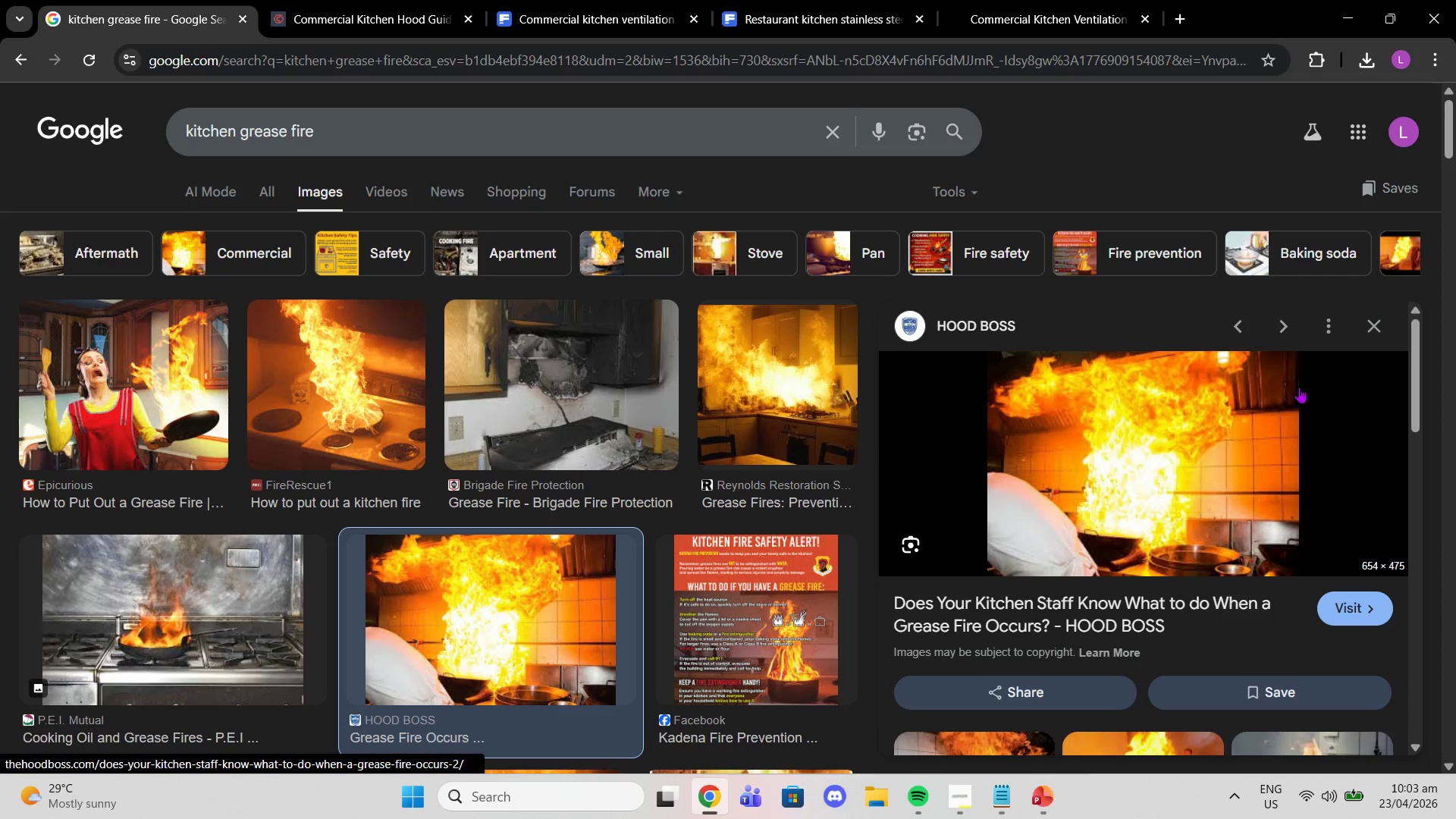 
right_click([1260, 471])
 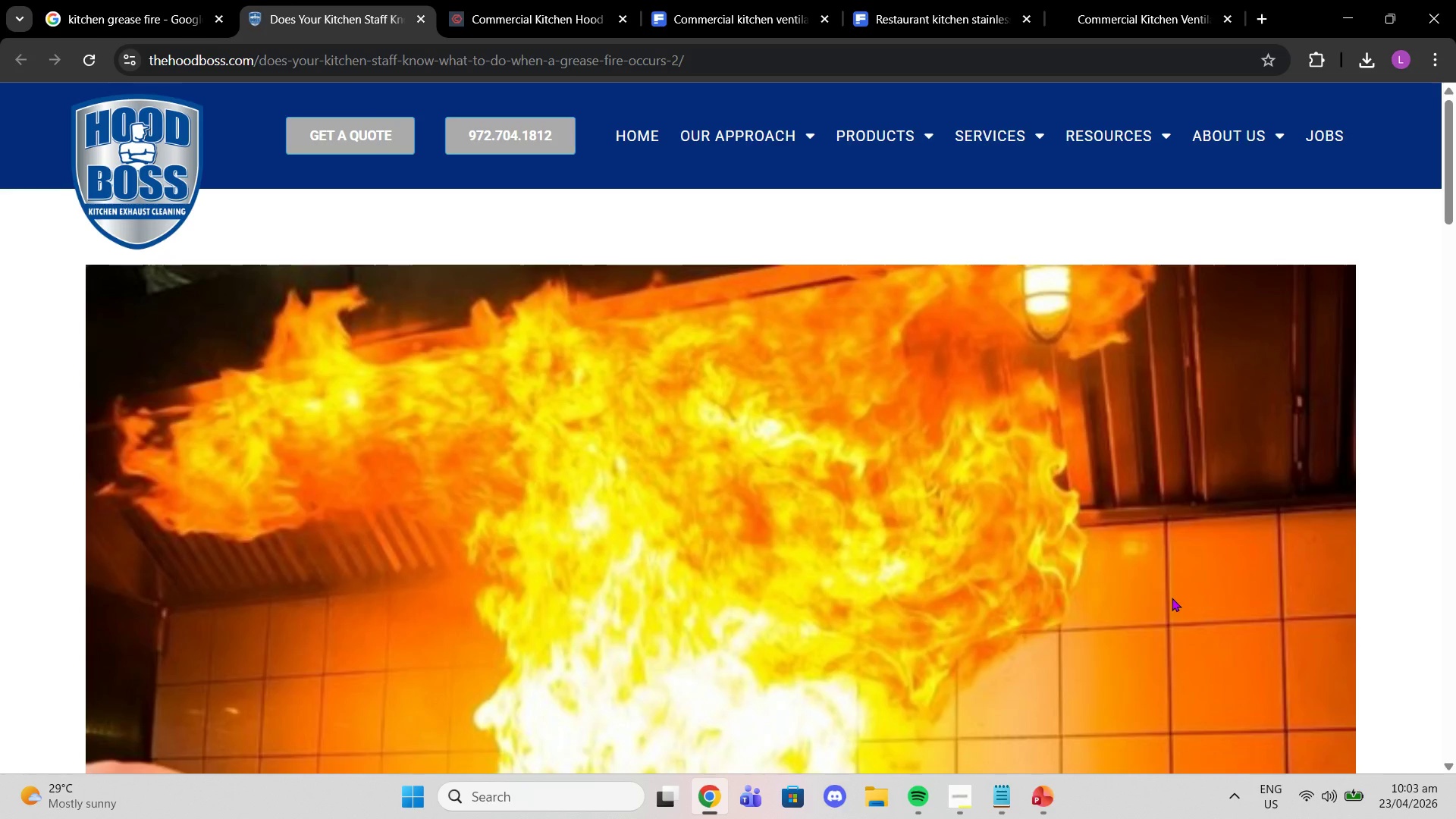 
wait(12.45)
 